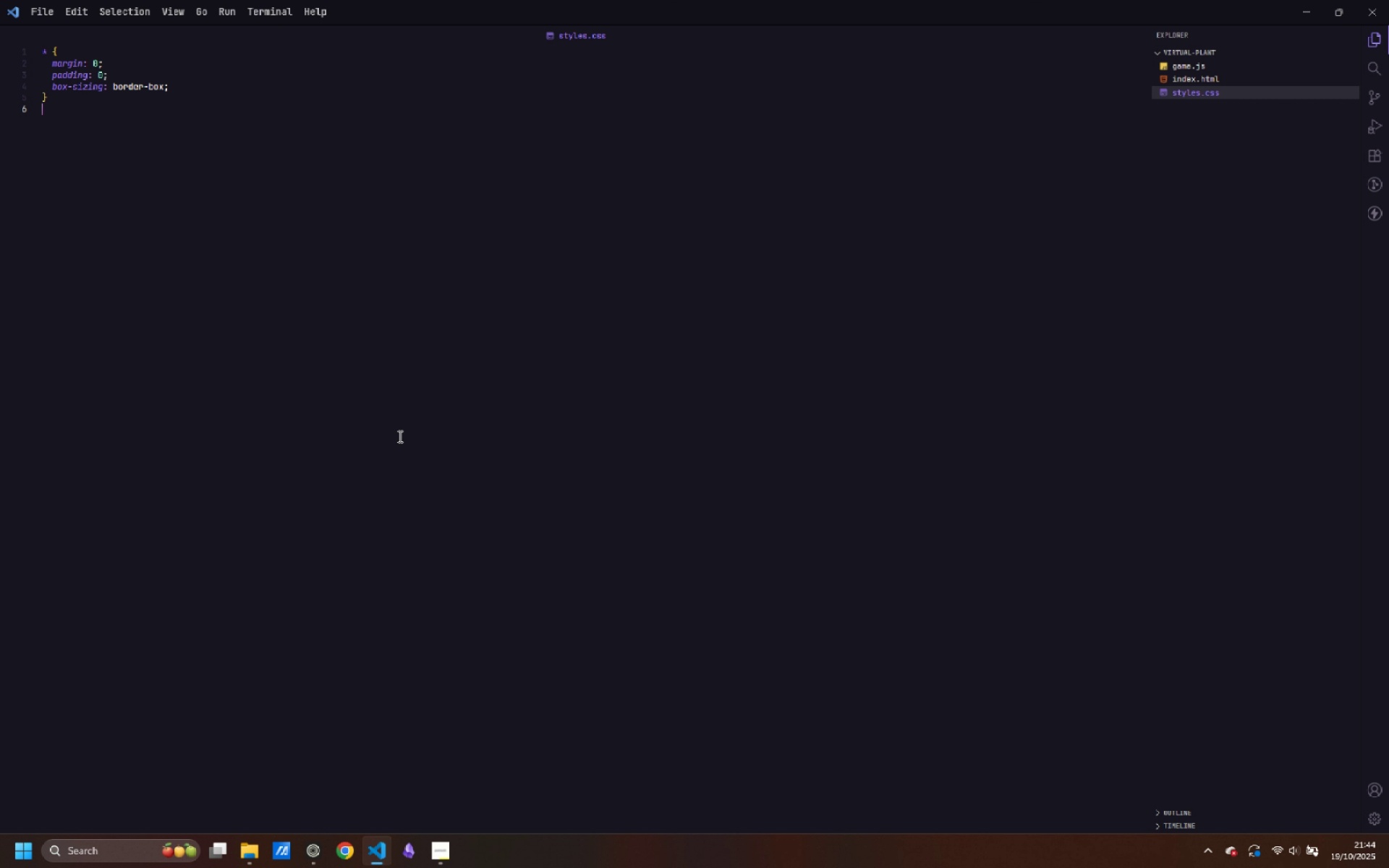 
key(Enter)
 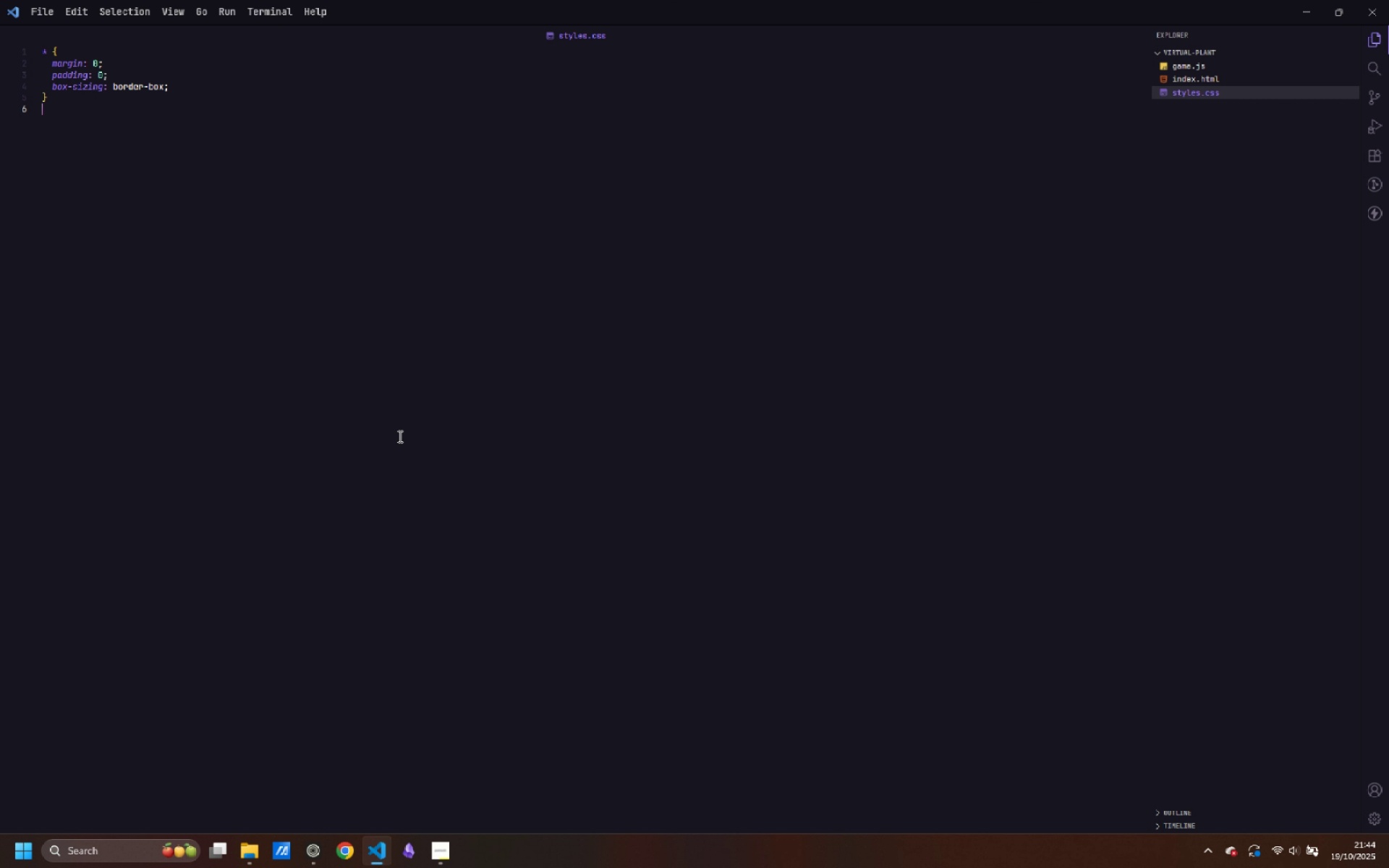 
key(Enter)
 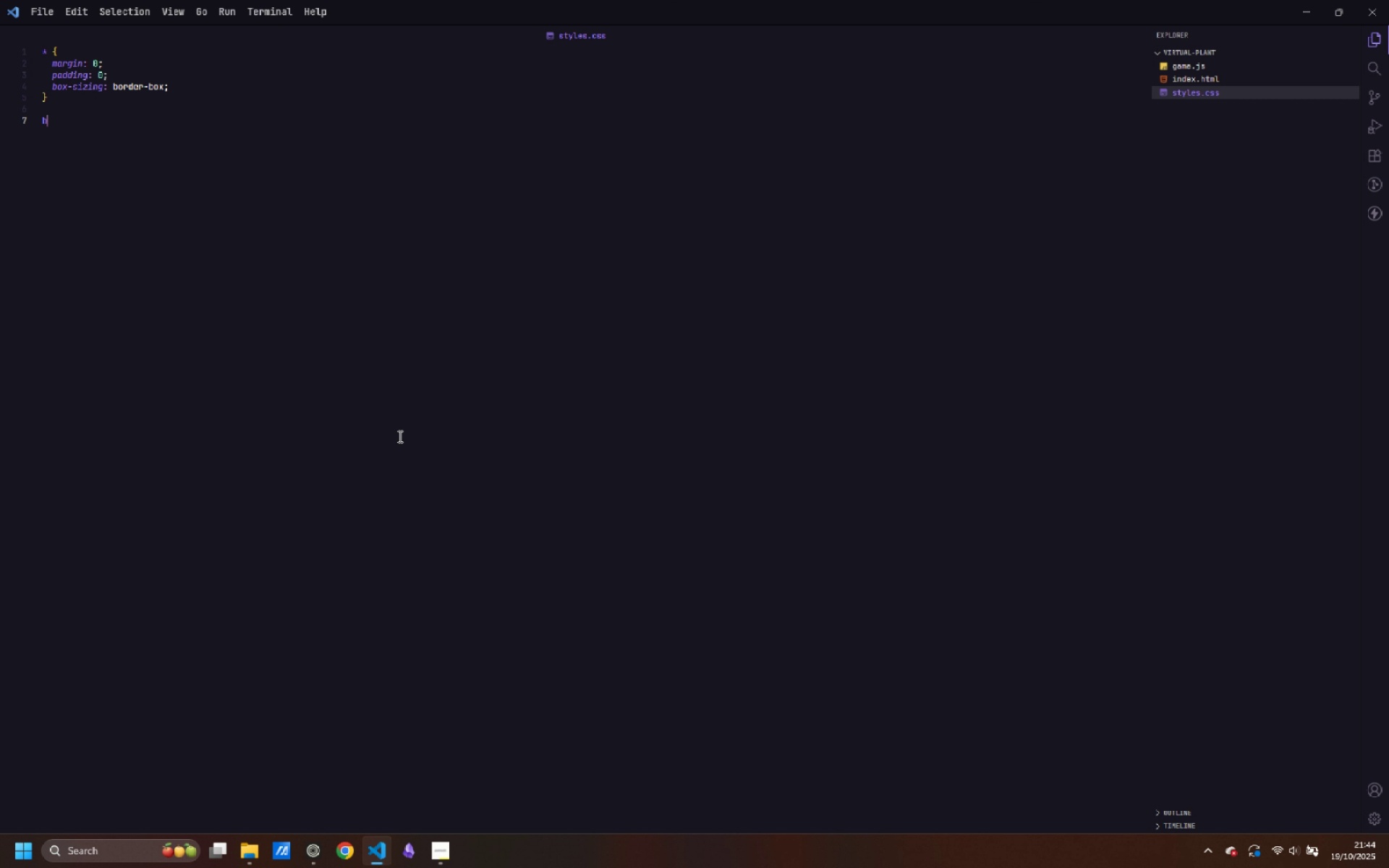 
type(body {)
 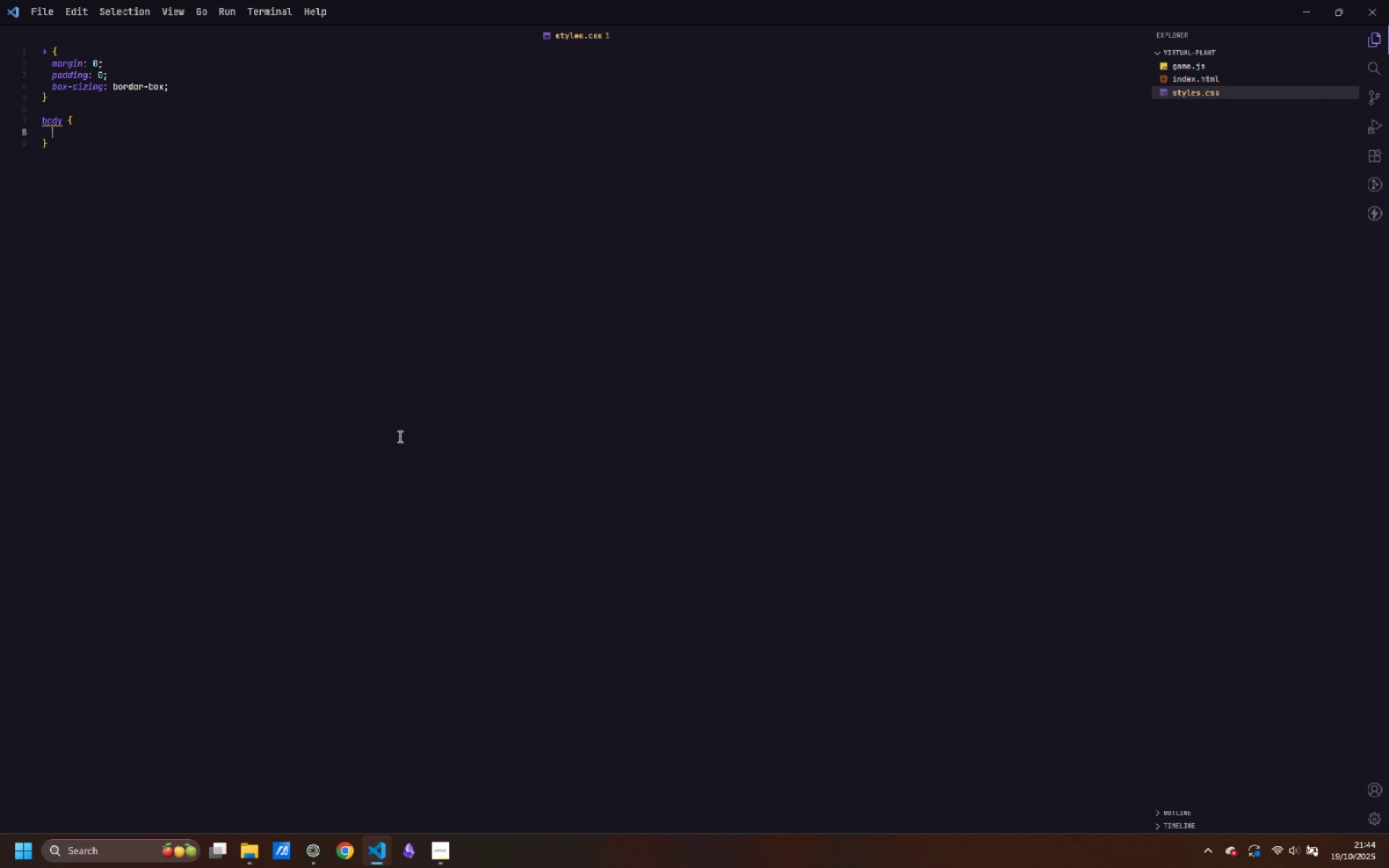 
key(Enter)
 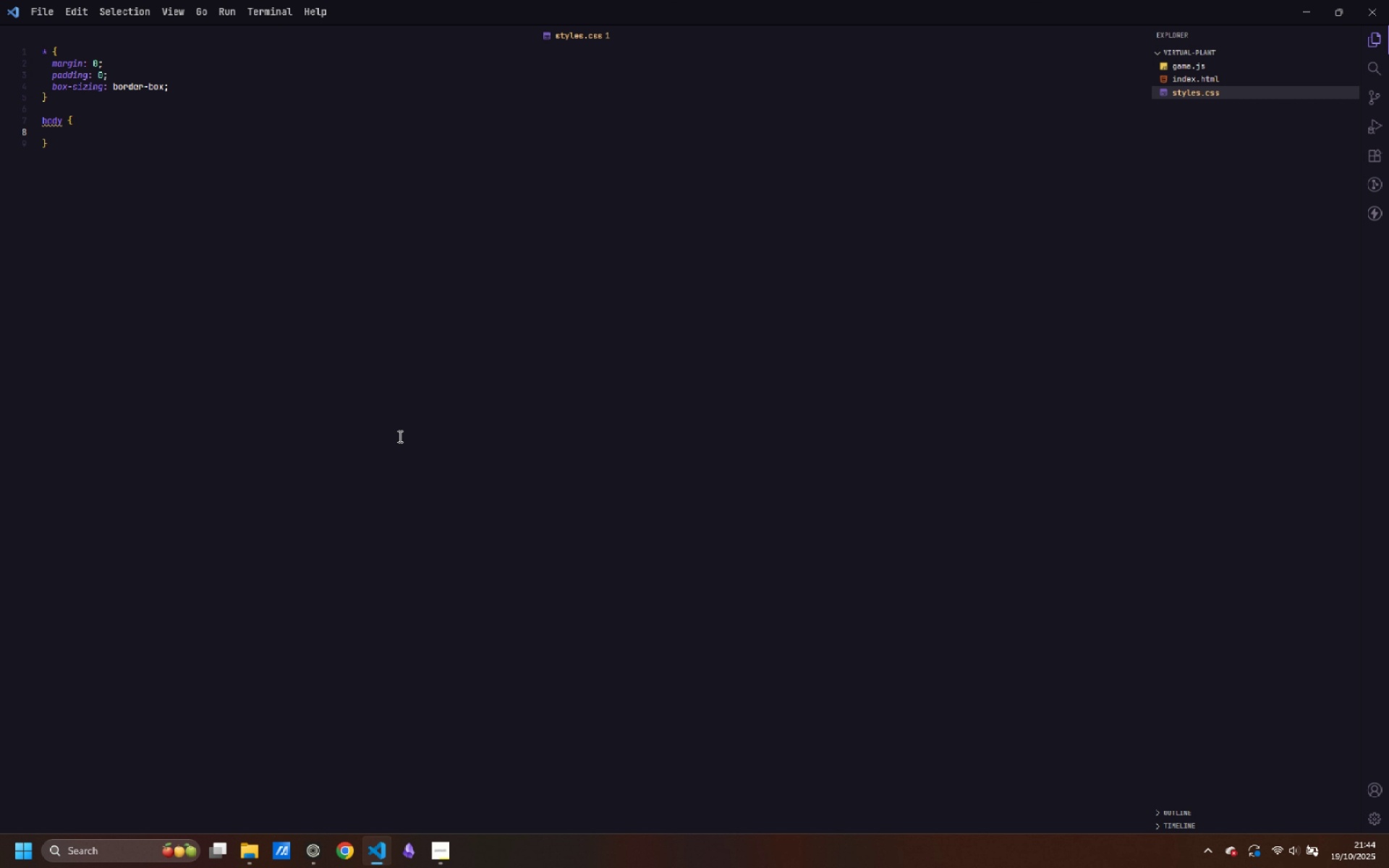 
type(font-a)
key(Backspace)
type(family: )
 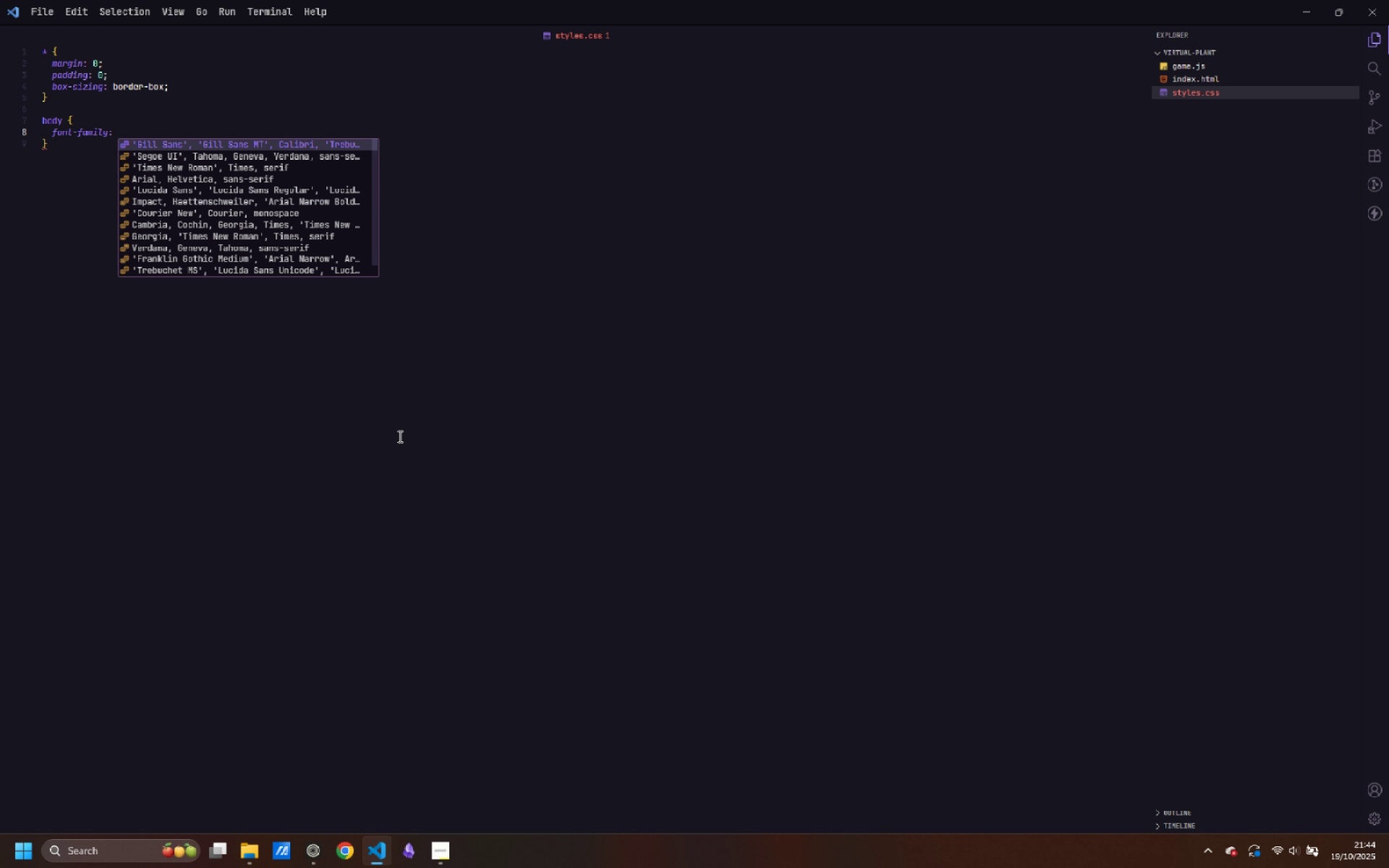 
key(Minus)
 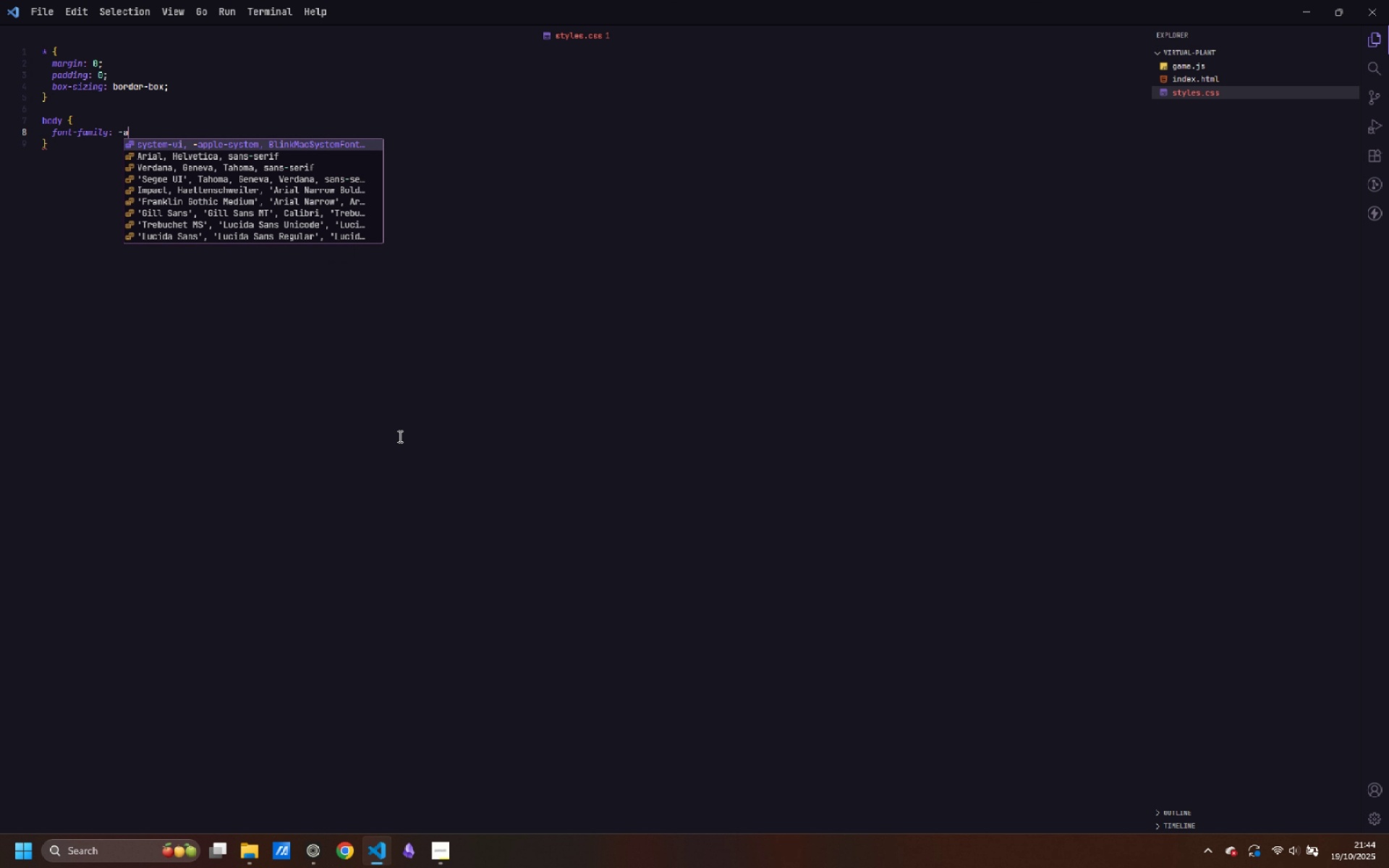 
key(A)
 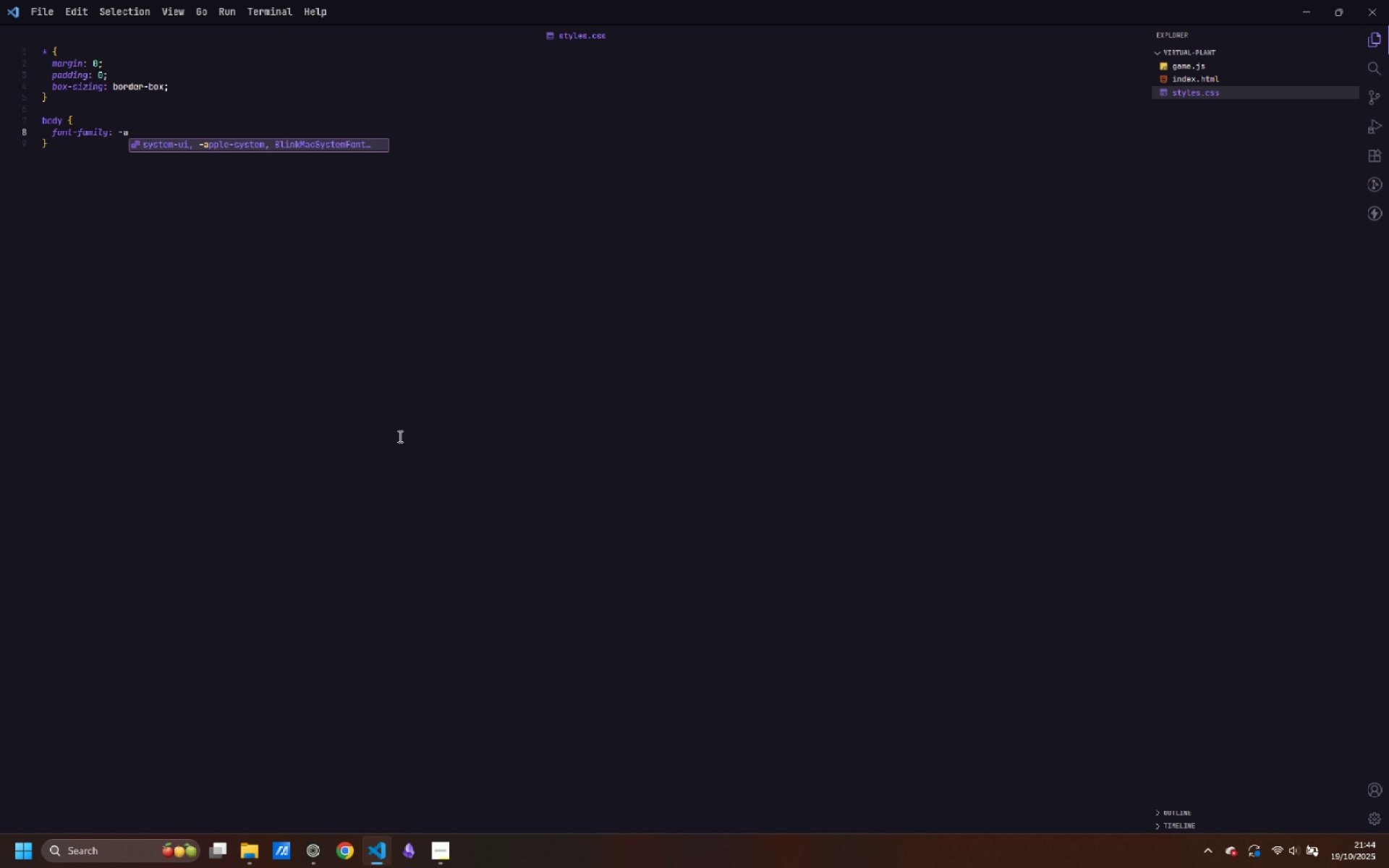 
type(pple-system, Blink)
 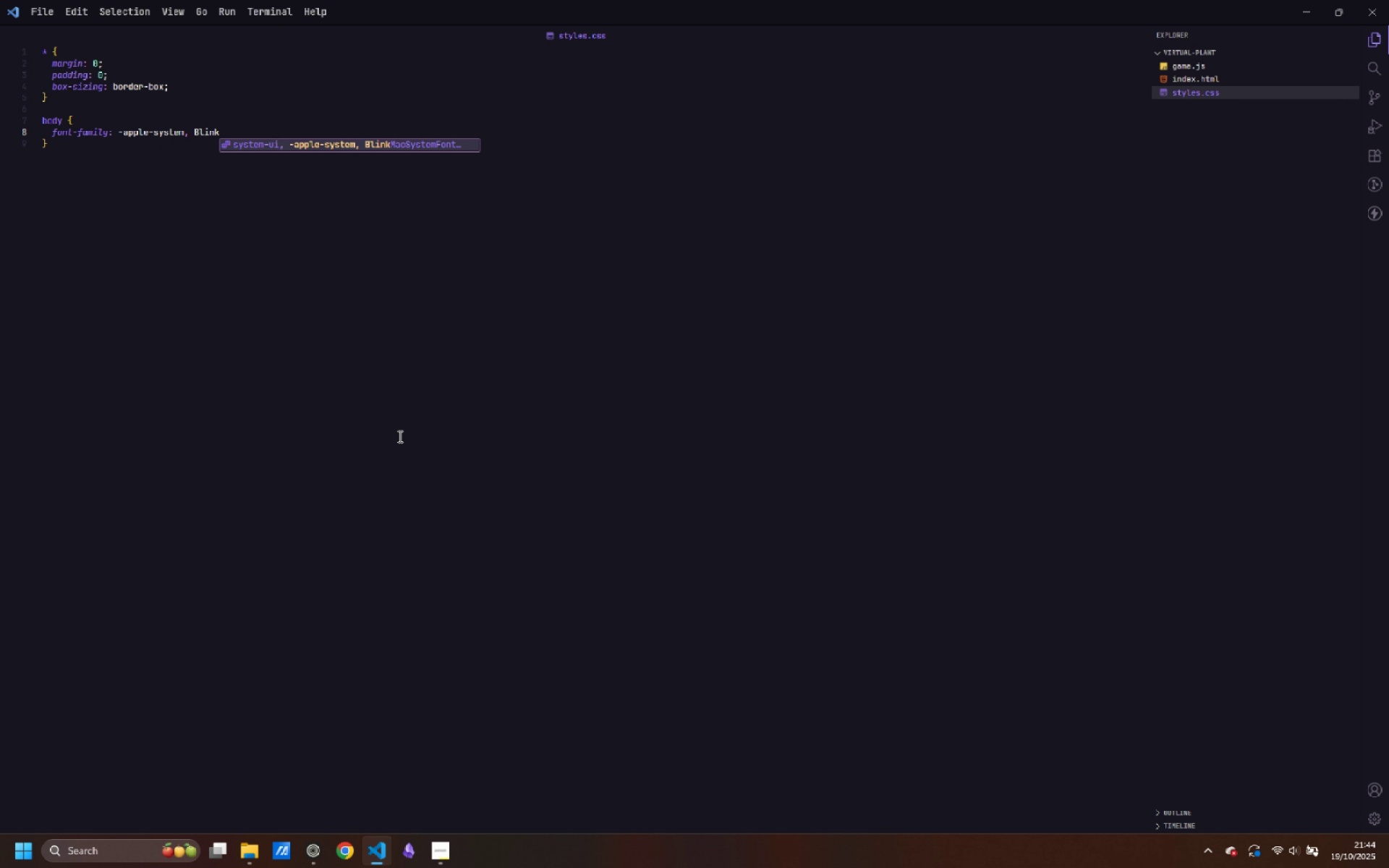 
key(Shift+M)
 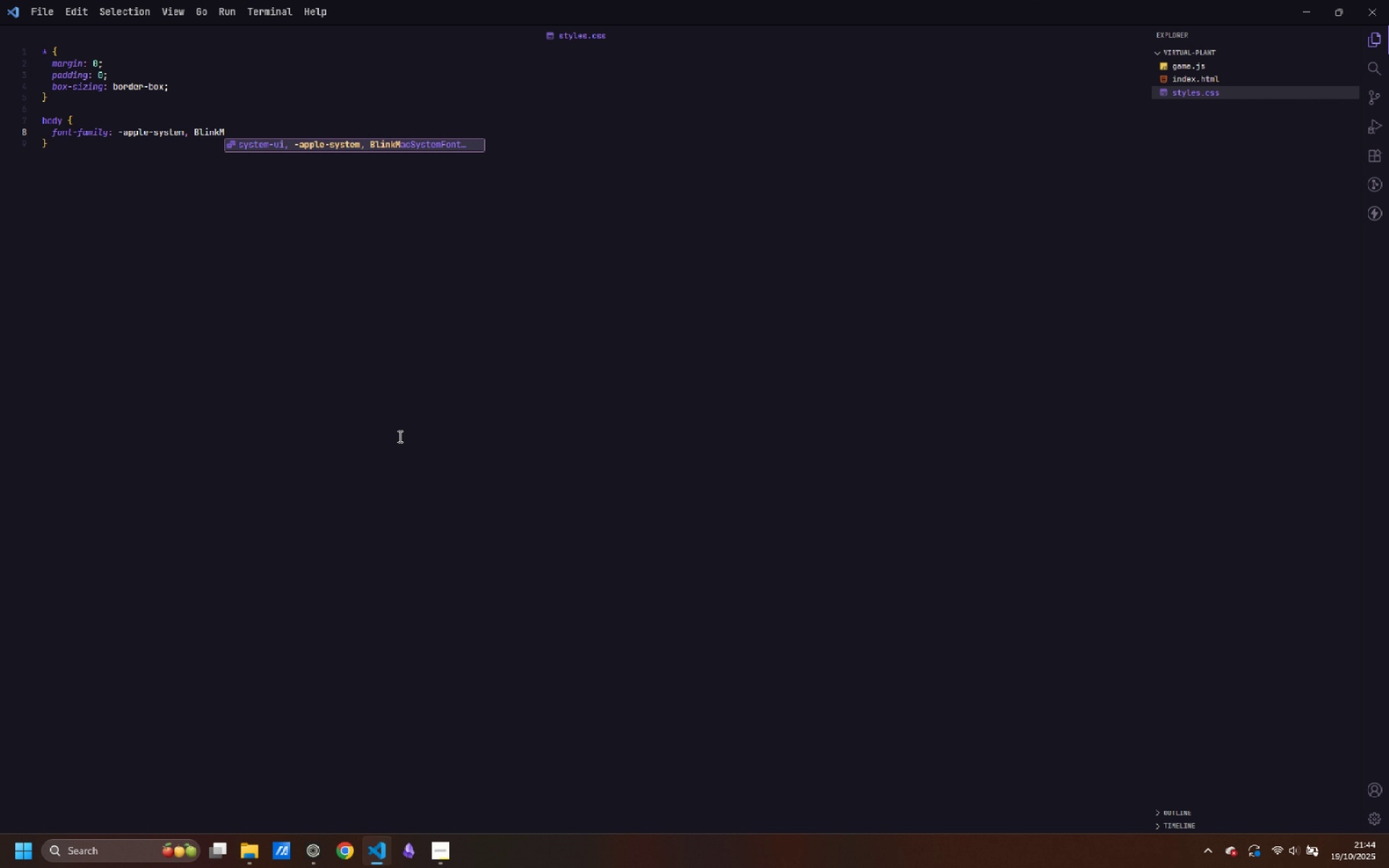 
key(Enter)
 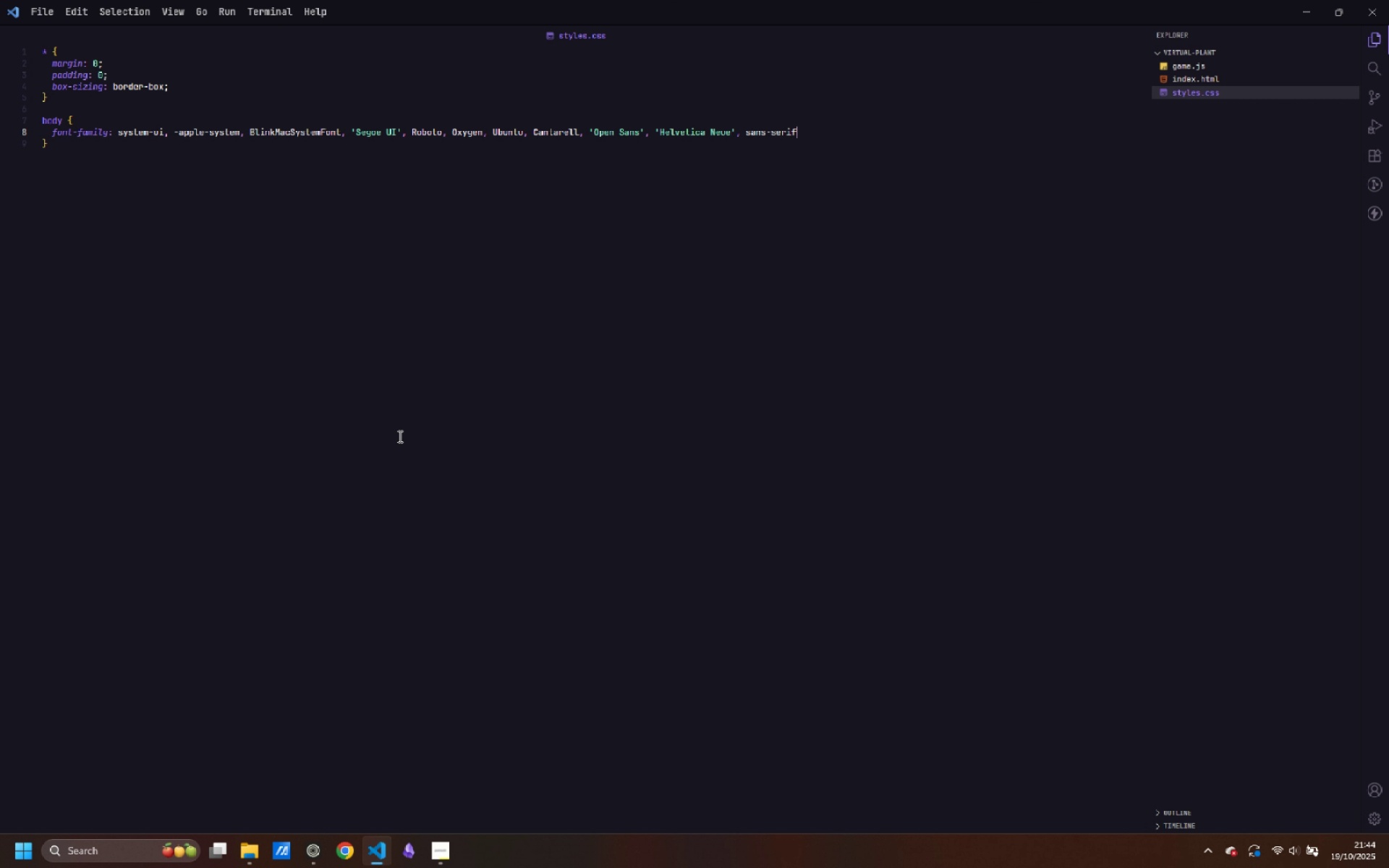 
hold_key(key=ControlLeft, duration=4.81)
 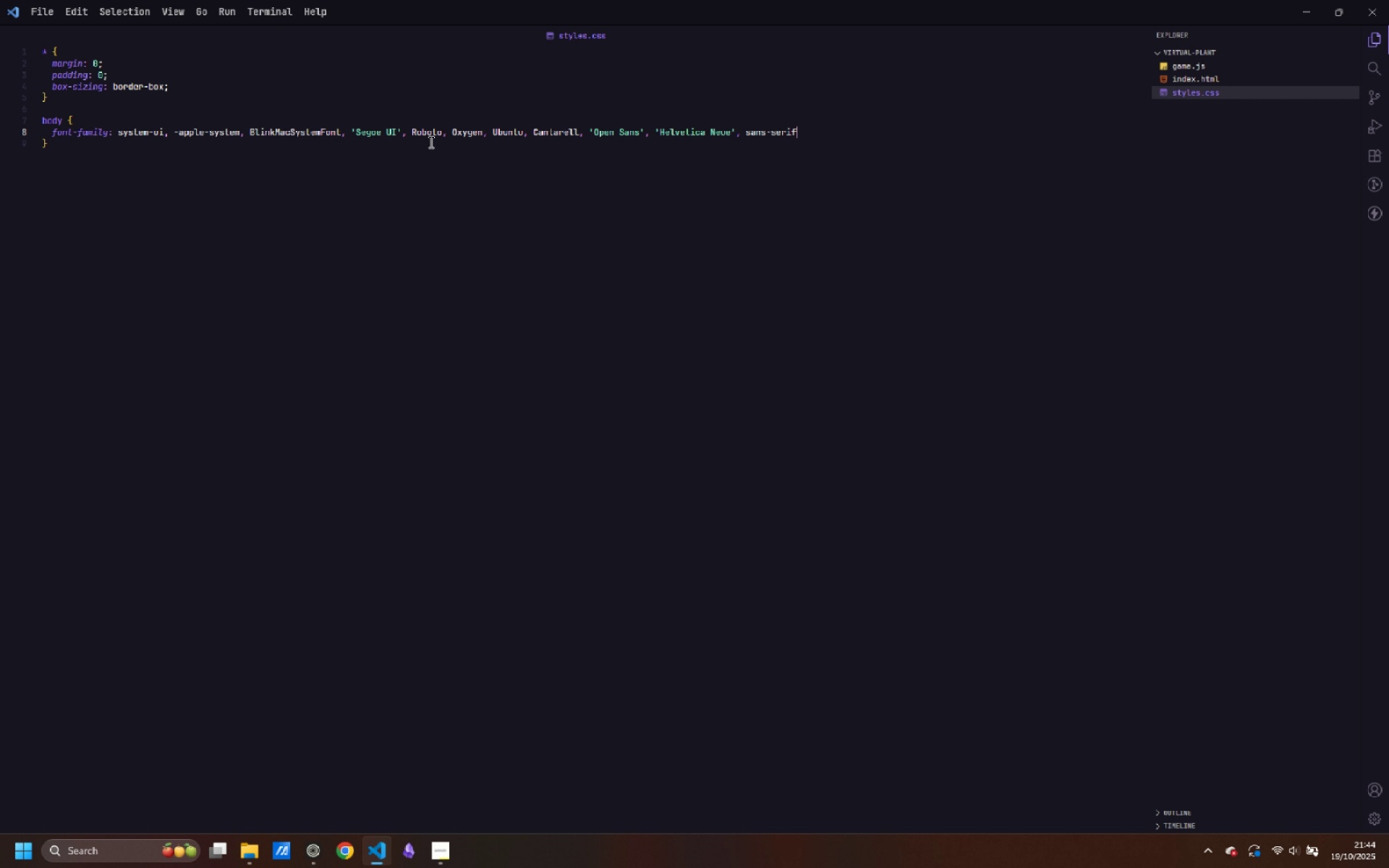 
left_click_drag(start_coordinate=[411, 132], to_coordinate=[736, 134])
 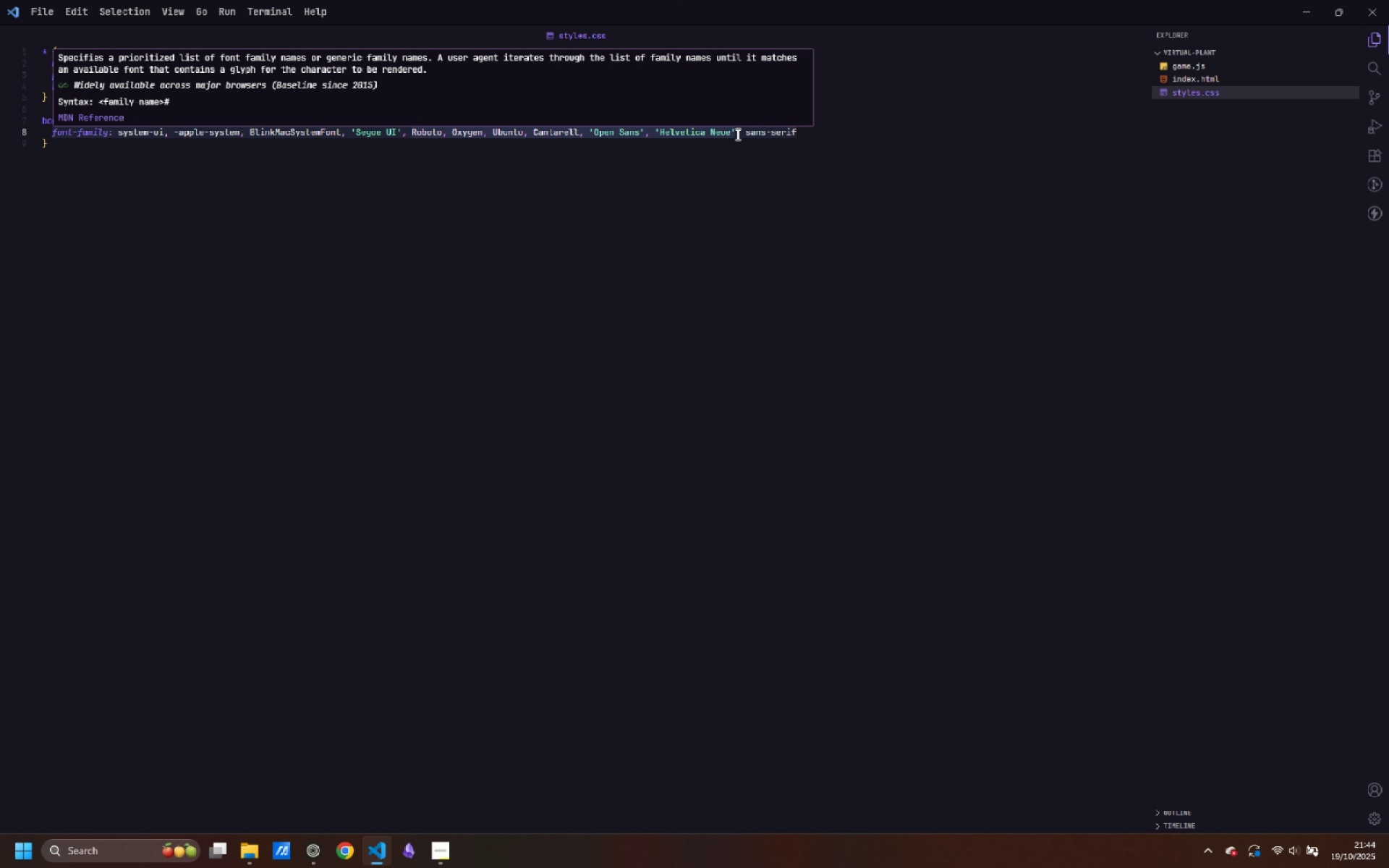 
key(Backspace)
type(Arial)
 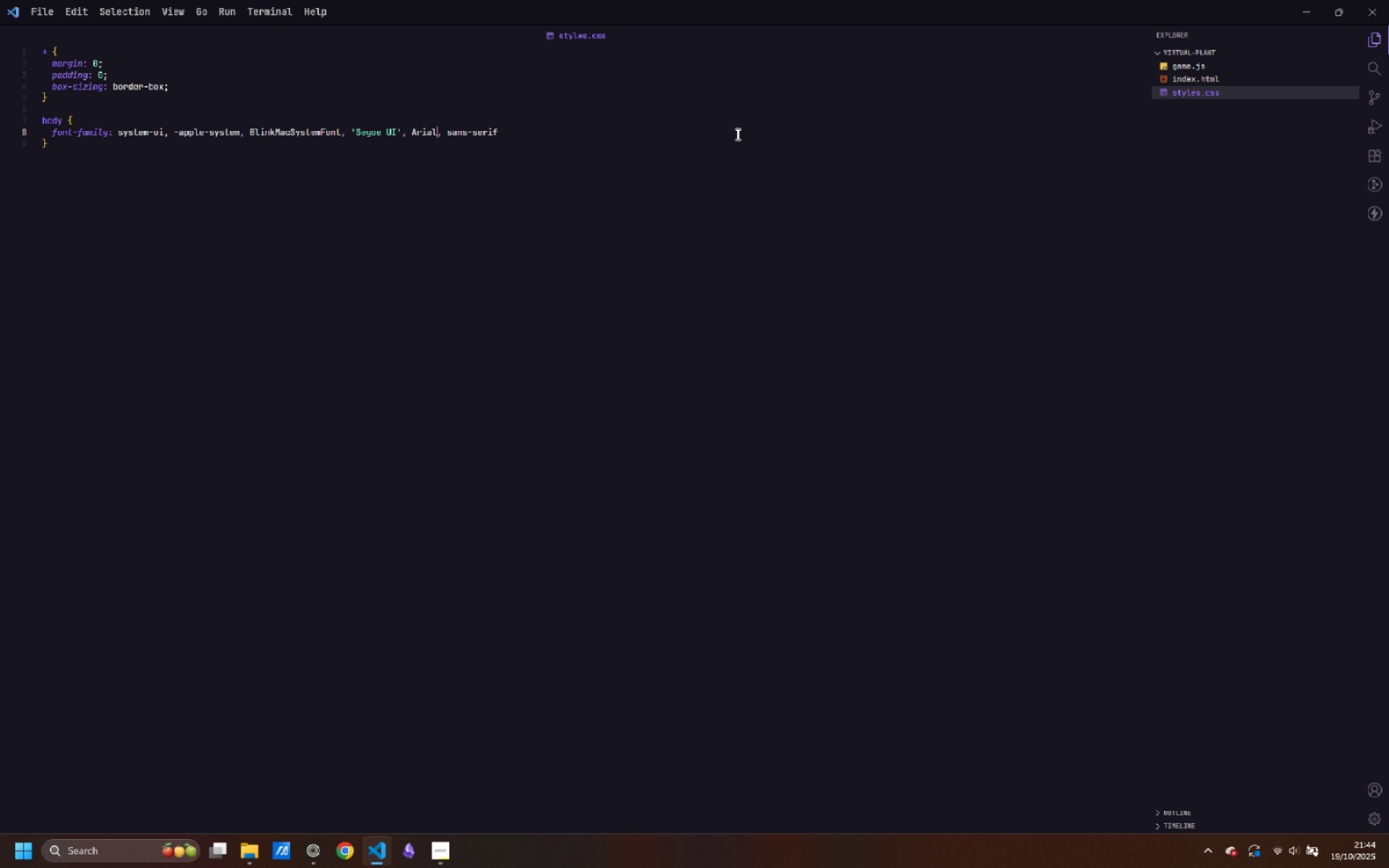 
key(ArrowRight)
 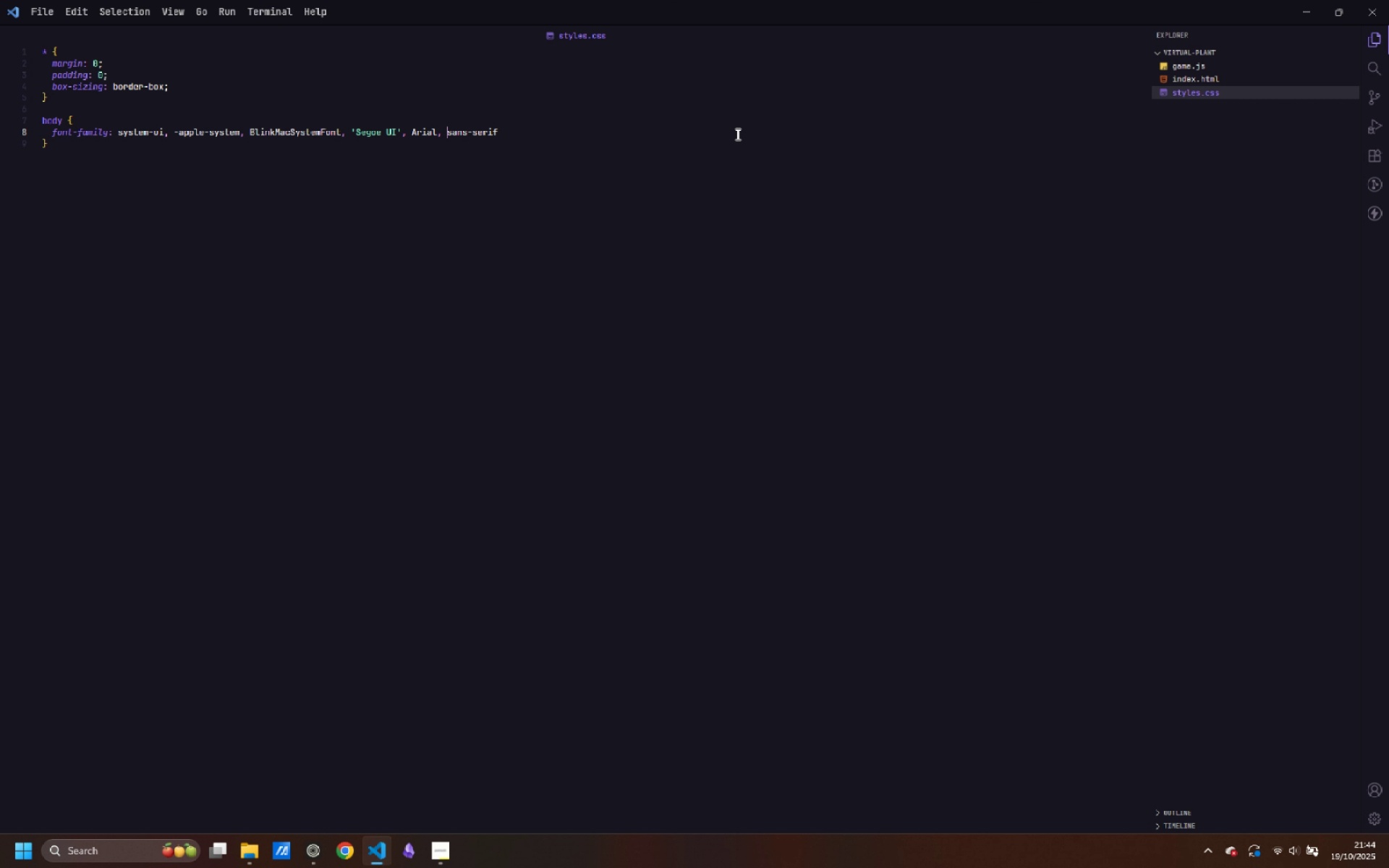 
key(ArrowRight)
 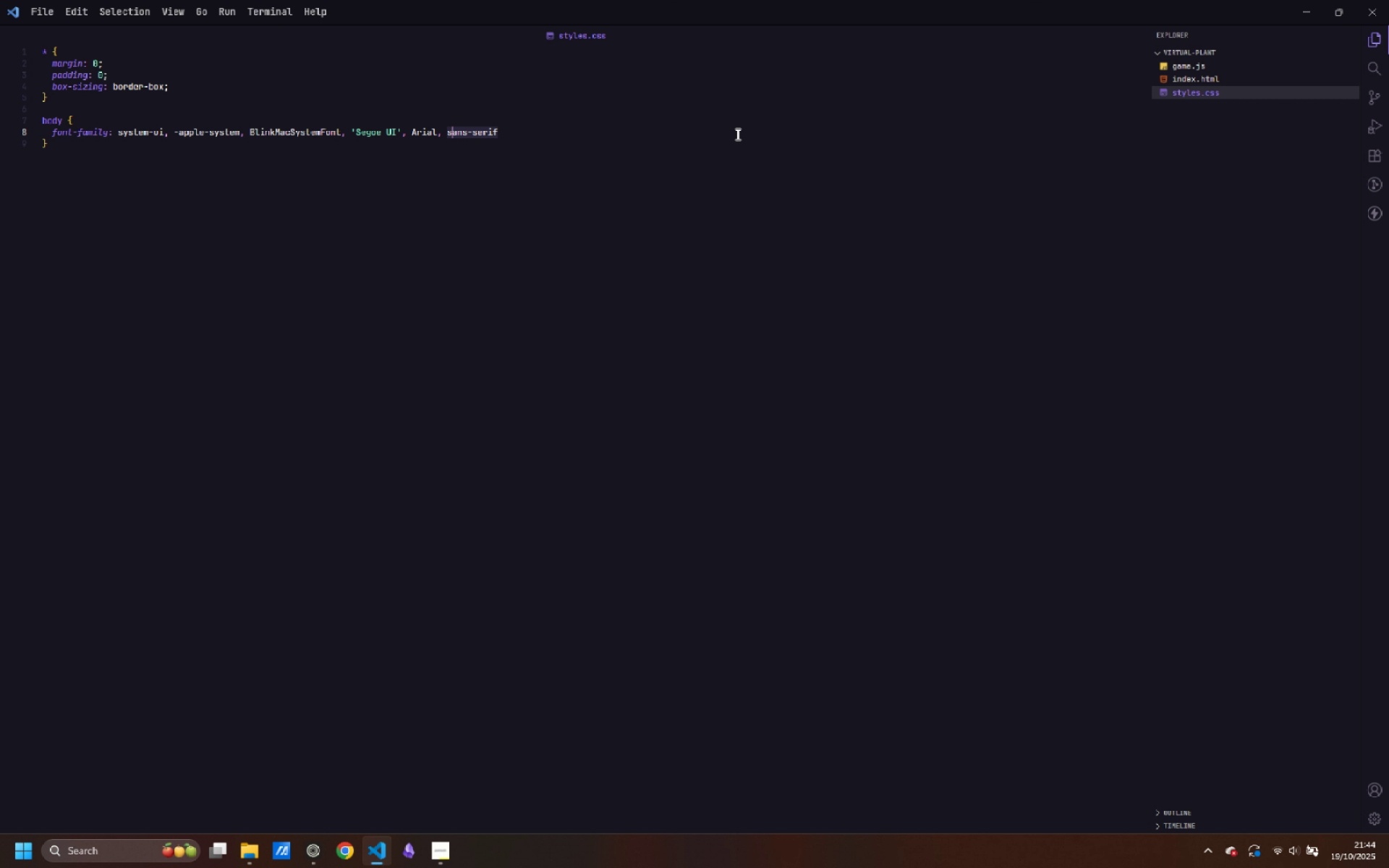 
key(ArrowRight)
 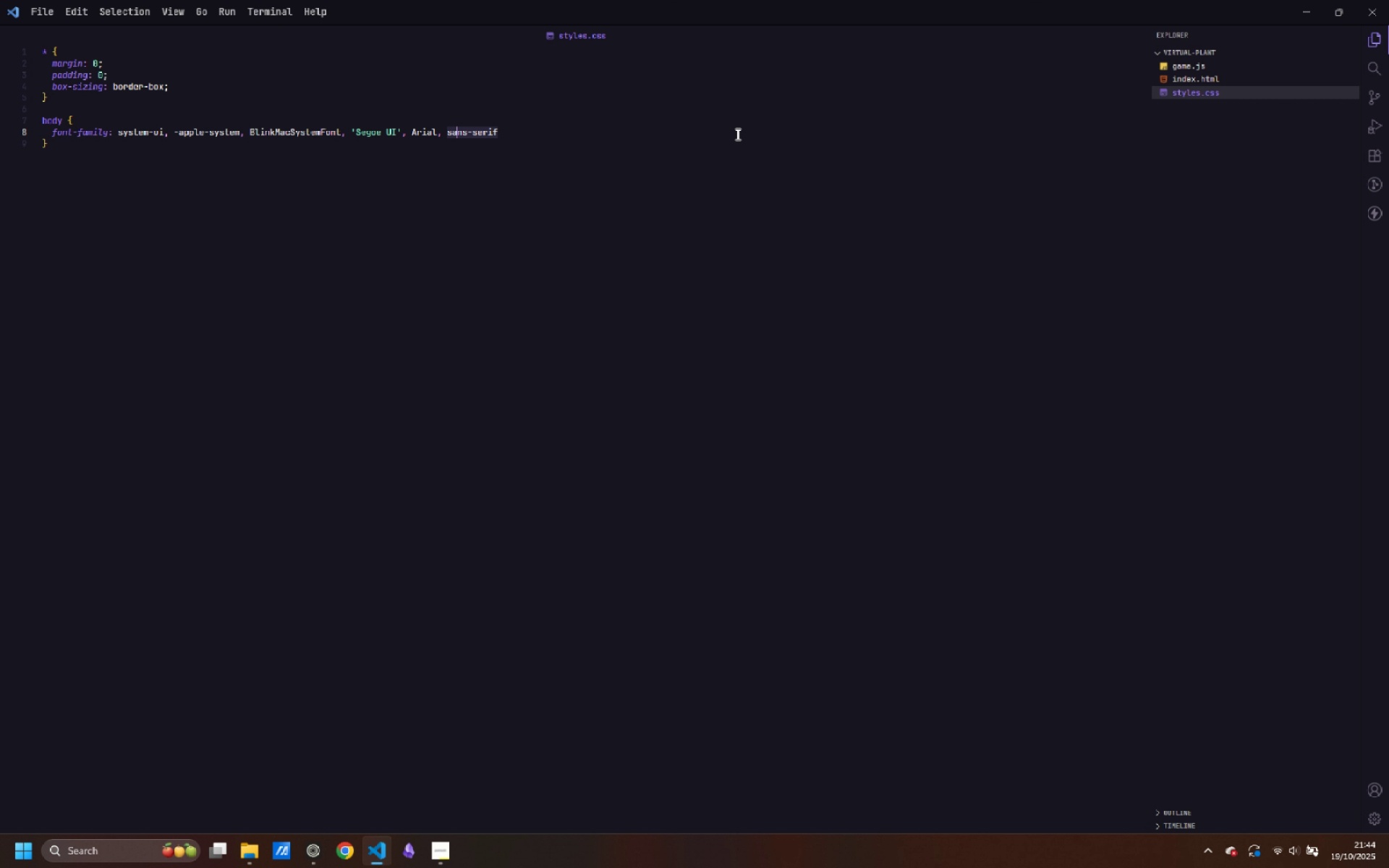 
key(ArrowRight)
 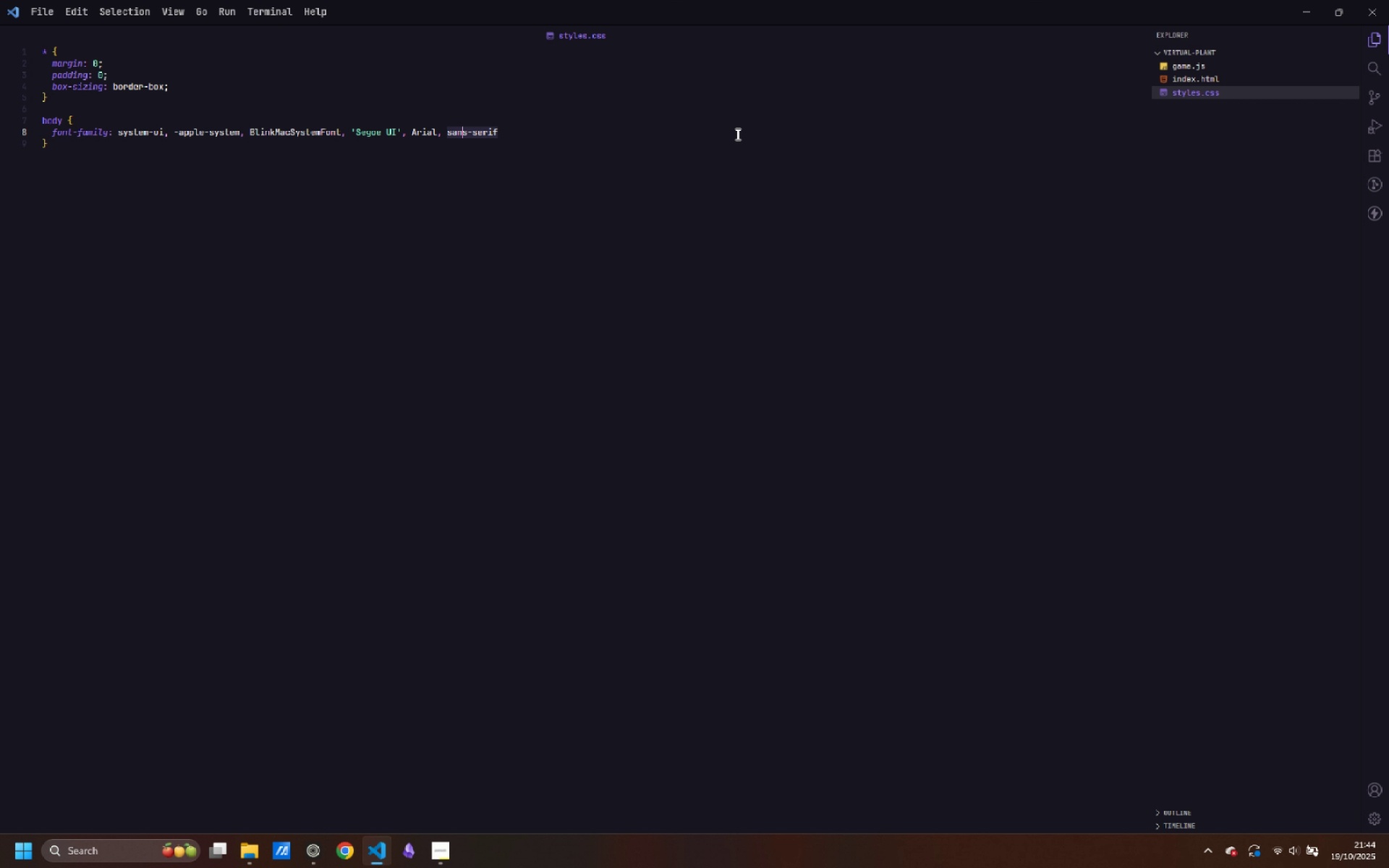 
key(ArrowRight)
 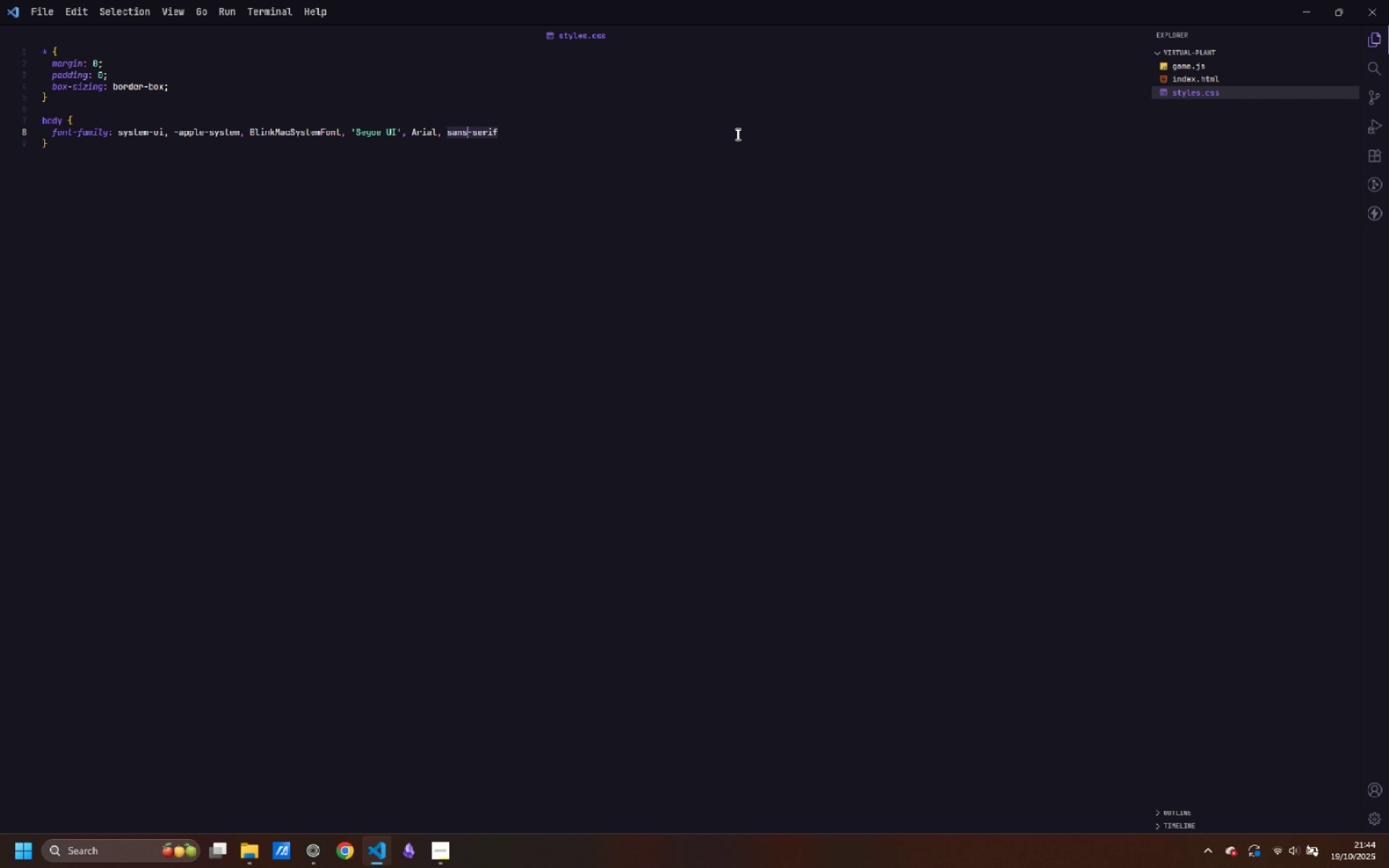 
key(ArrowRight)
 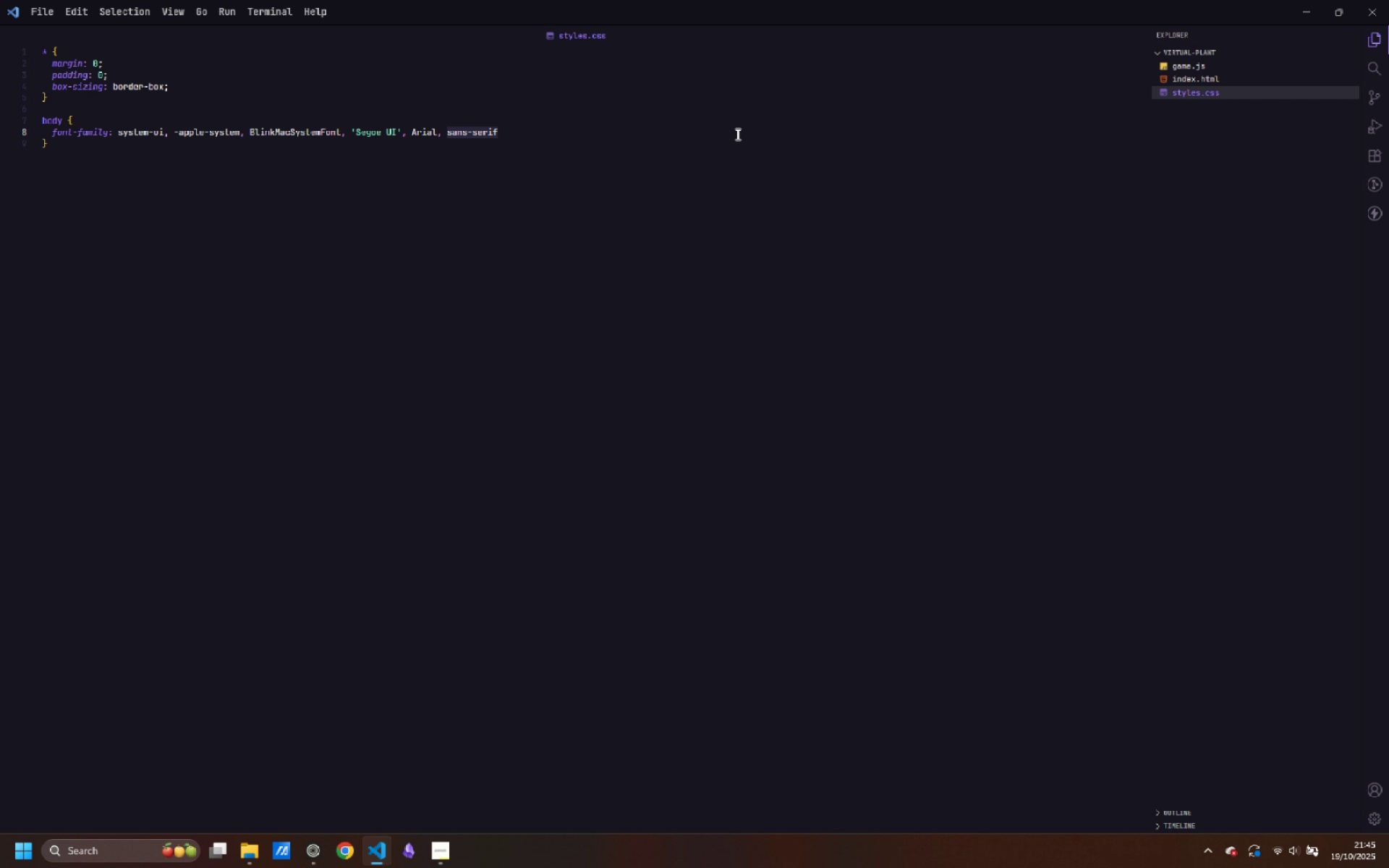 
key(Control+ArrowLeft)
 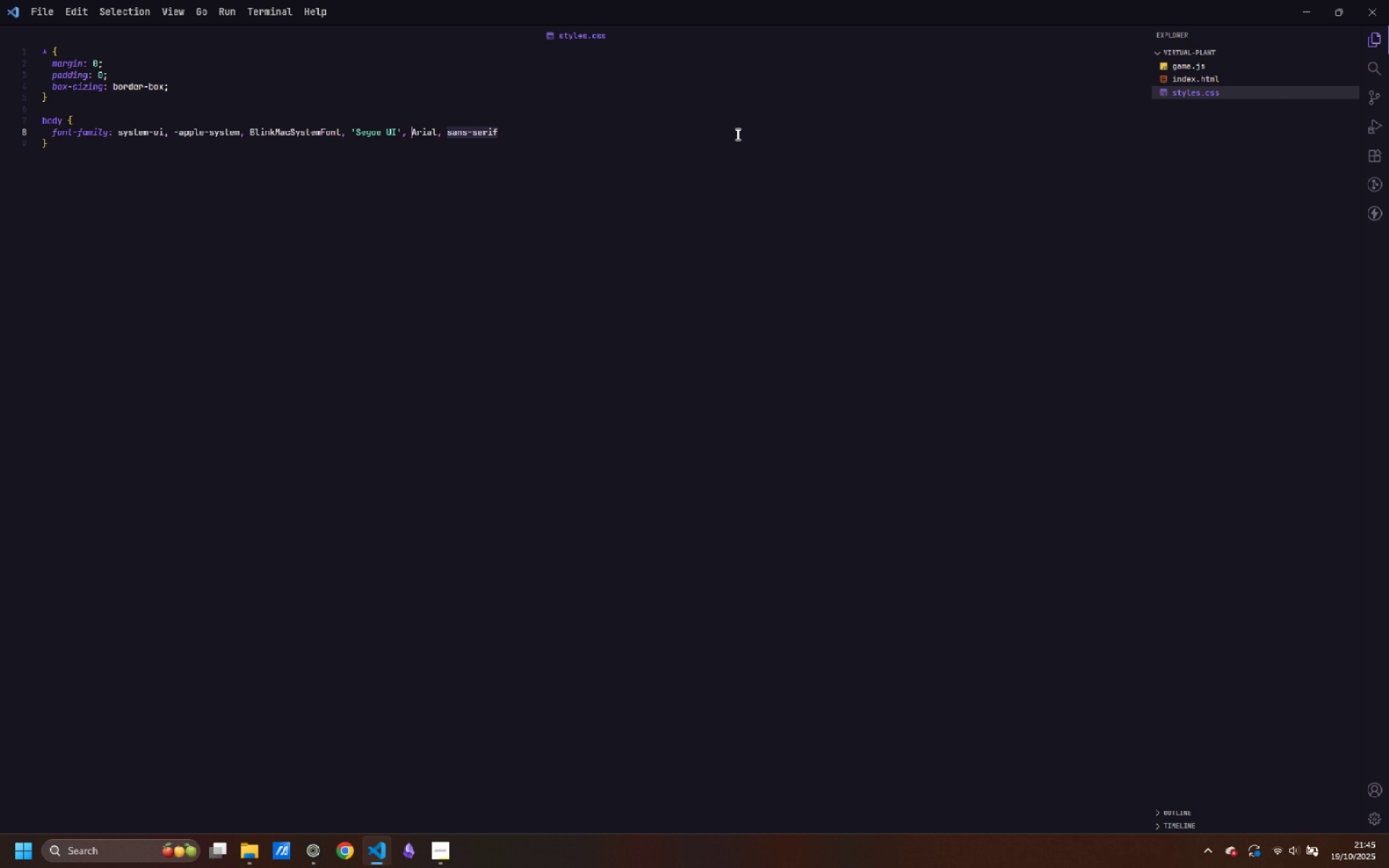 
key(Control+ArrowLeft)
 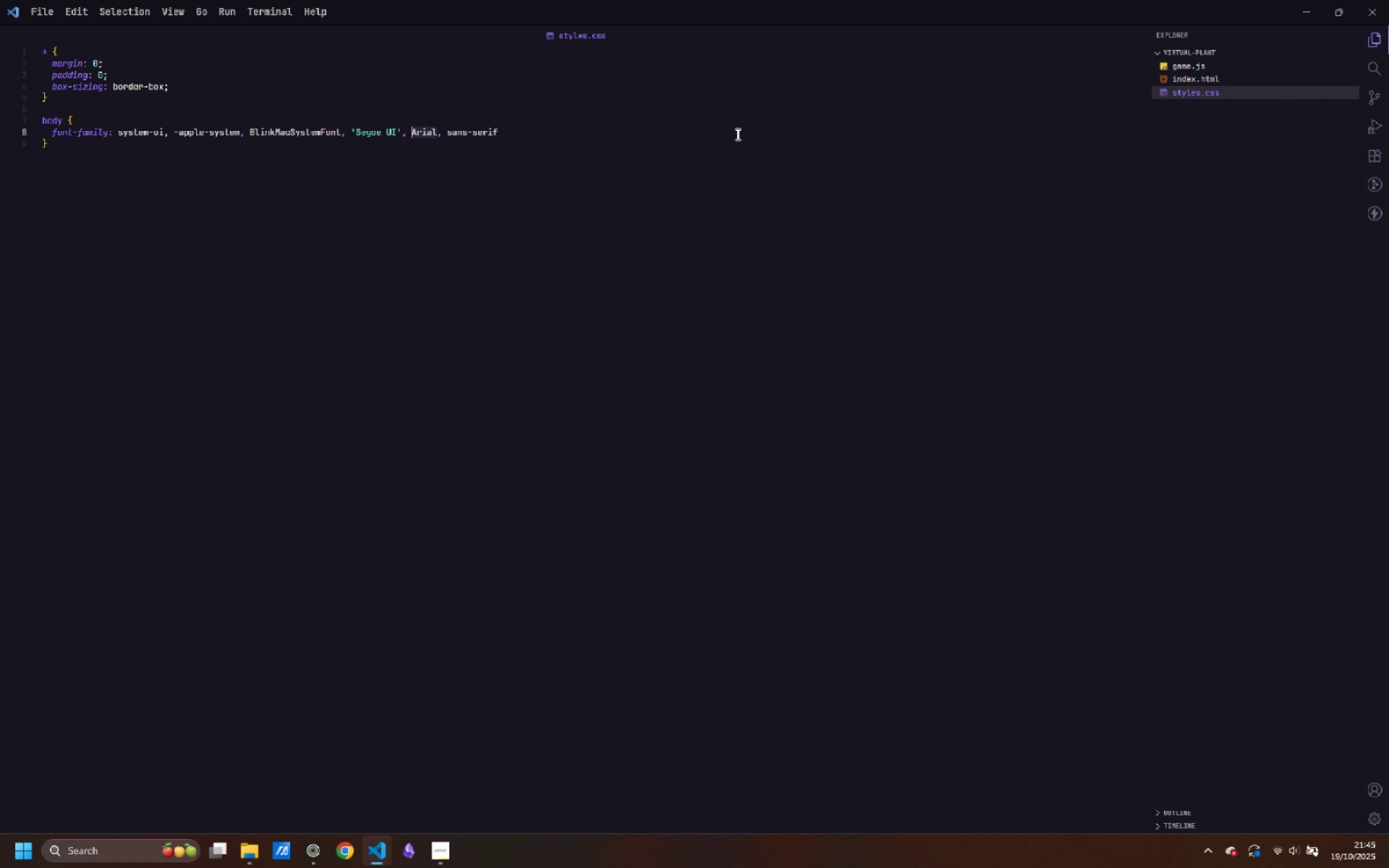 
key(Control+ArrowLeft)
 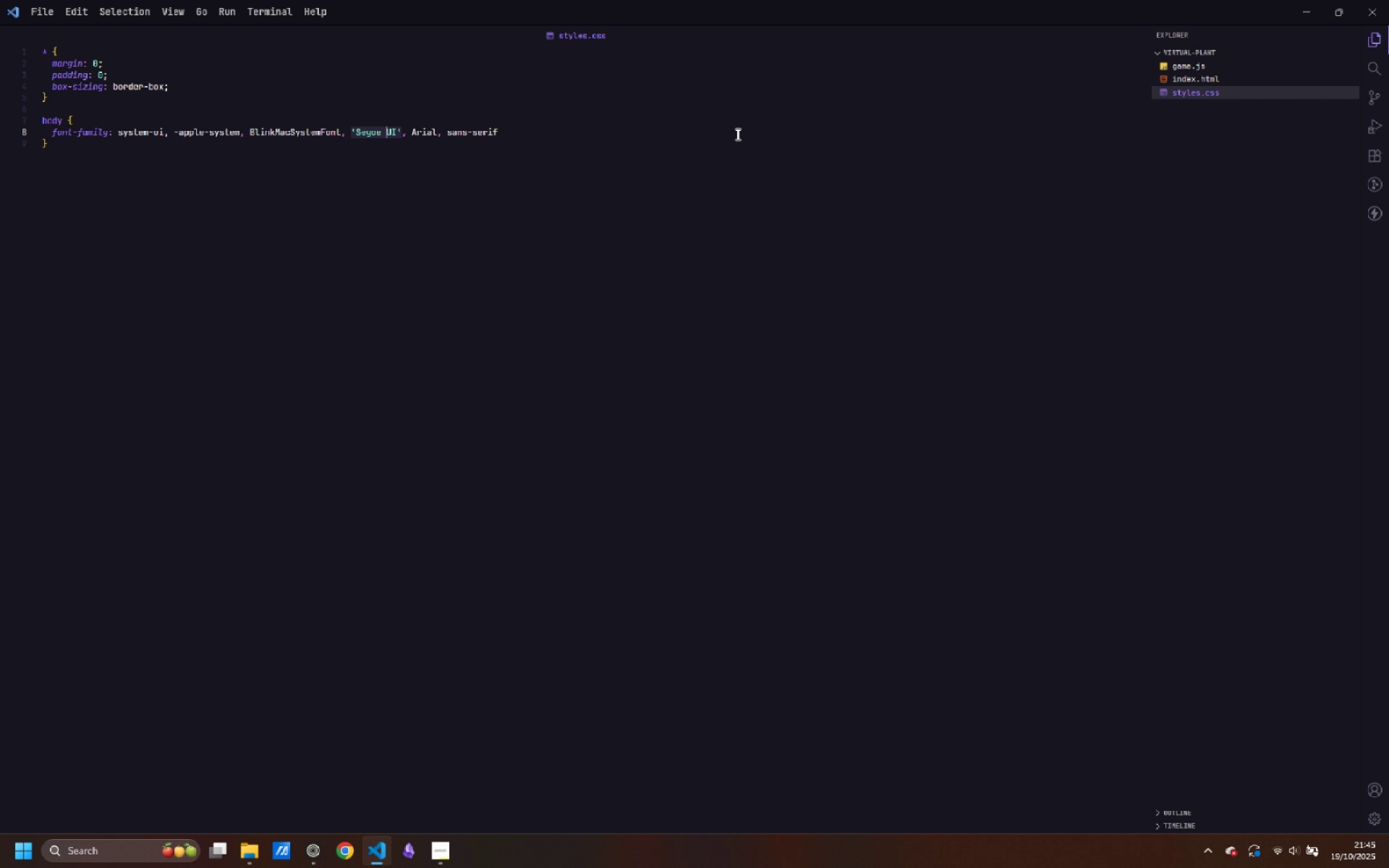 
key(Control+ArrowLeft)
 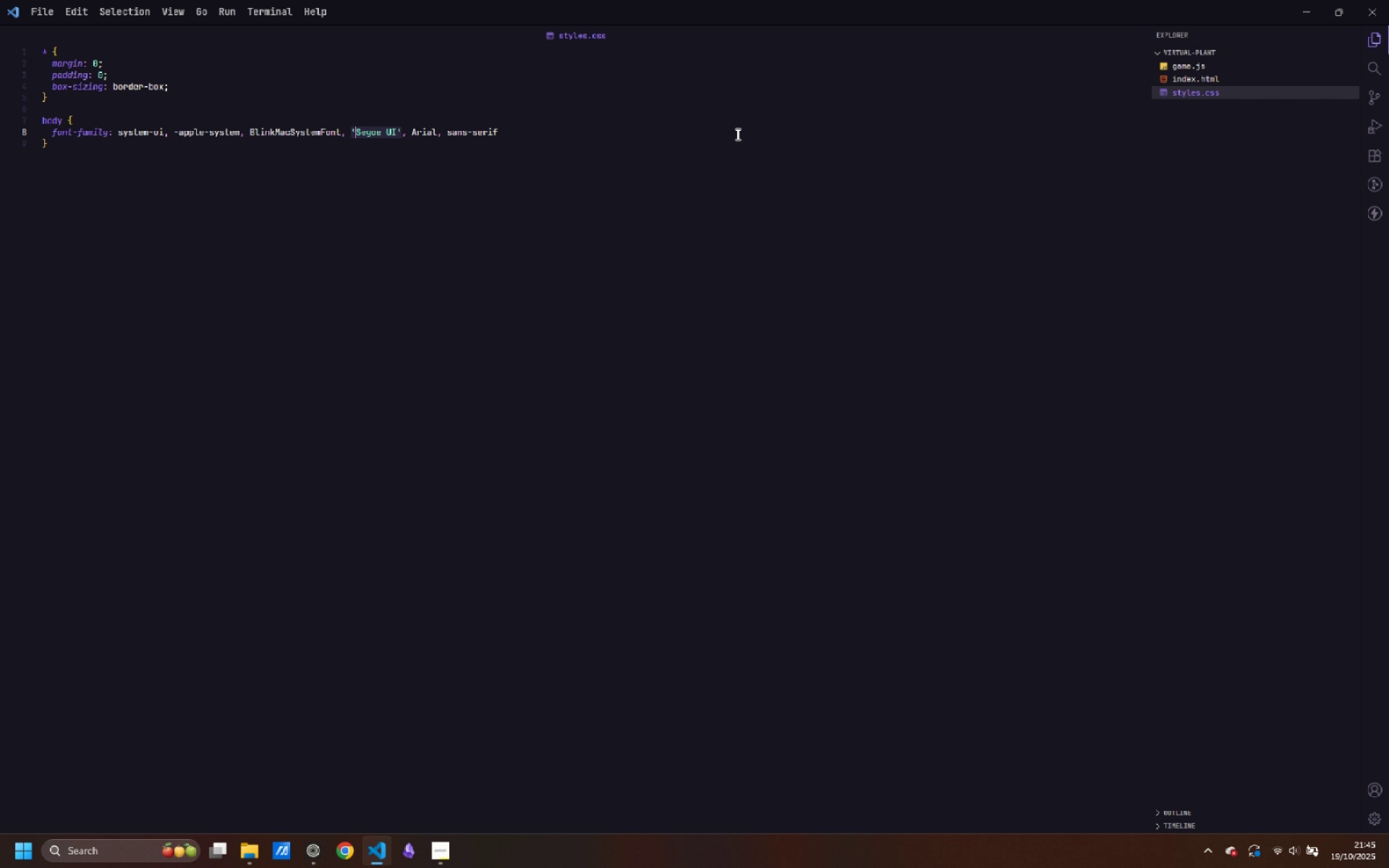 
key(Control+ArrowLeft)
 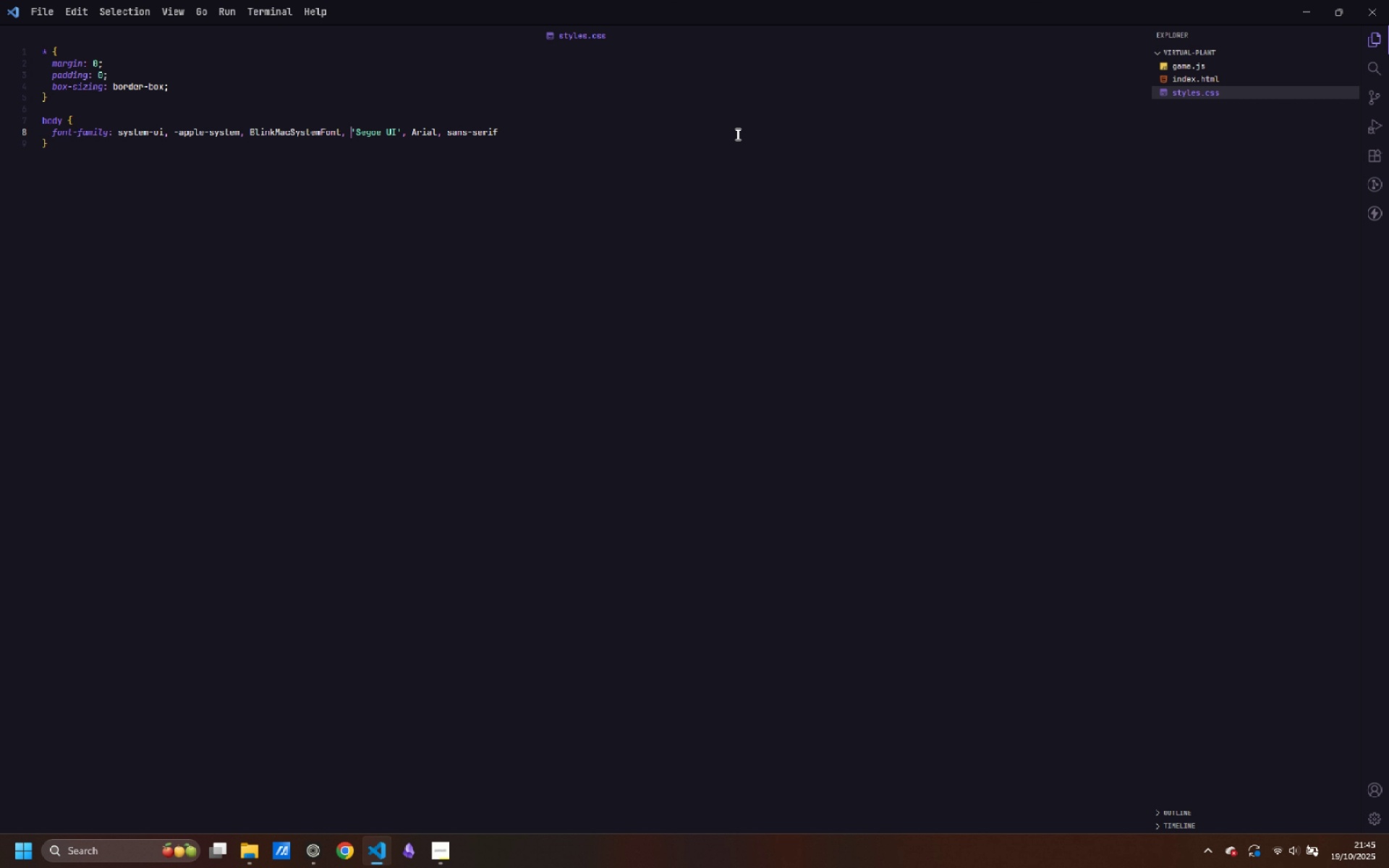 
key(Control+ArrowLeft)
 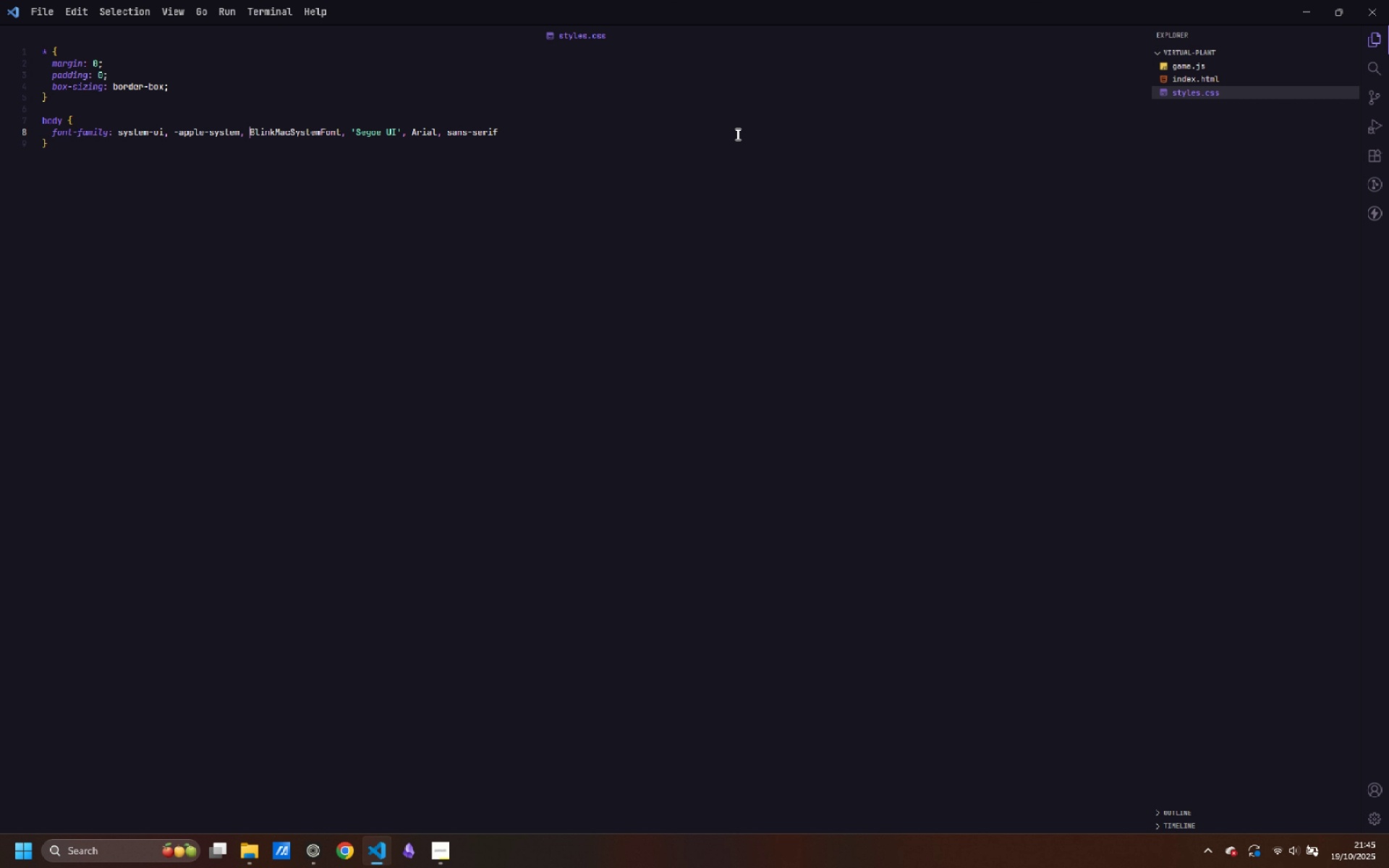 
key(Control+ArrowLeft)
 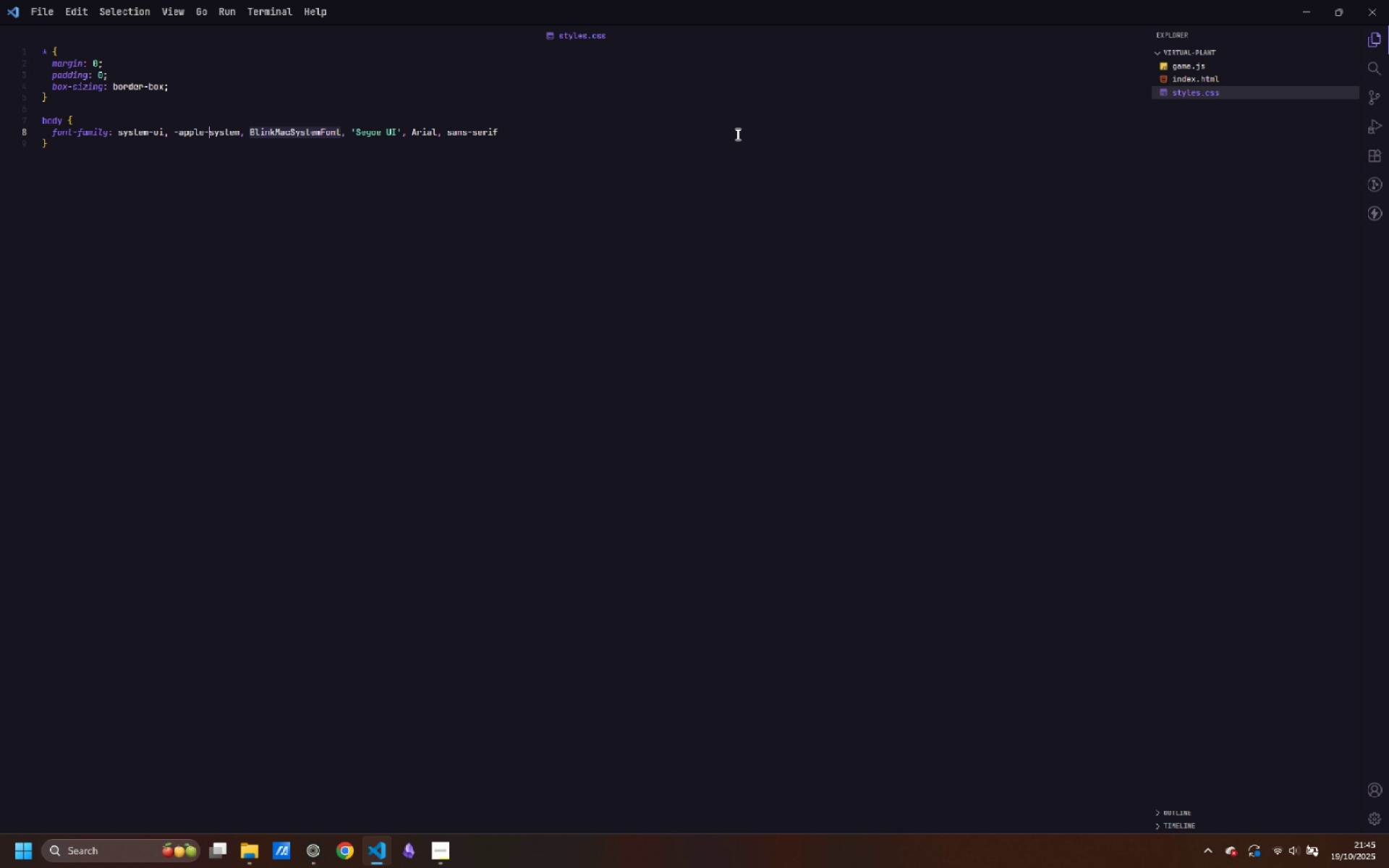 
key(Control+ArrowLeft)
 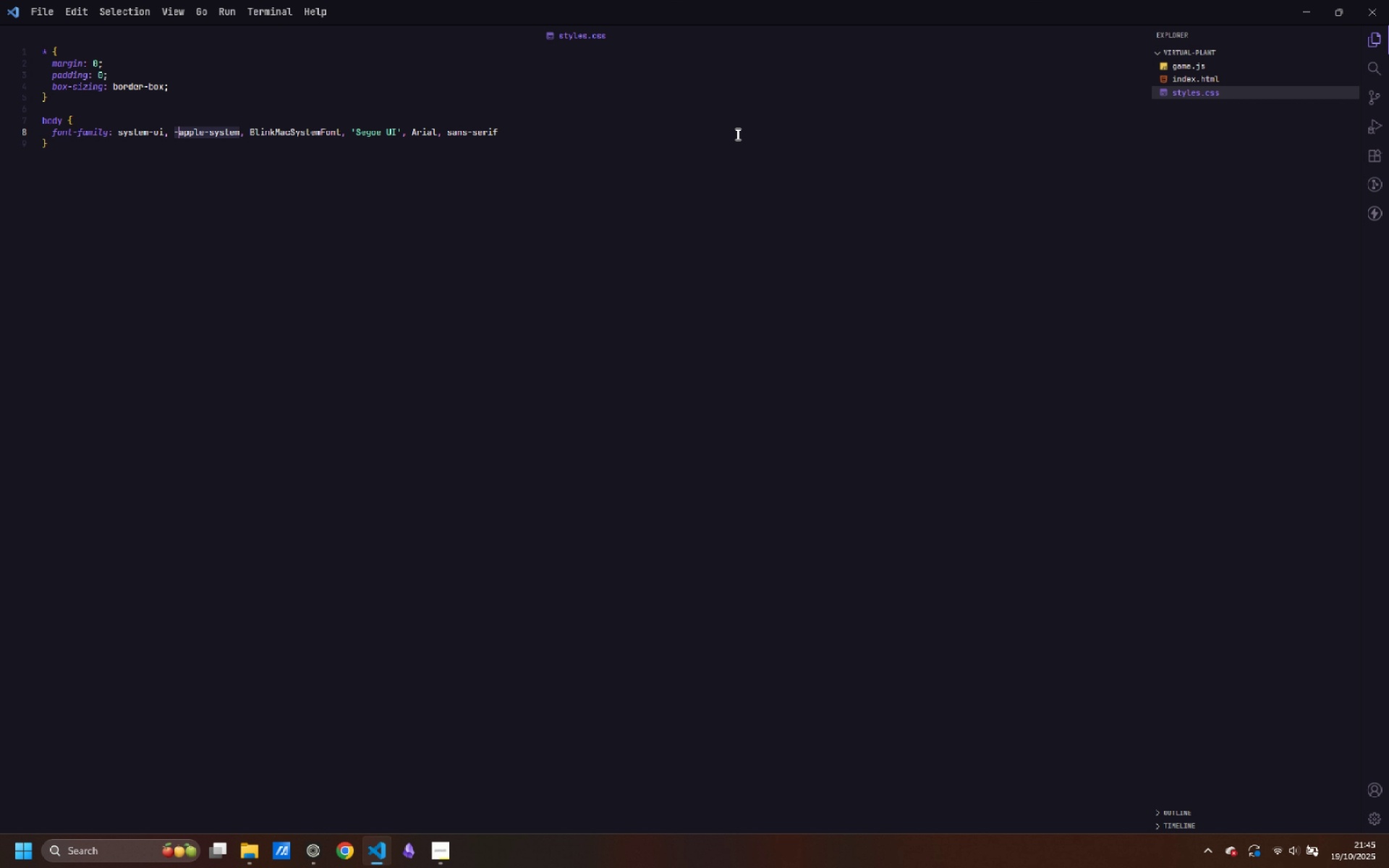 
key(Control+ArrowLeft)
 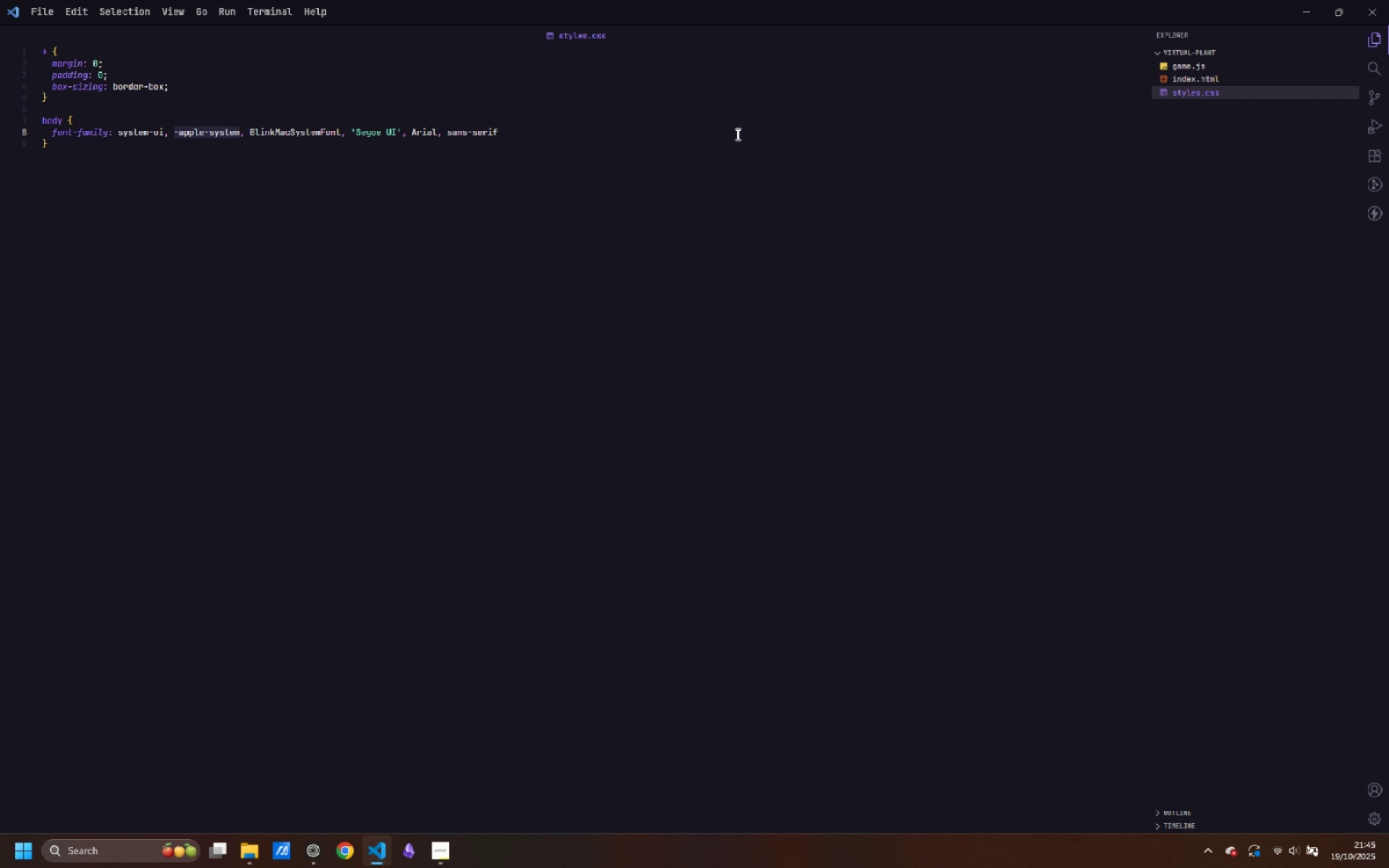 
key(ArrowLeft)
 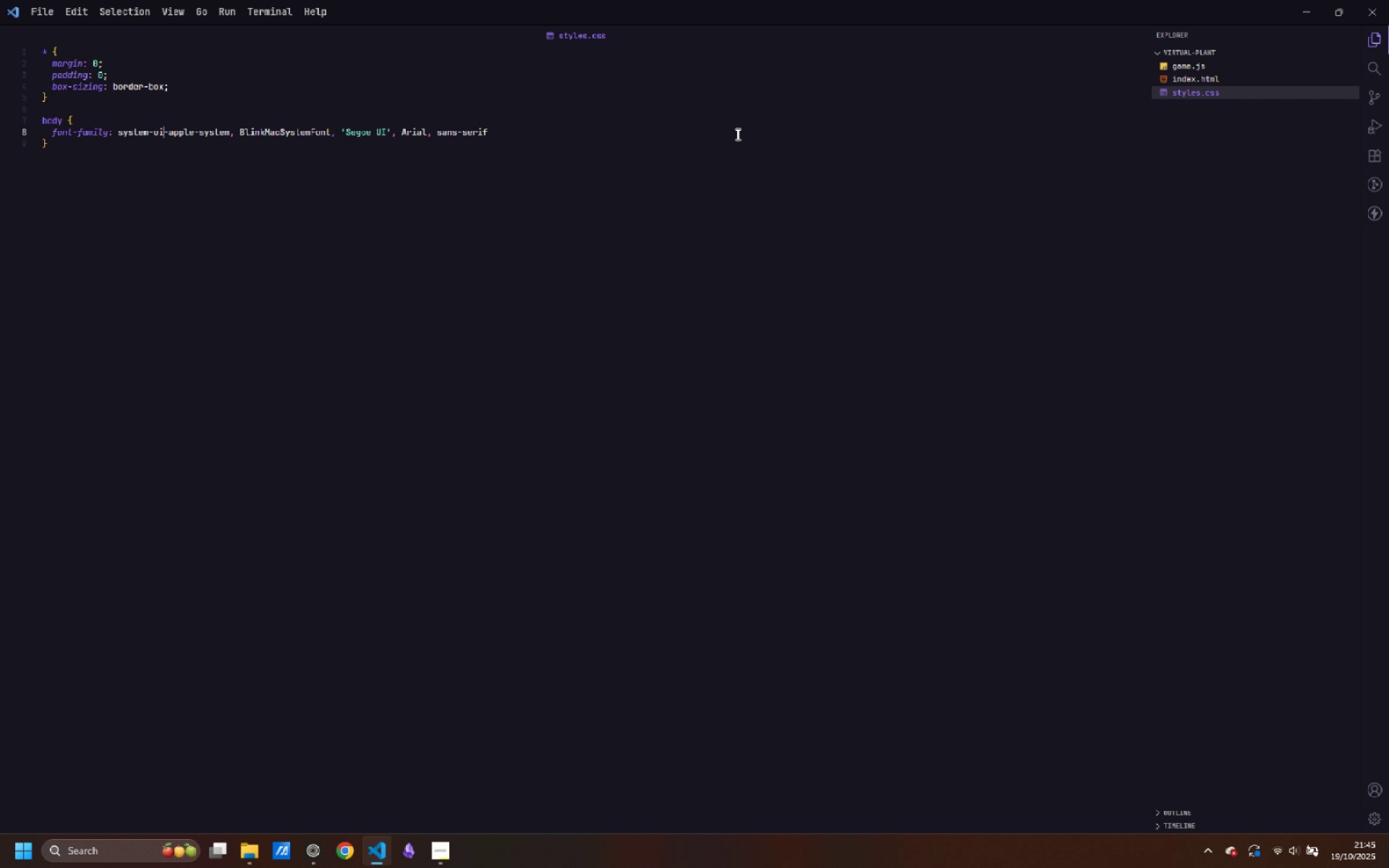 
key(Control+Backspace)
 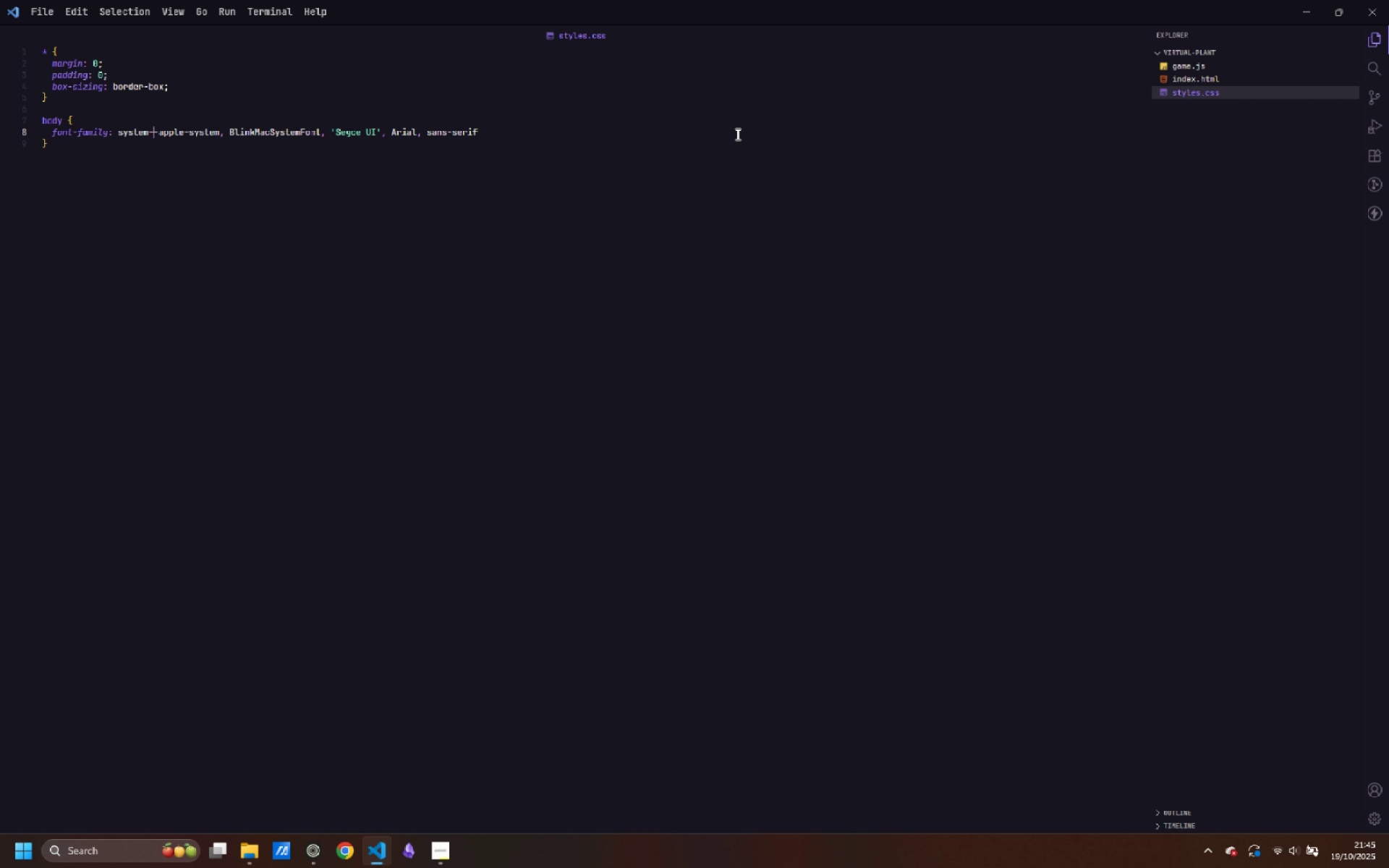 
key(Control+Backspace)
 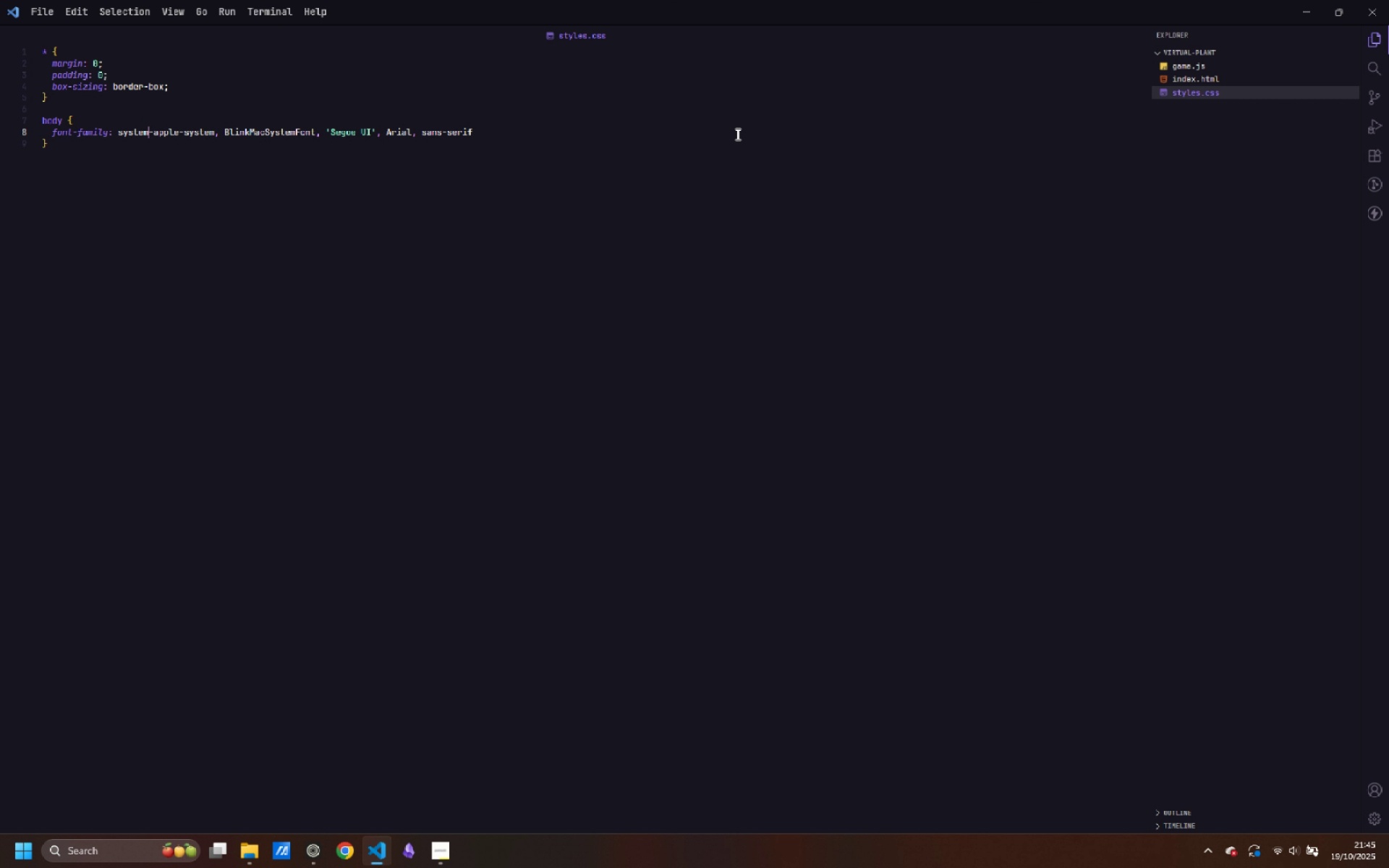 
key(Control+Backspace)
 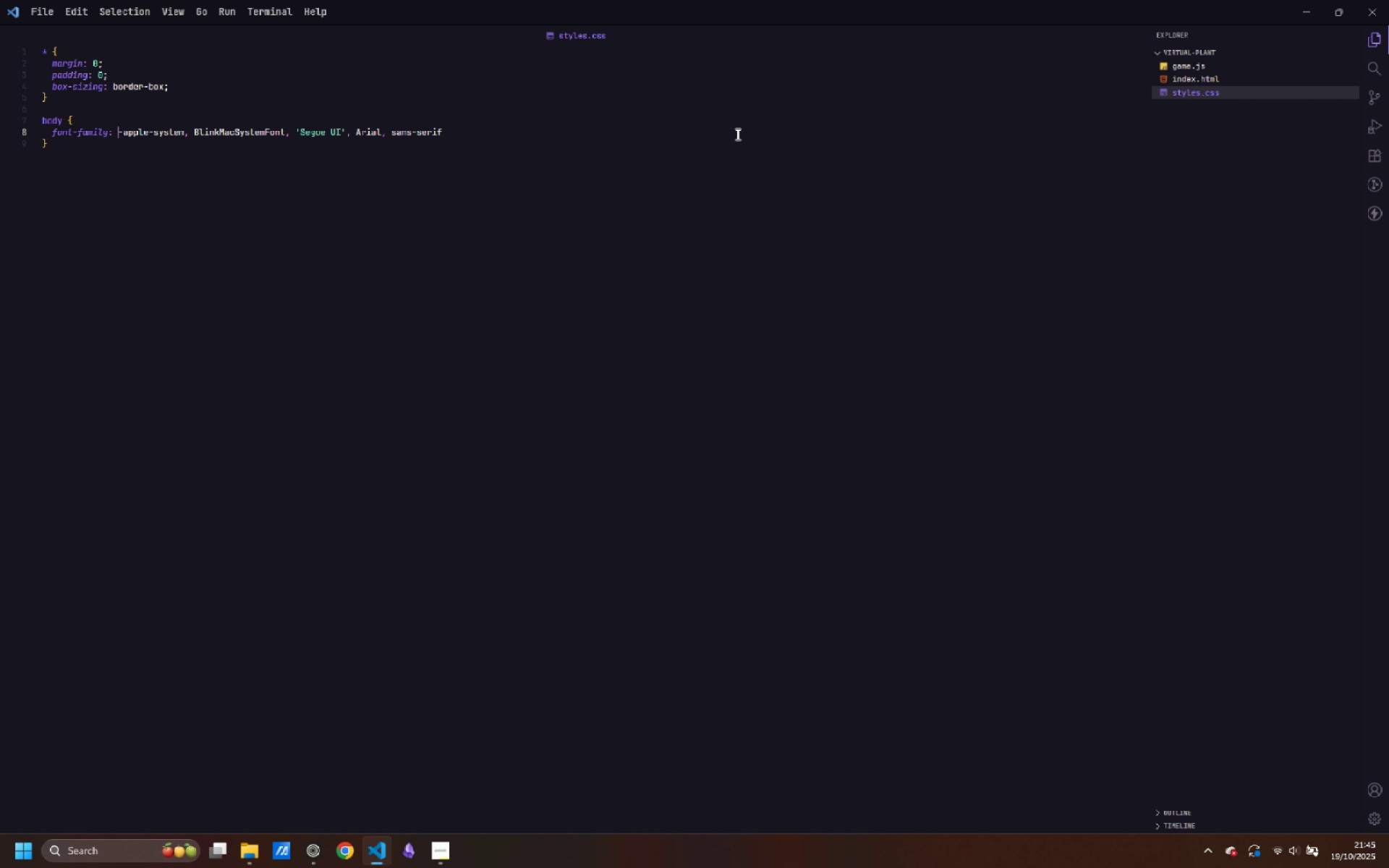 
key(Control+Backspace)
 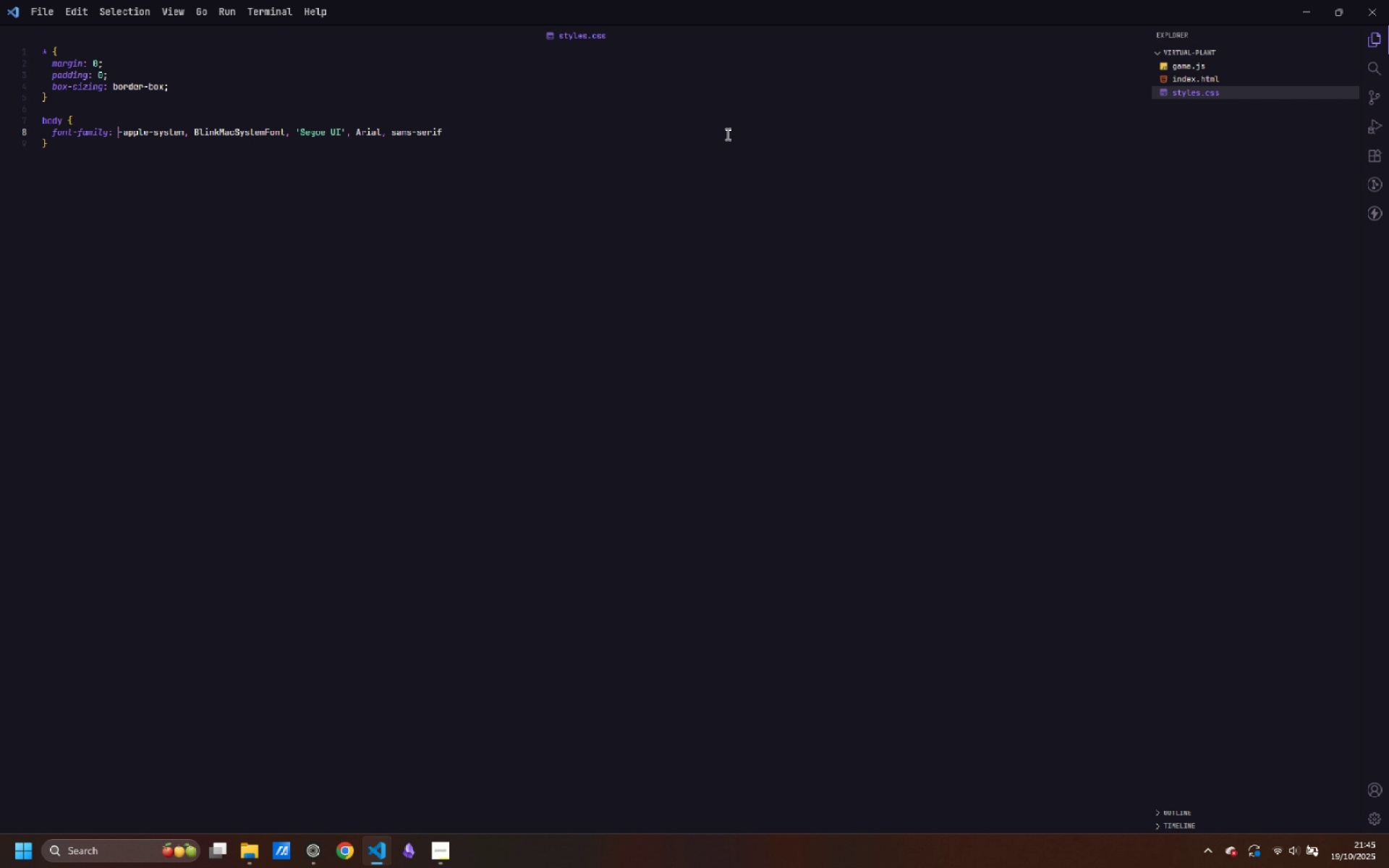 
left_click([726, 134])
 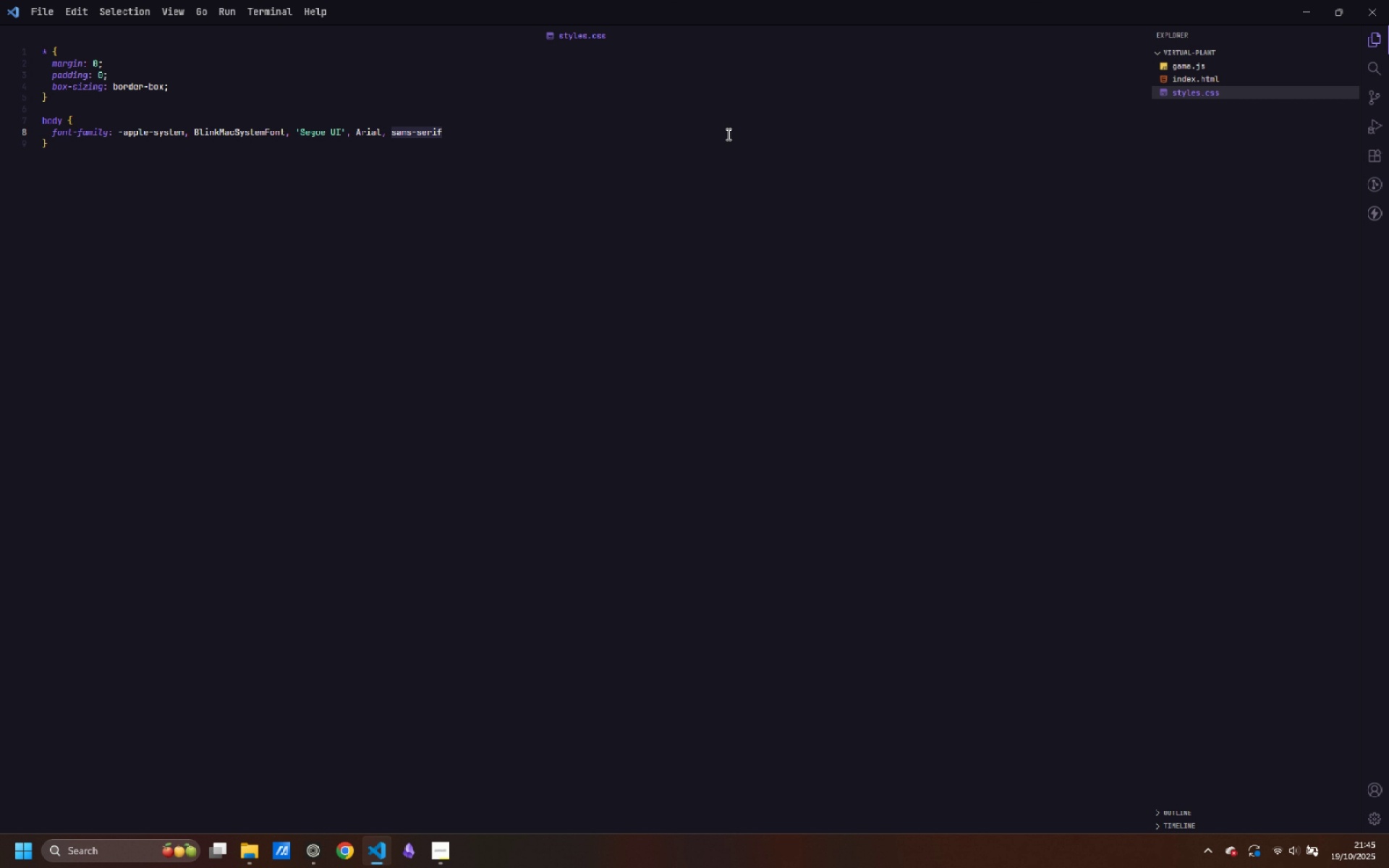 
key(Semicolon)
 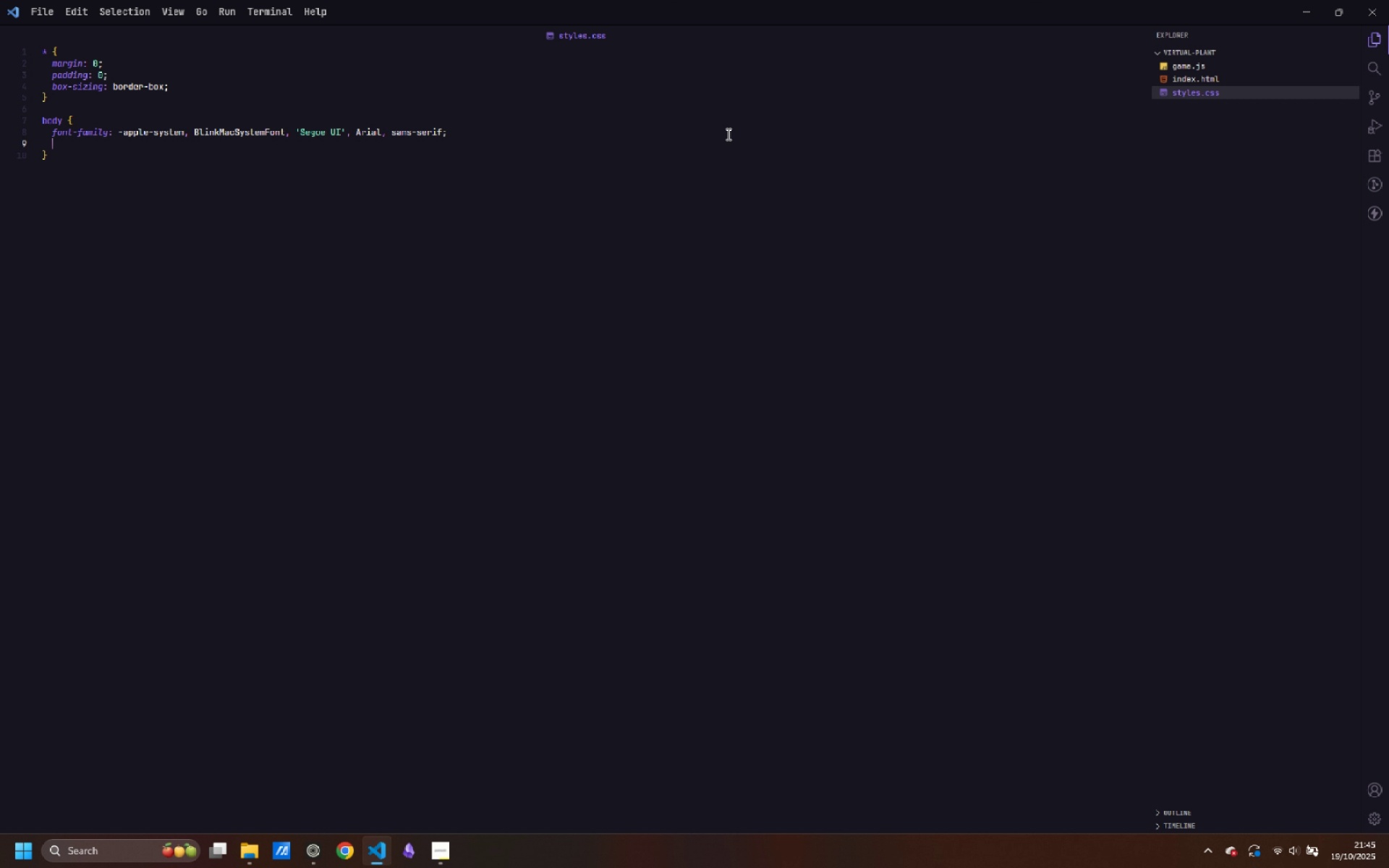 
key(Enter)
 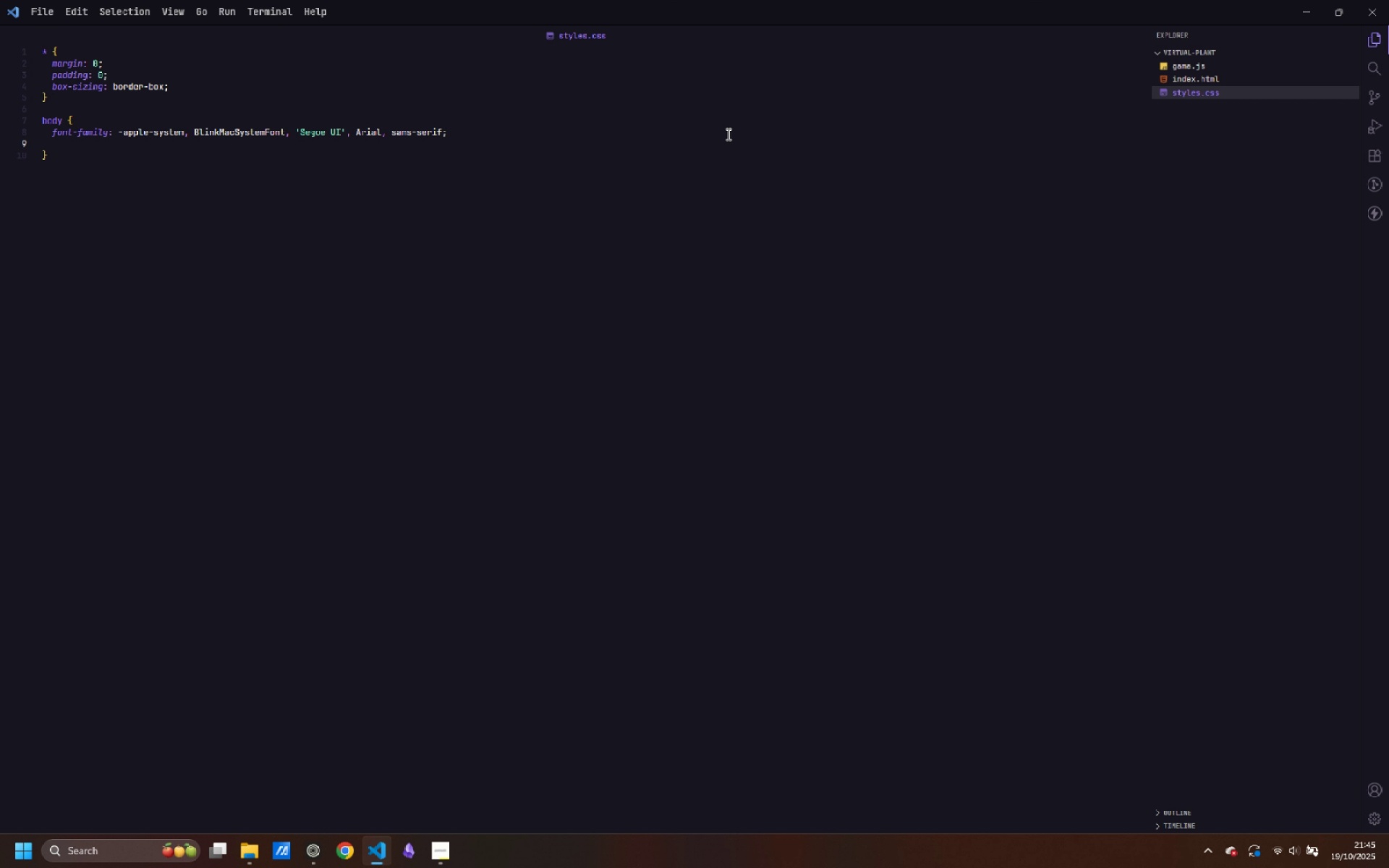 
type(background: #f0f4f8l)
key(Backspace)
type(;)
 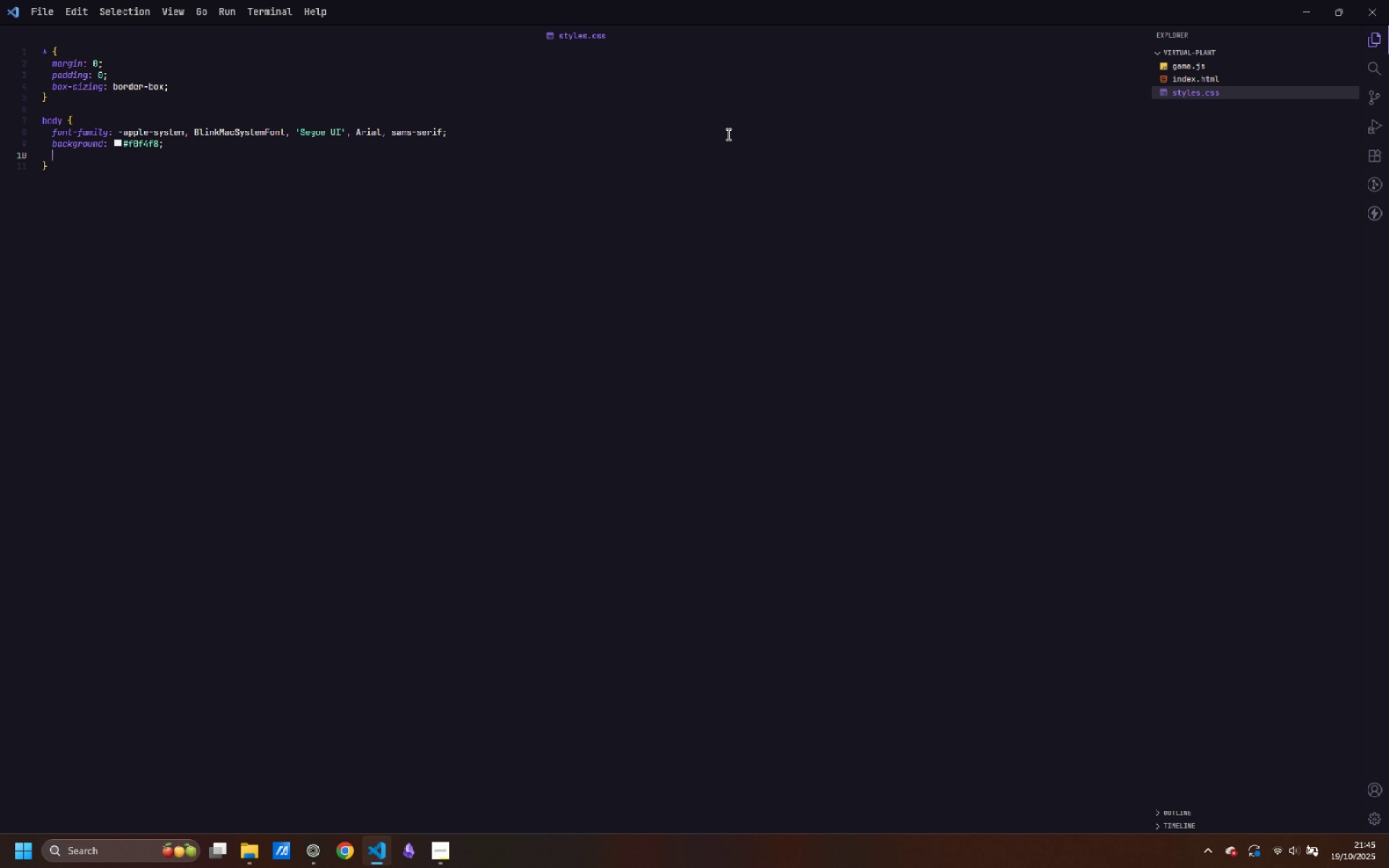 
 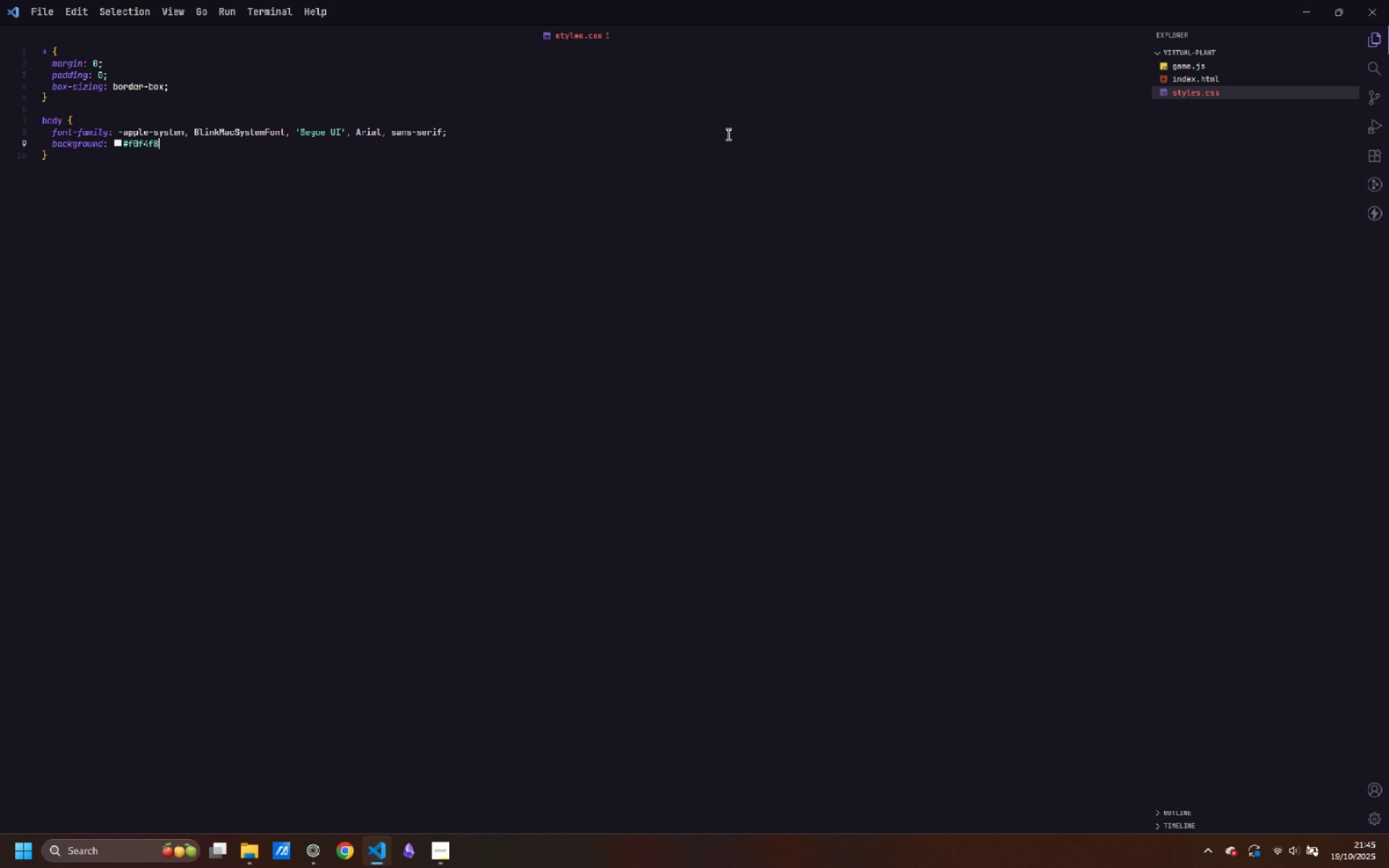 
key(Enter)
 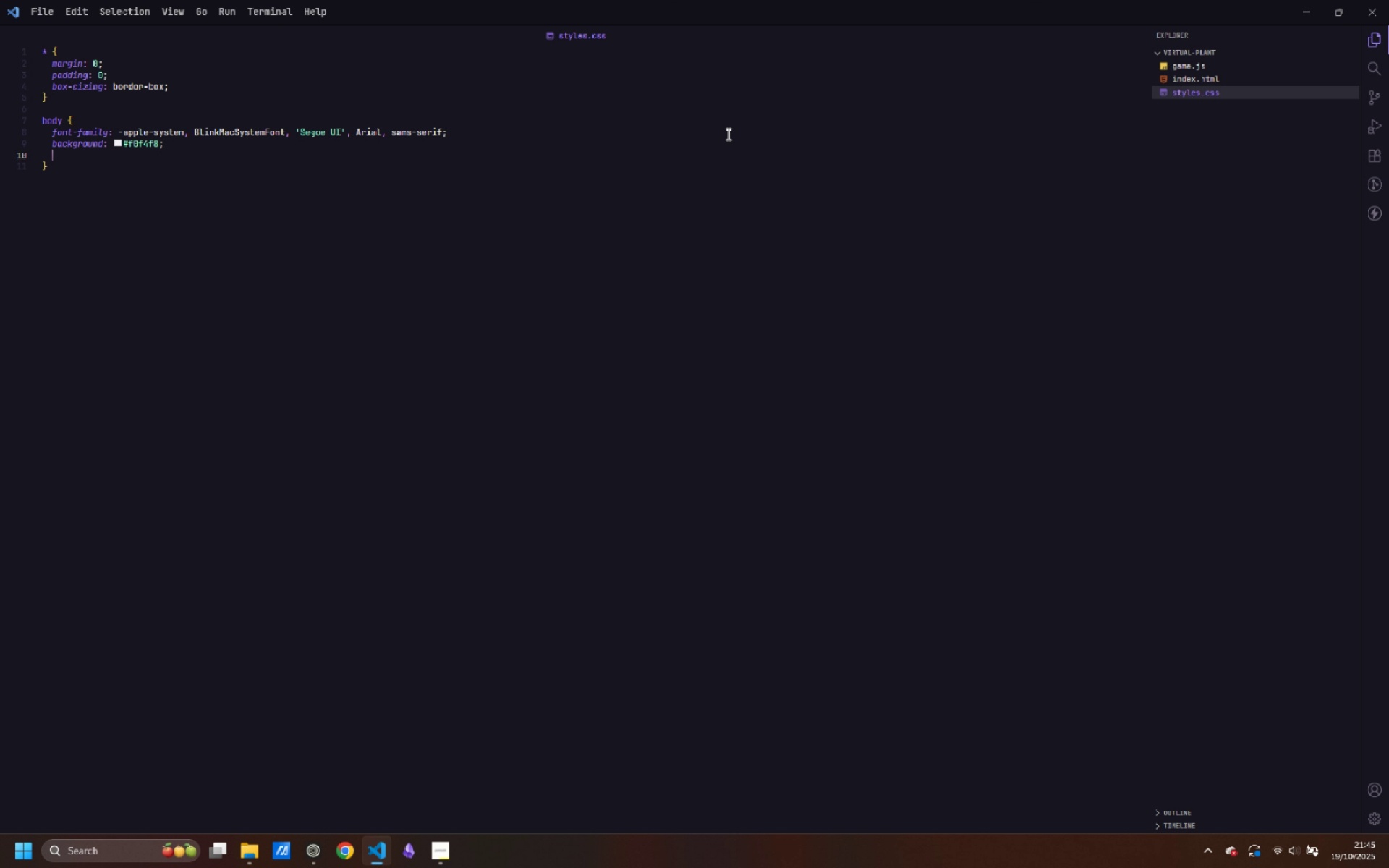 
type(min-height: 100vh;)
 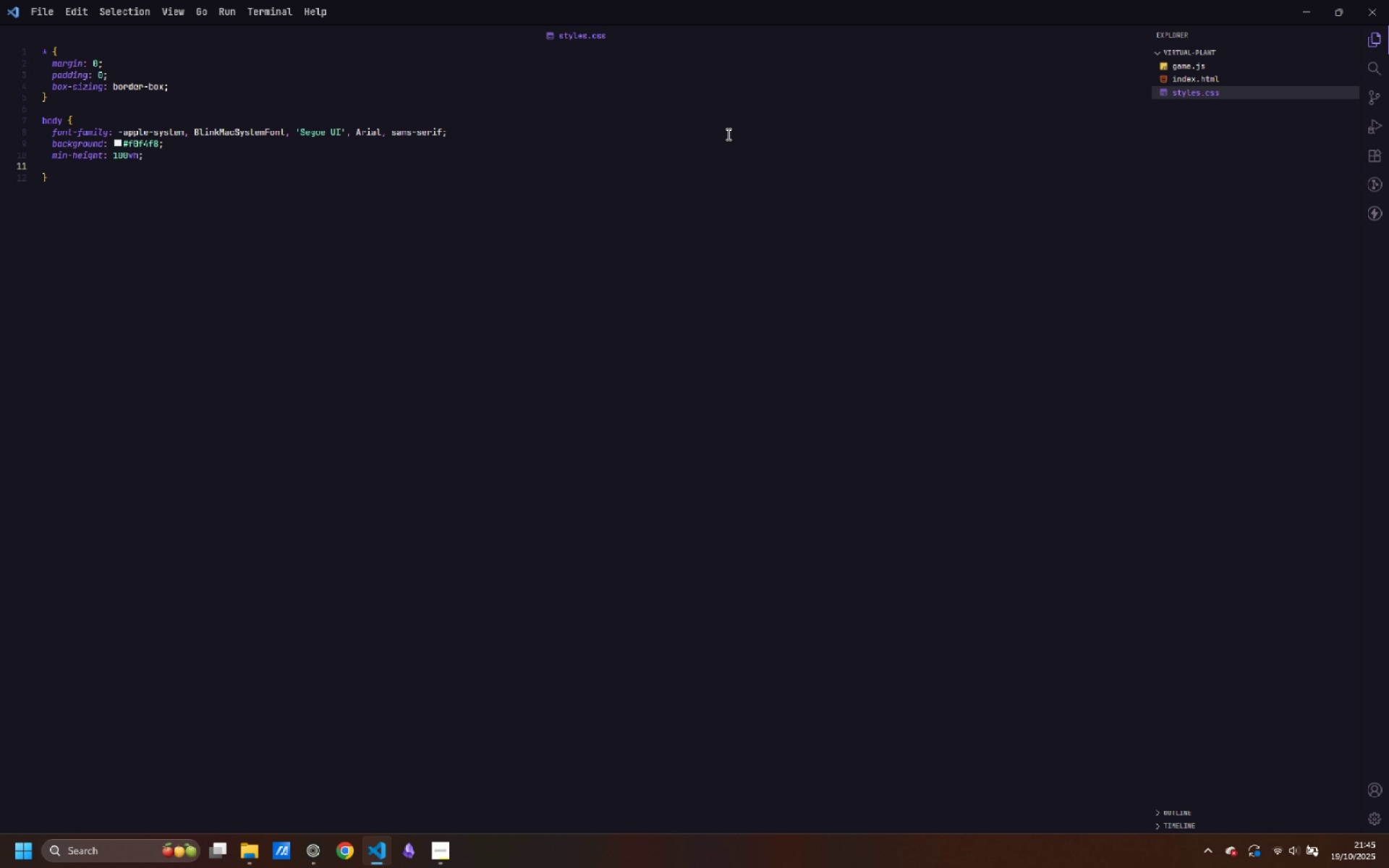 
 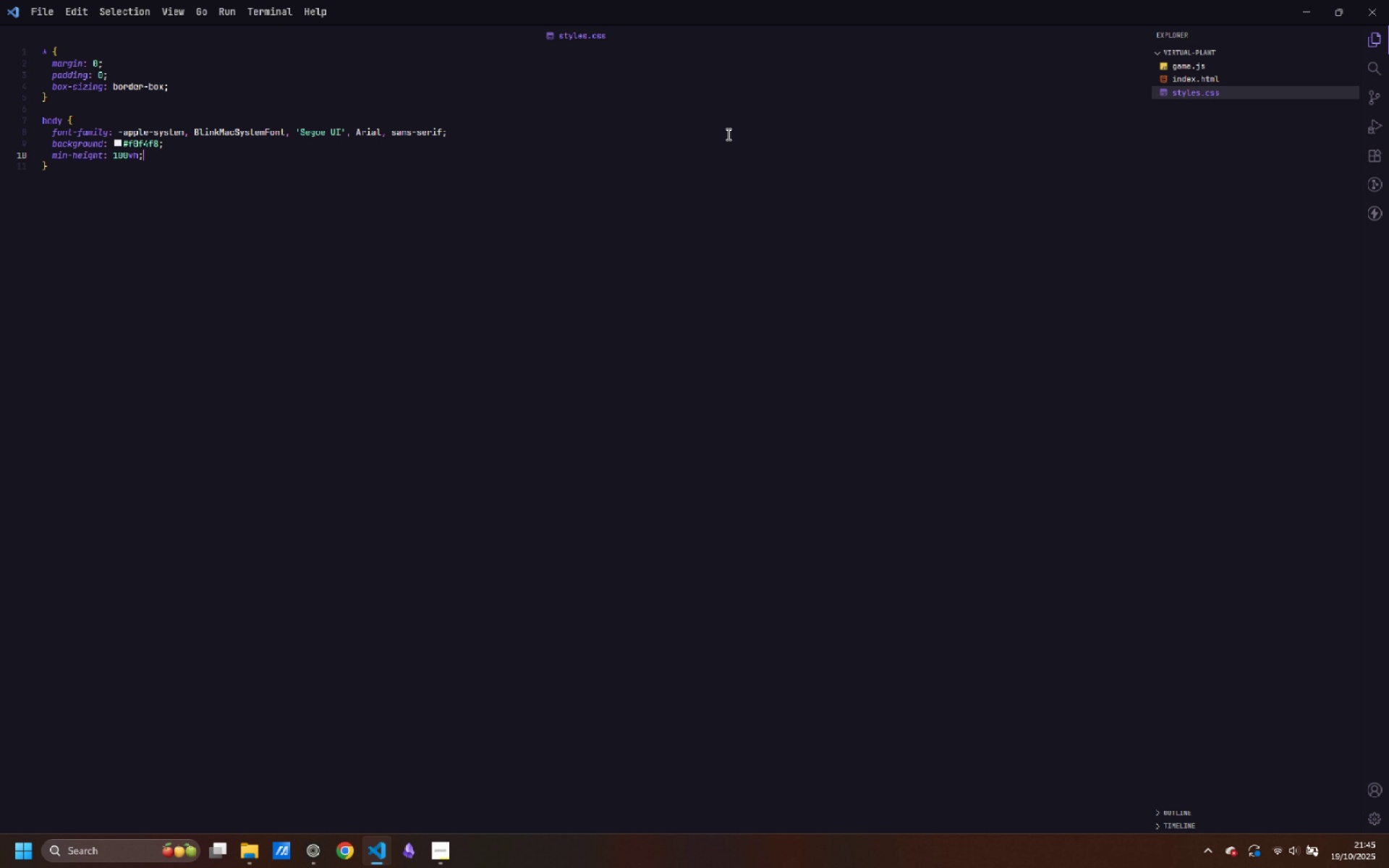 
key(Enter)
 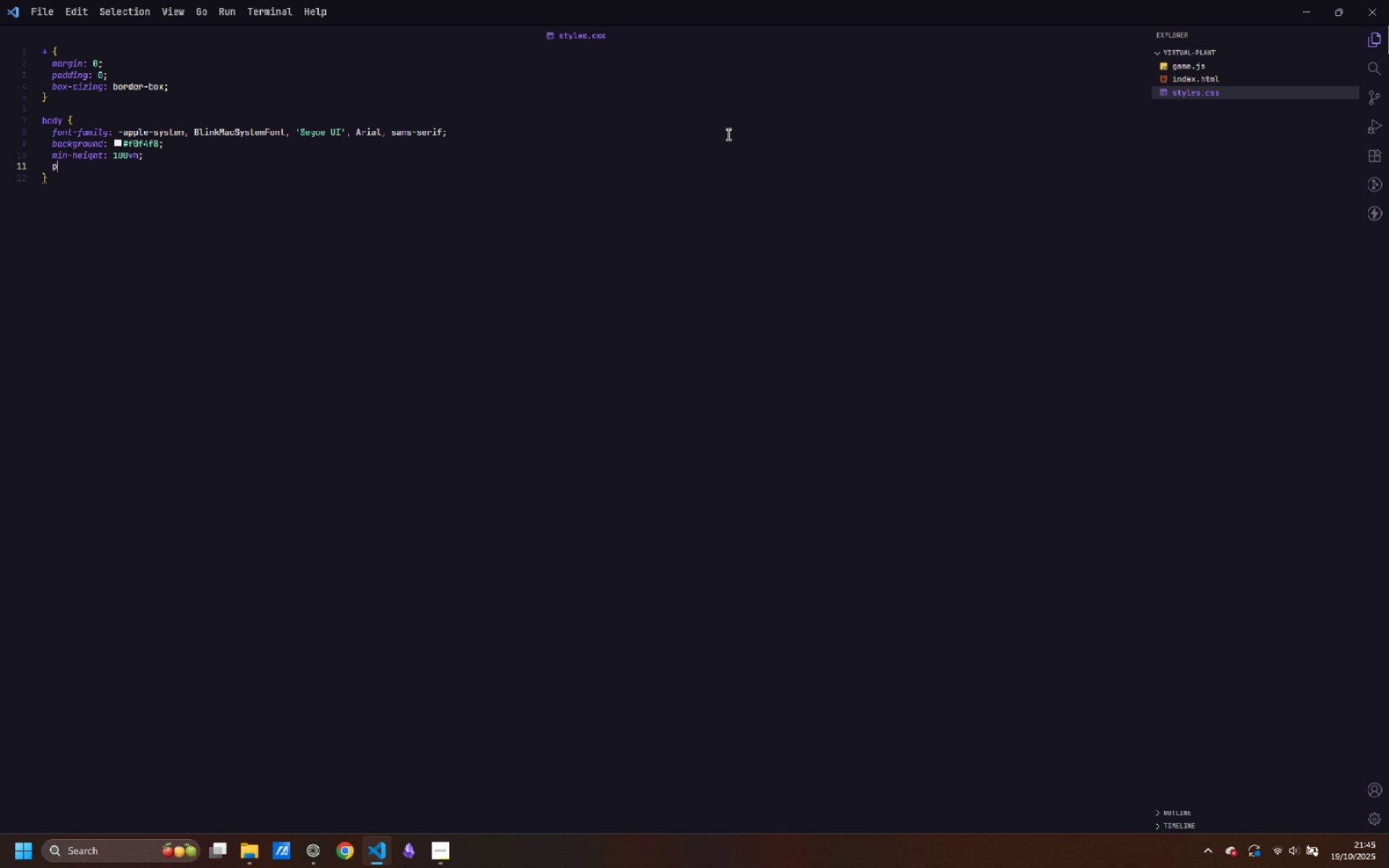 
type(padding: 20px;)
 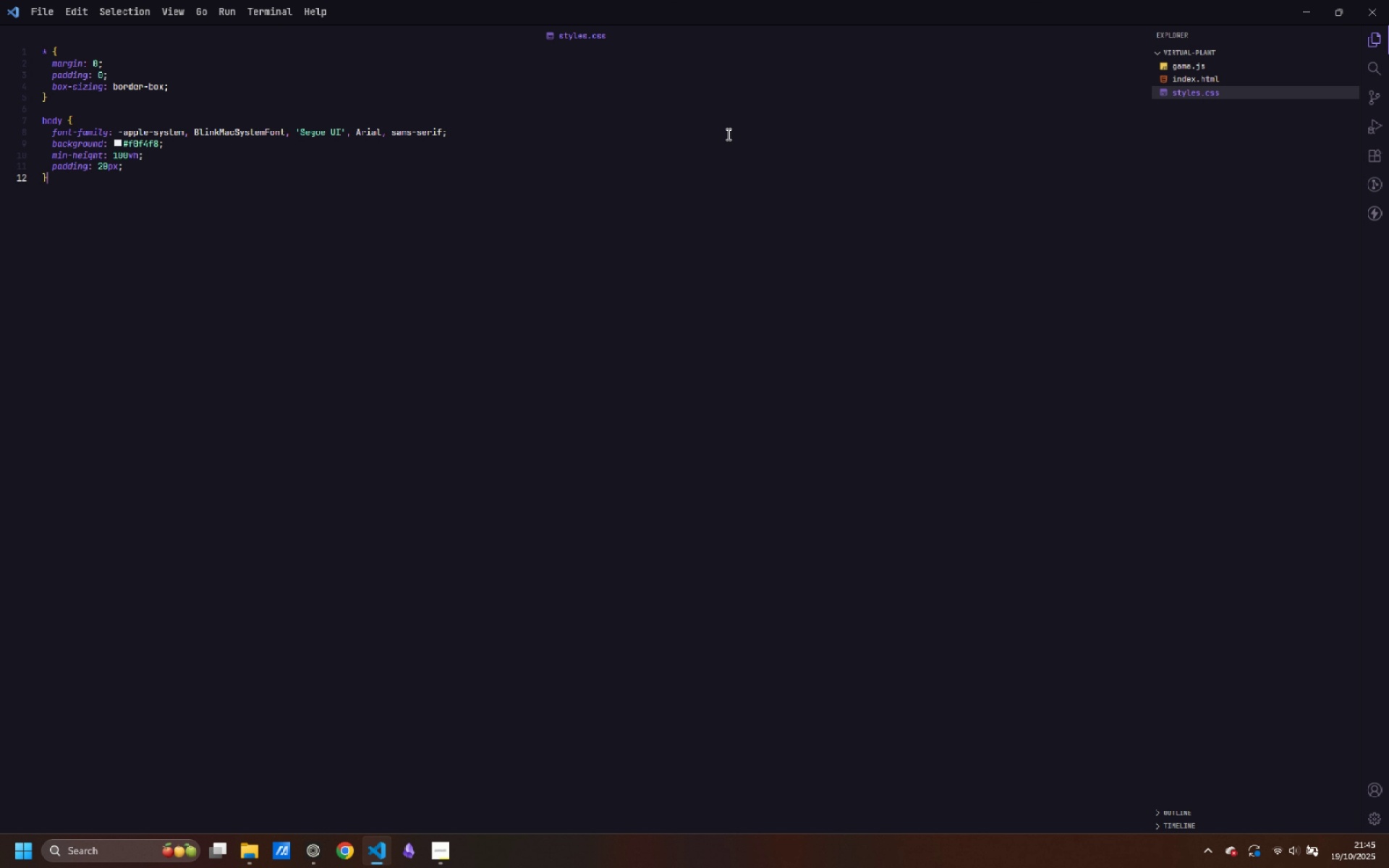 
key(ArrowDown)
 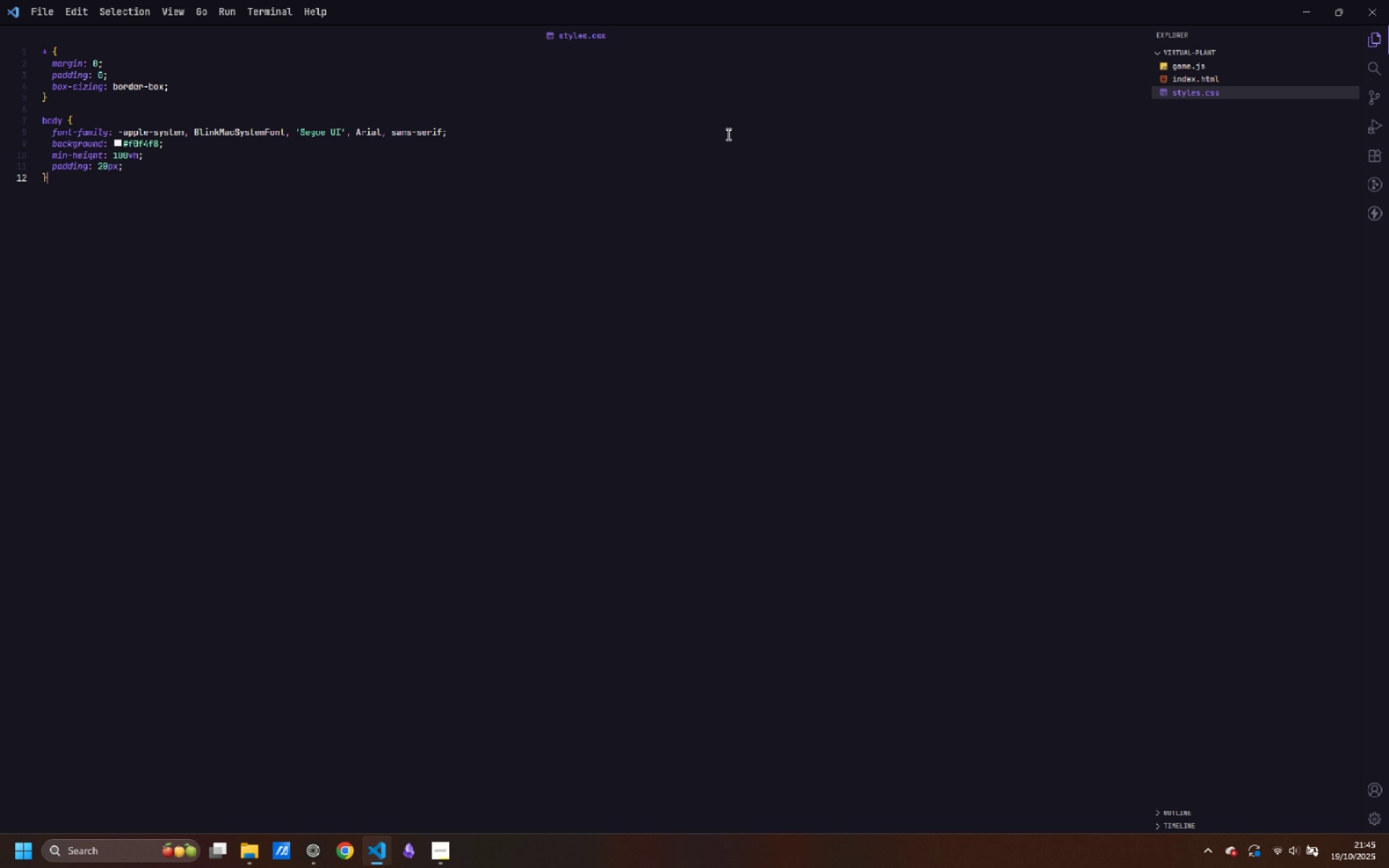 
key(Enter)
 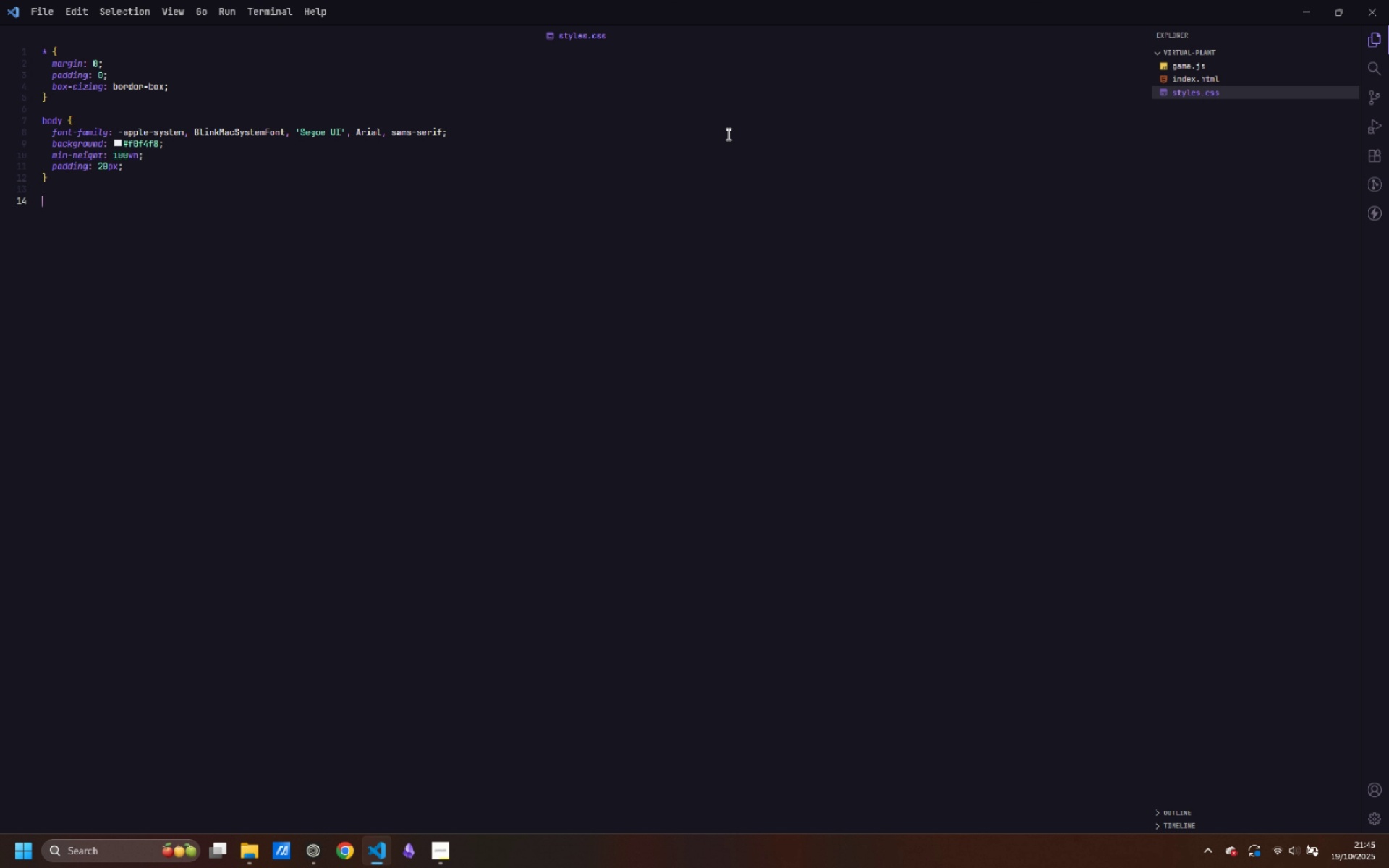 
key(Enter)
 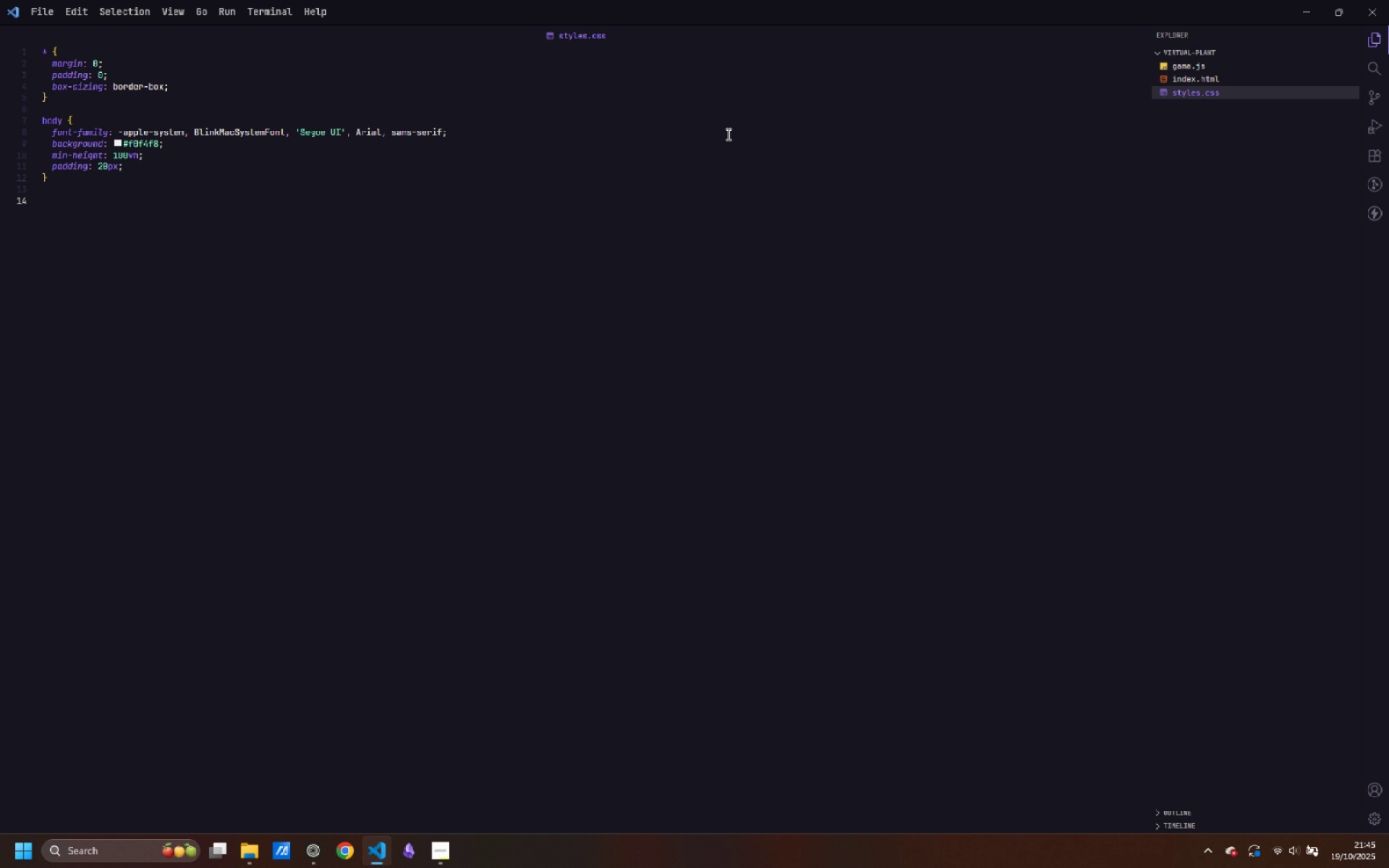 
type(.game-container {)
 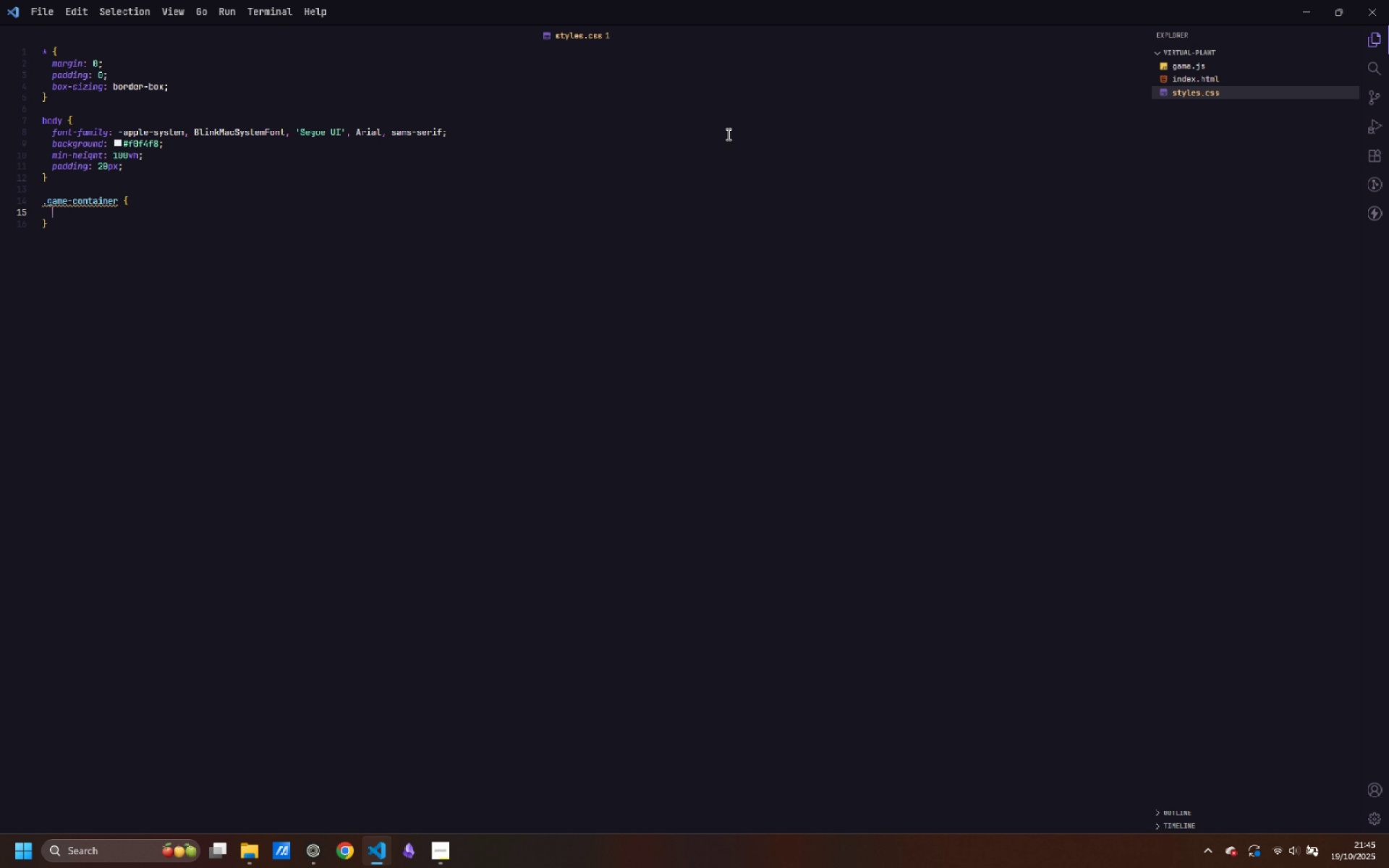 
 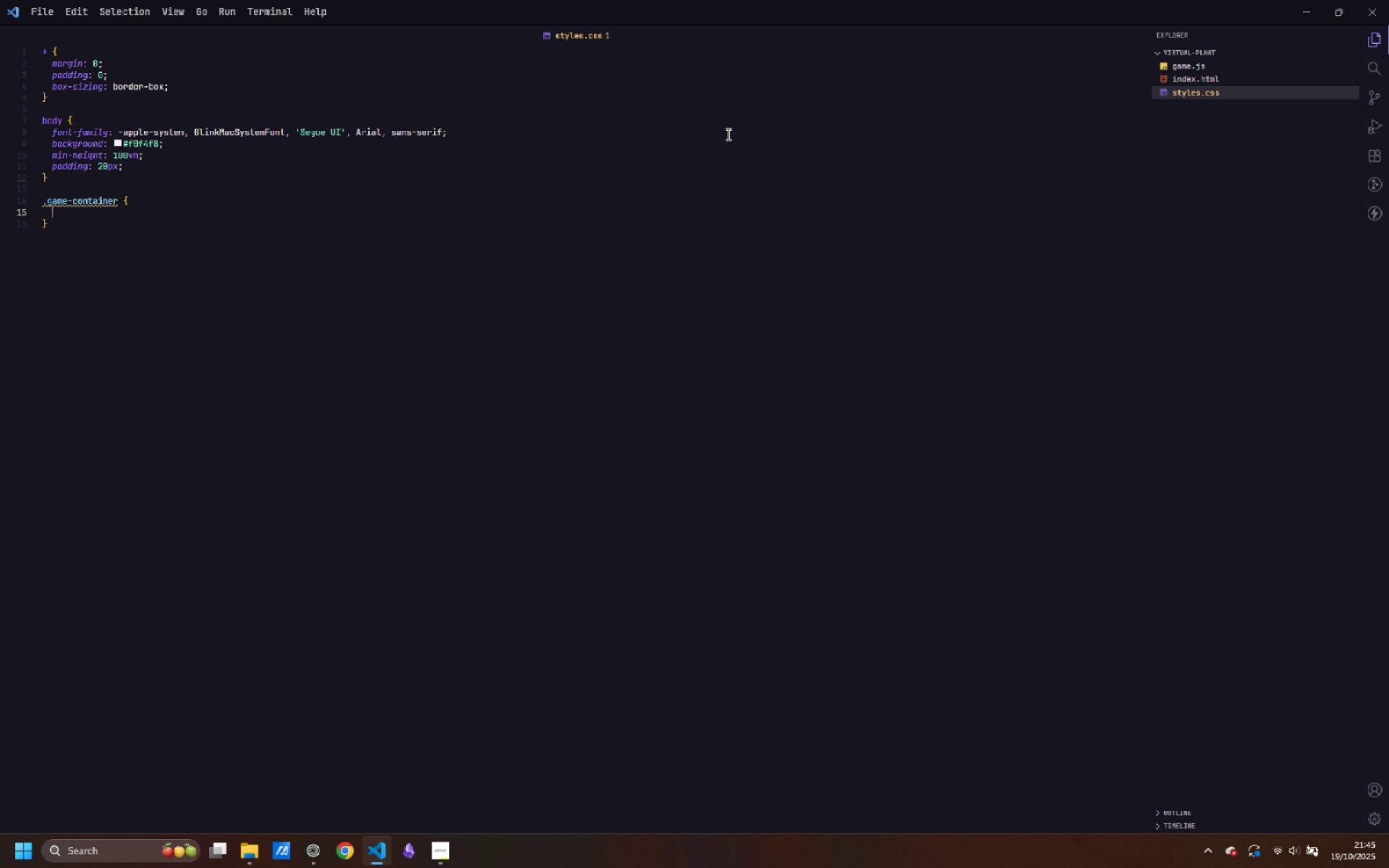 
key(Enter)
 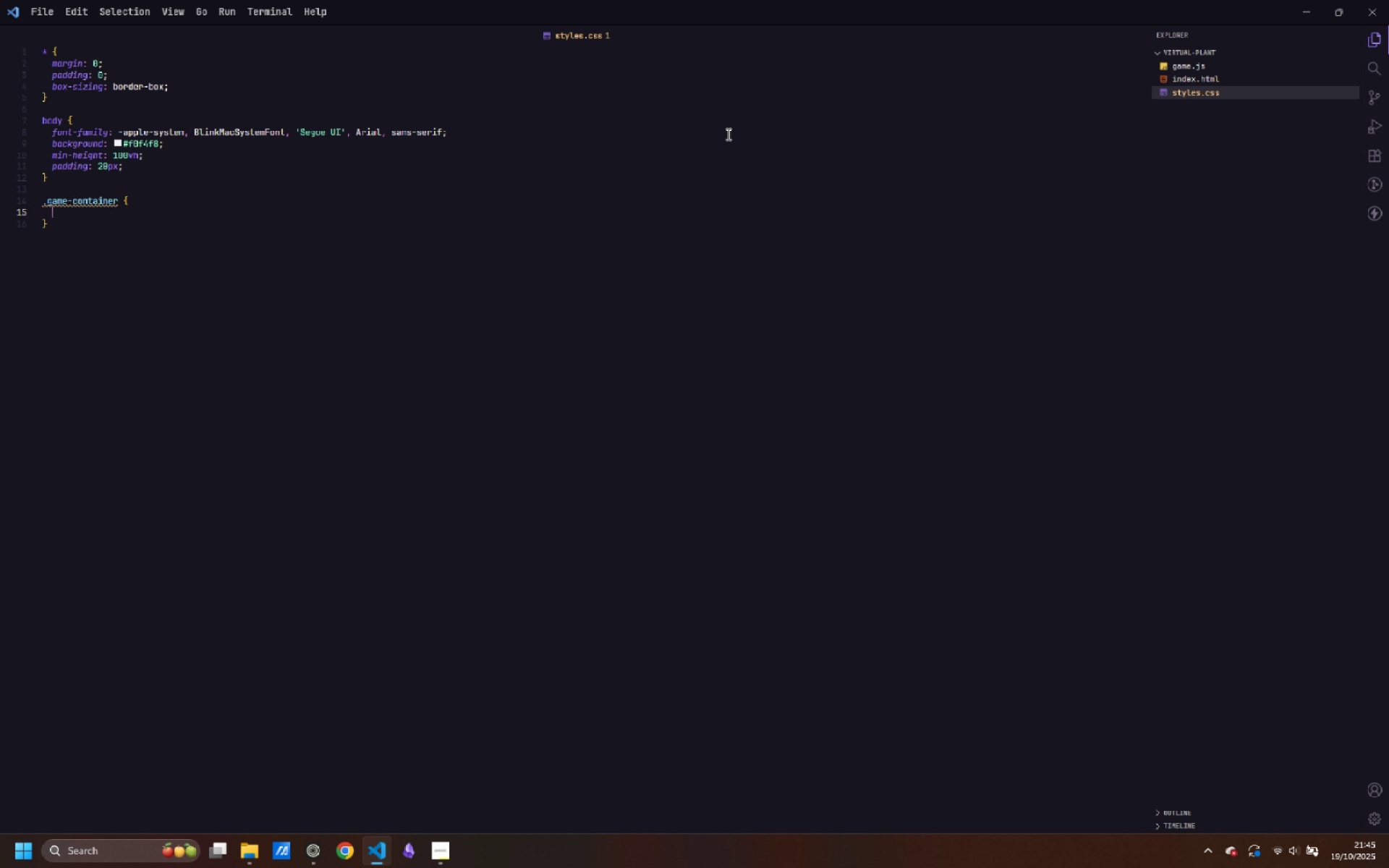 
type(max-width: 1000px;)
 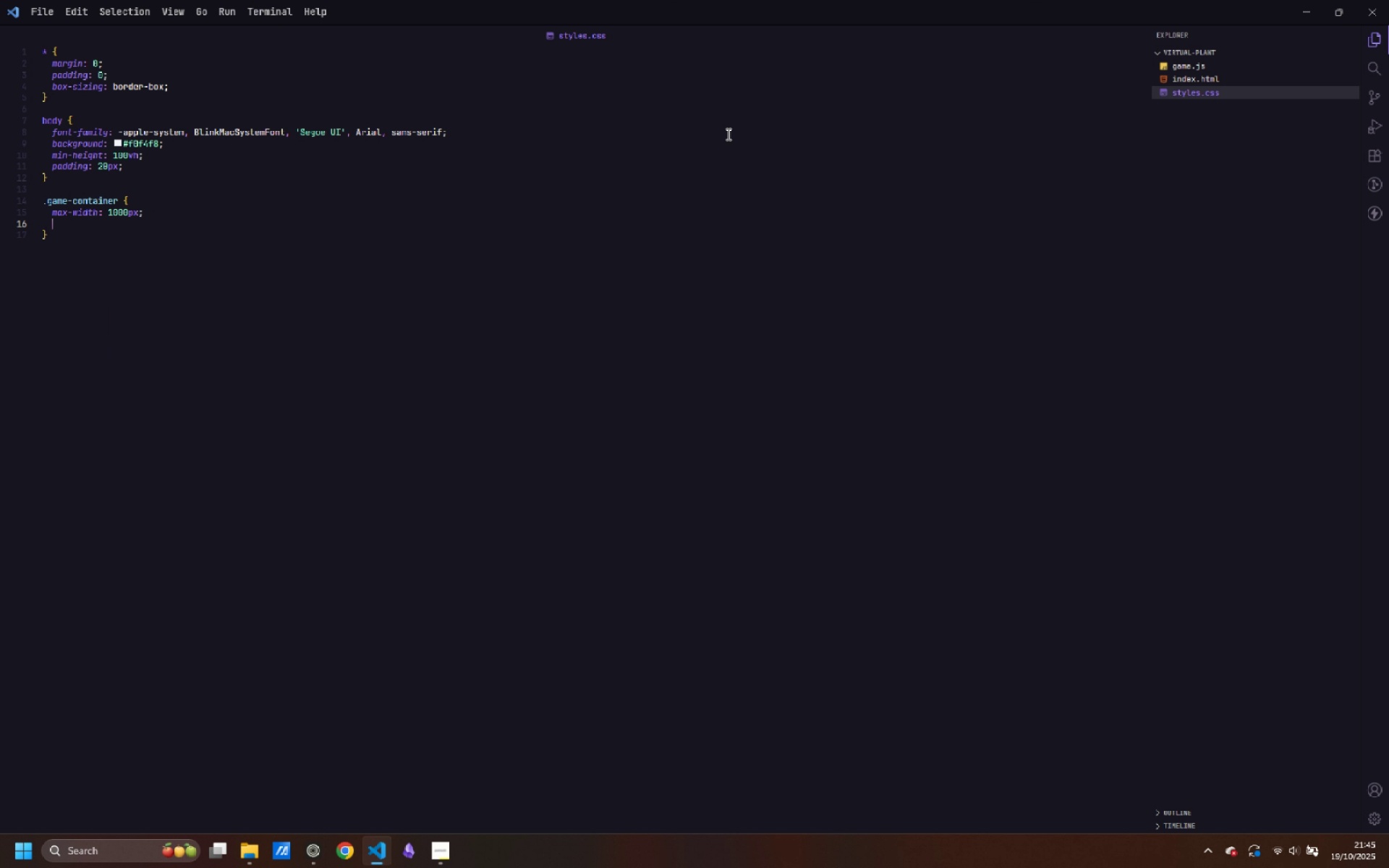 
 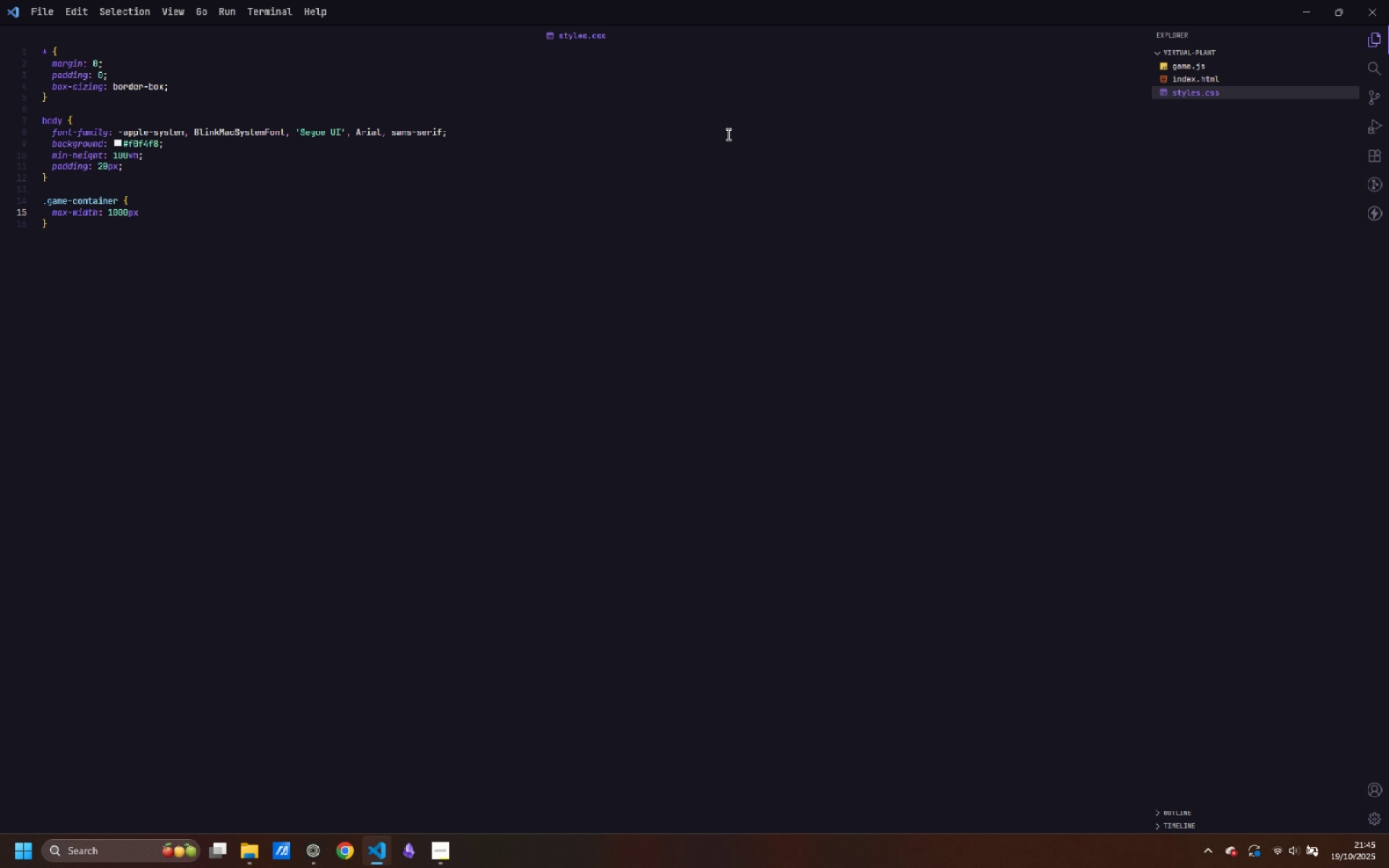 
key(Enter)
 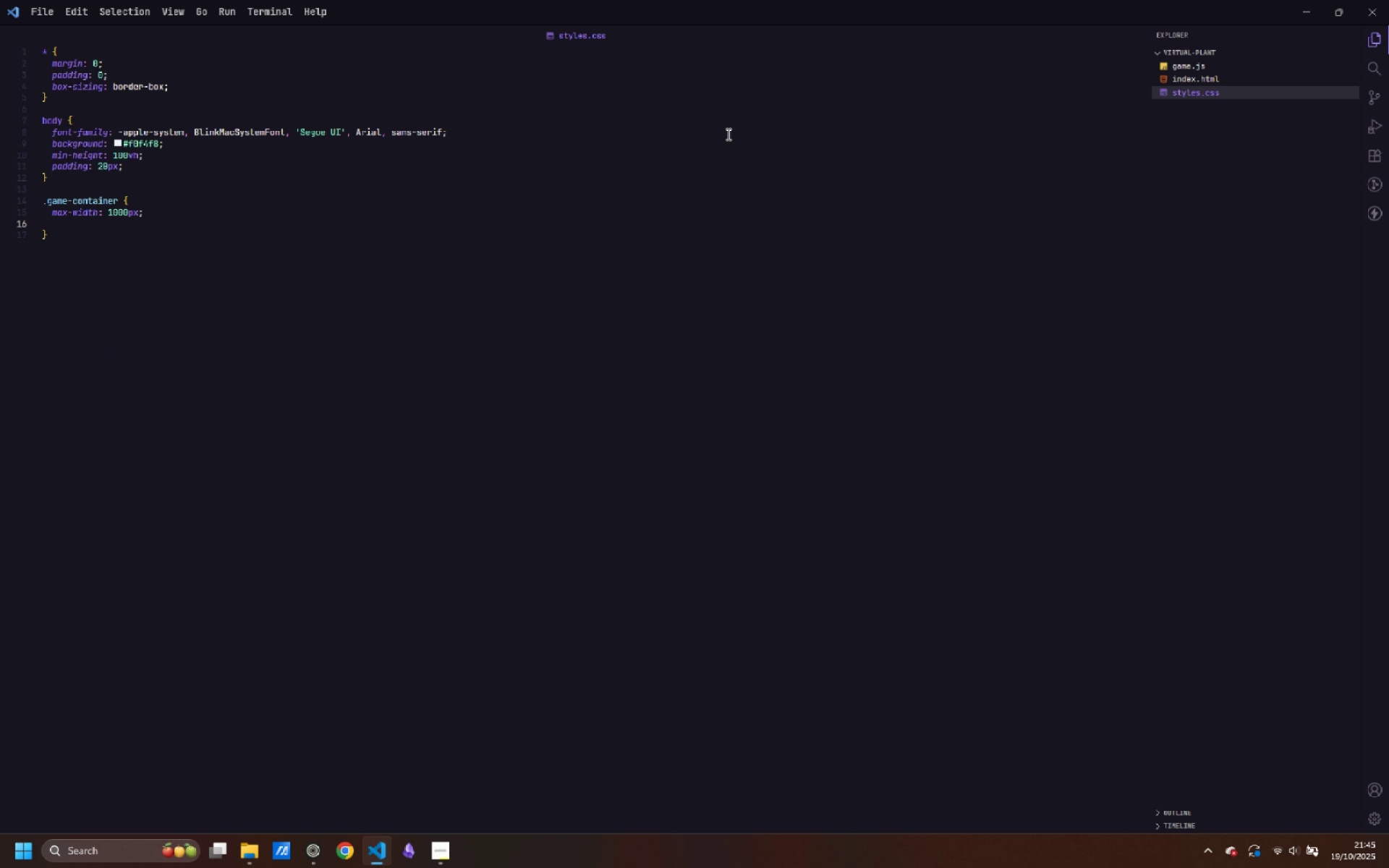 
type(margin: 0 auto;)
 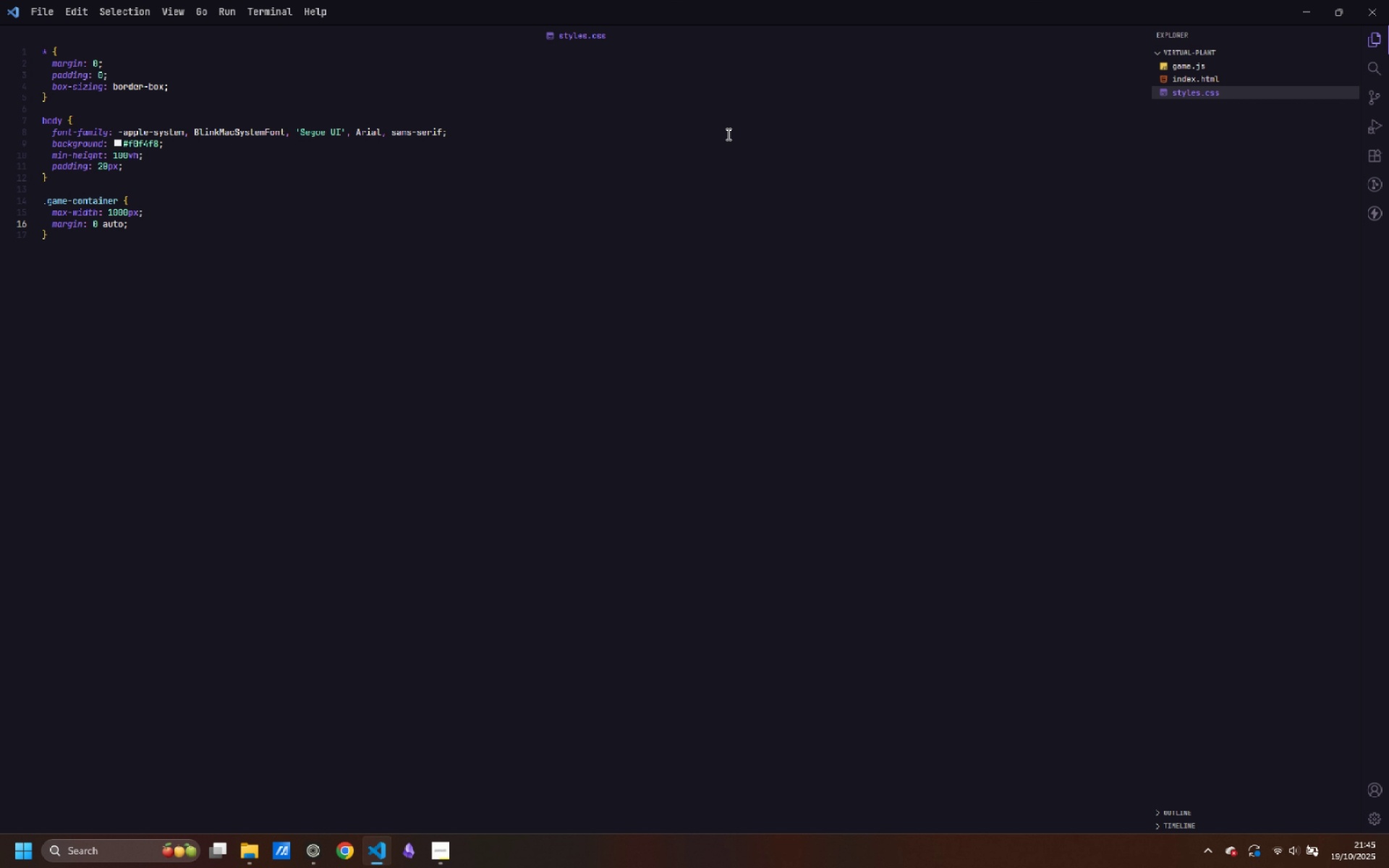 
key(ArrowDown)
 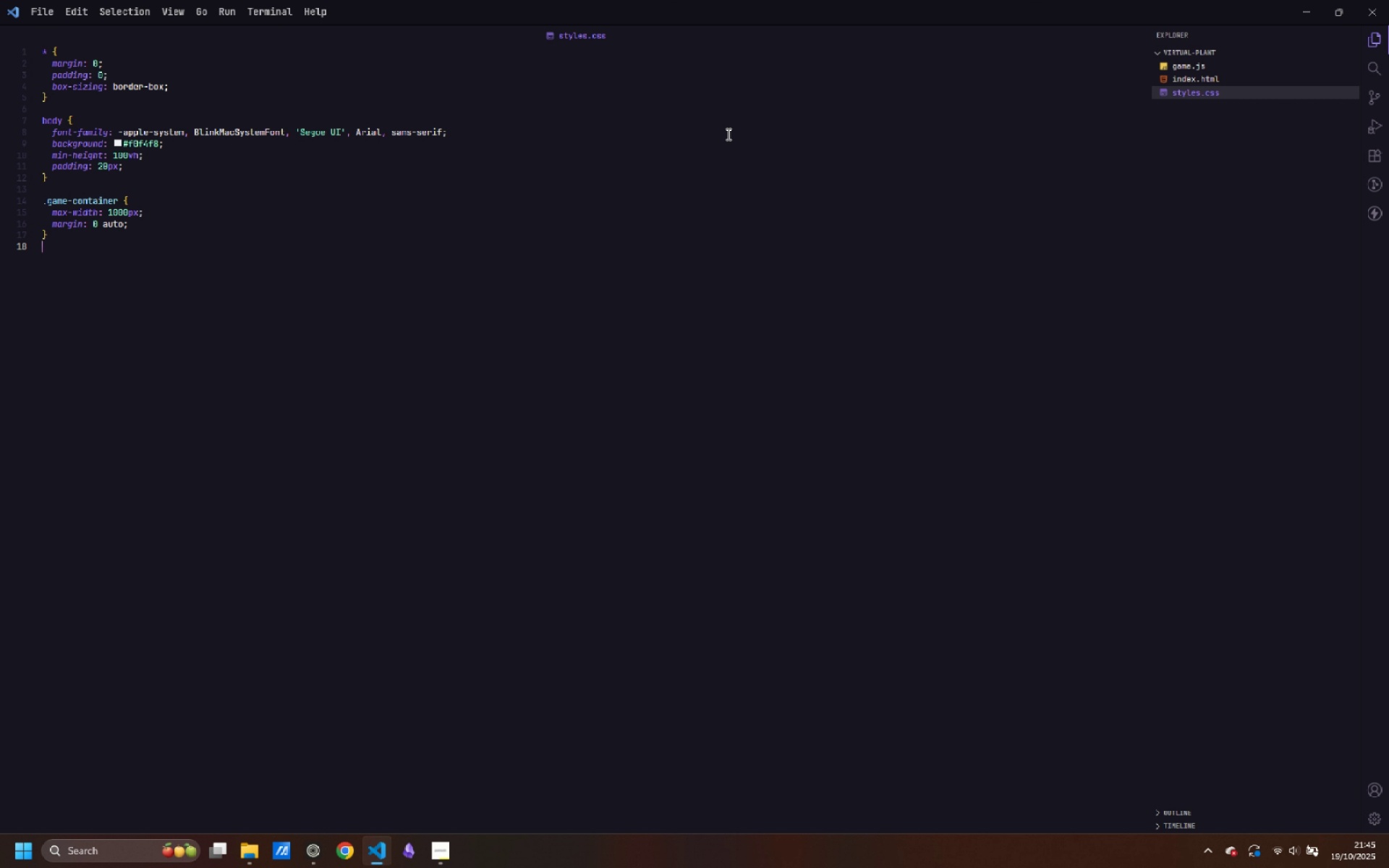 
key(Enter)
 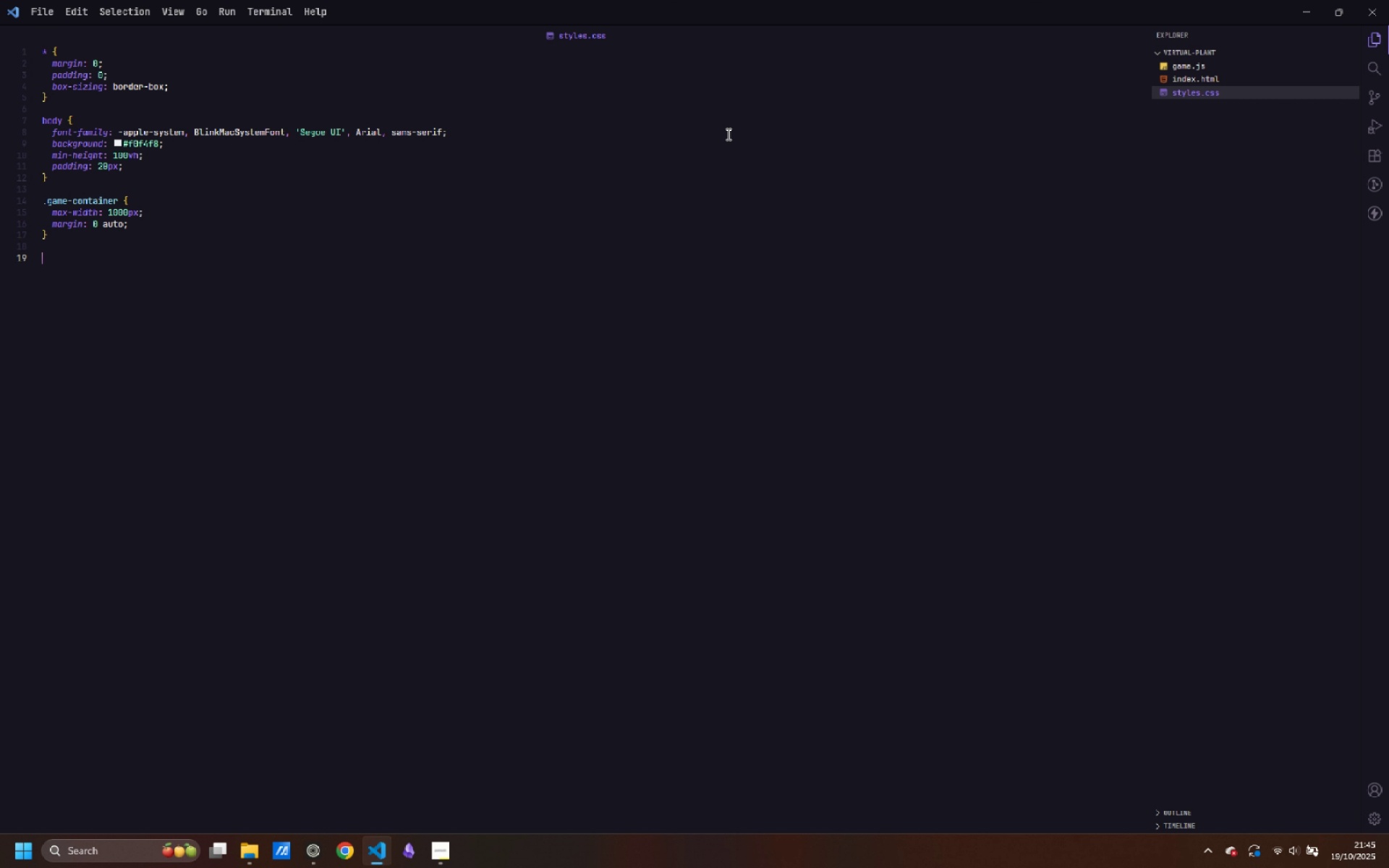 
key(Enter)
 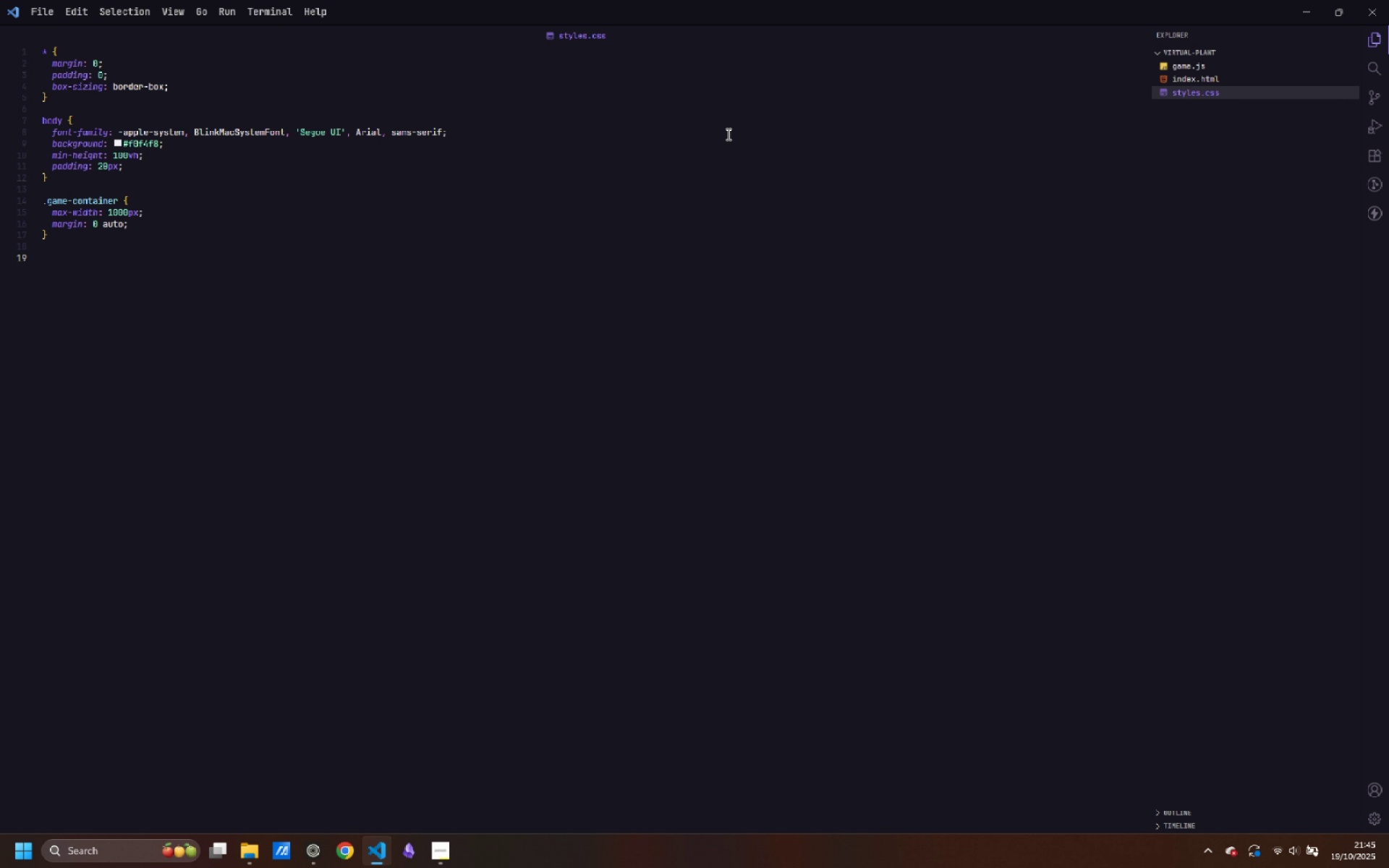 
type(.header {)
 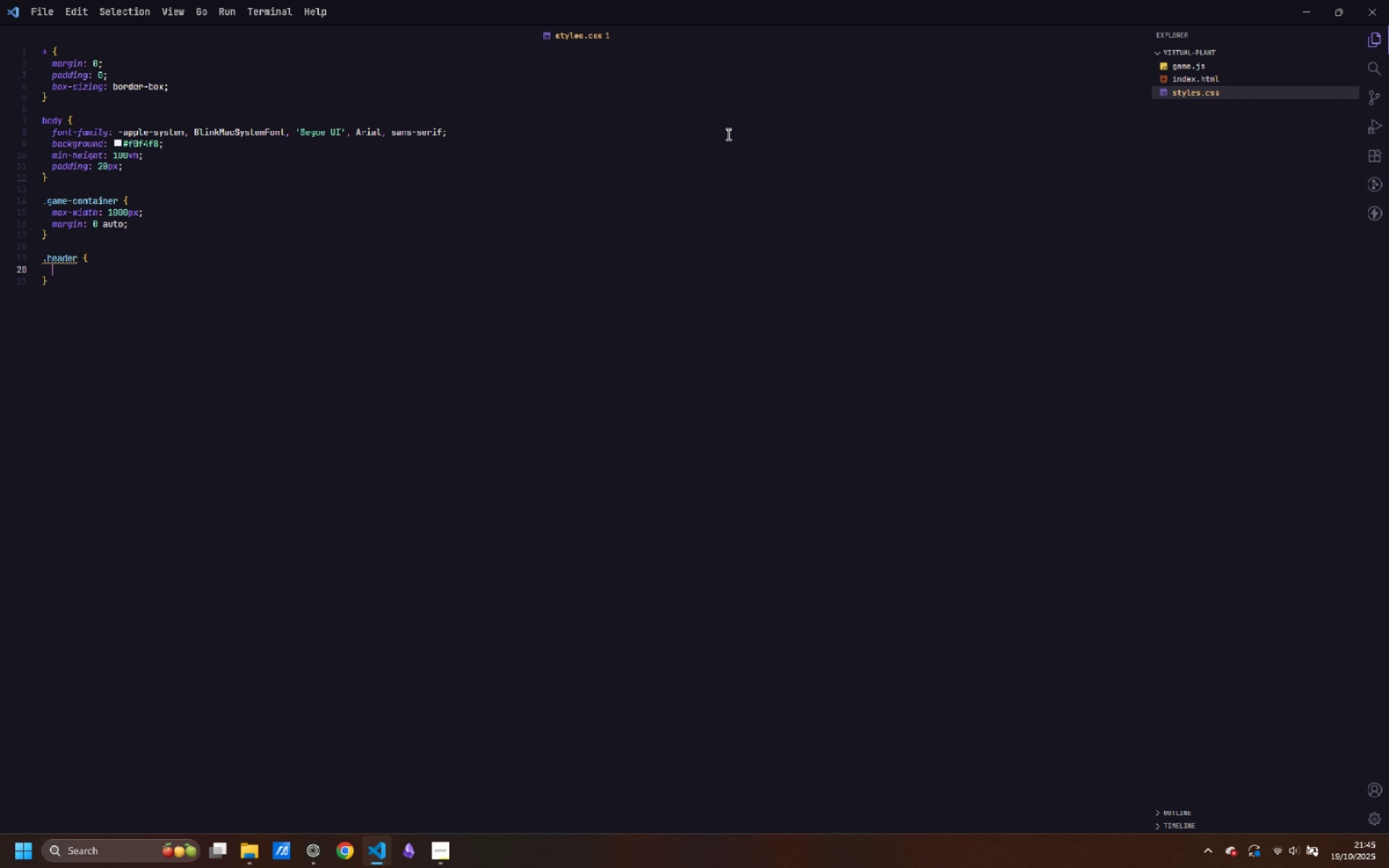 
 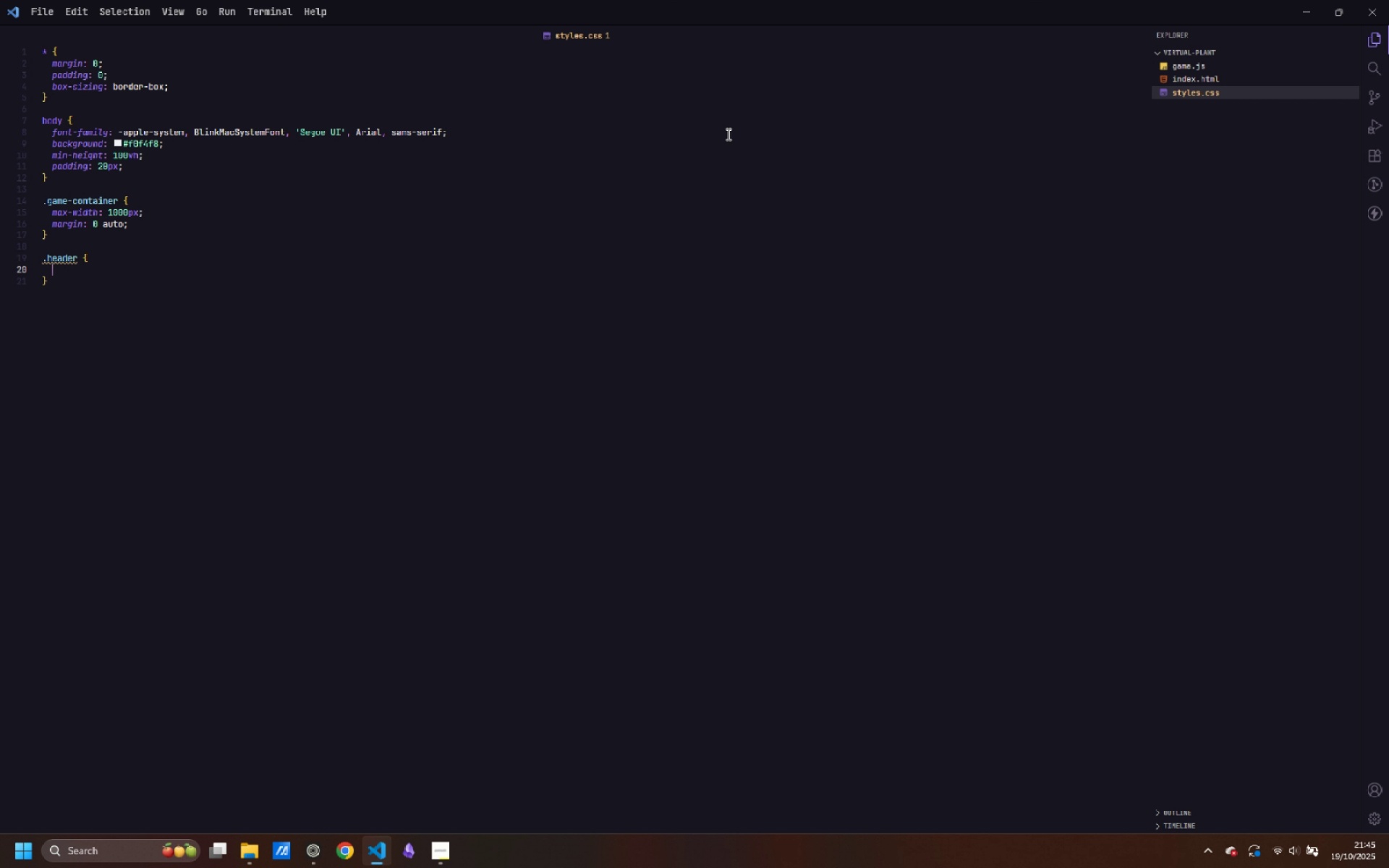 
key(Enter)
 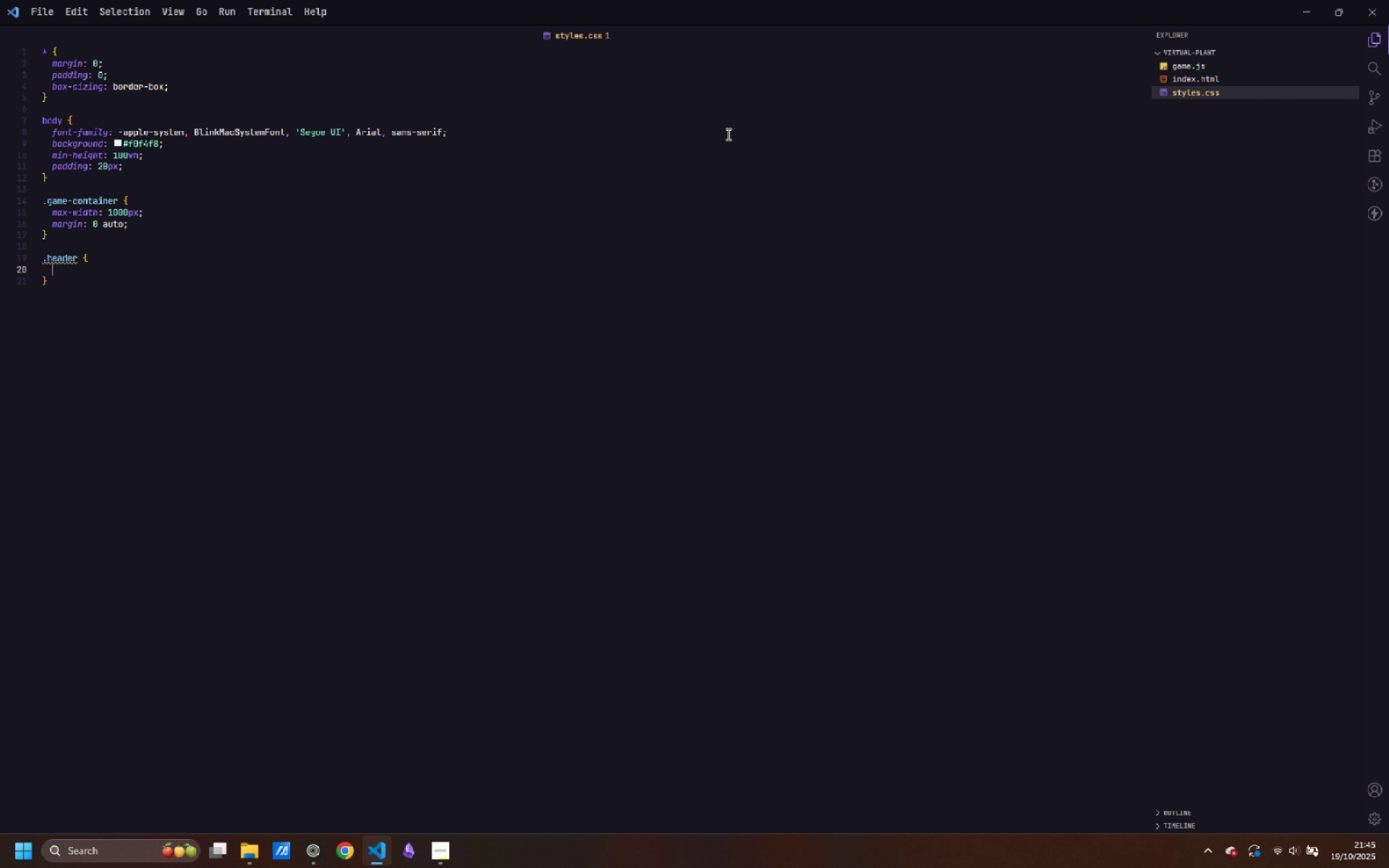 
type(text-alight)
key(Backspace)
key(Backspace)
type(n: center;)
 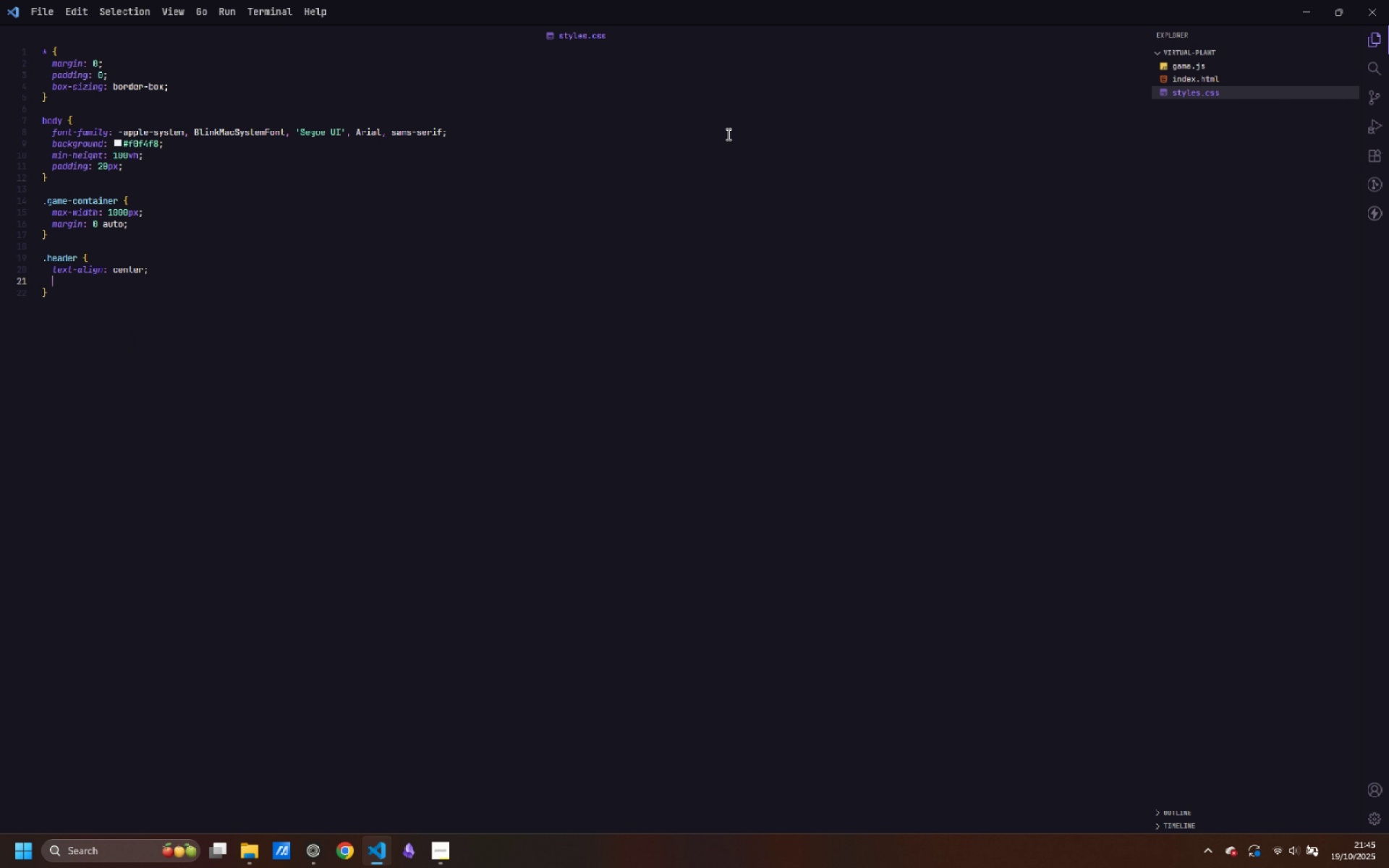 
key(Enter)
 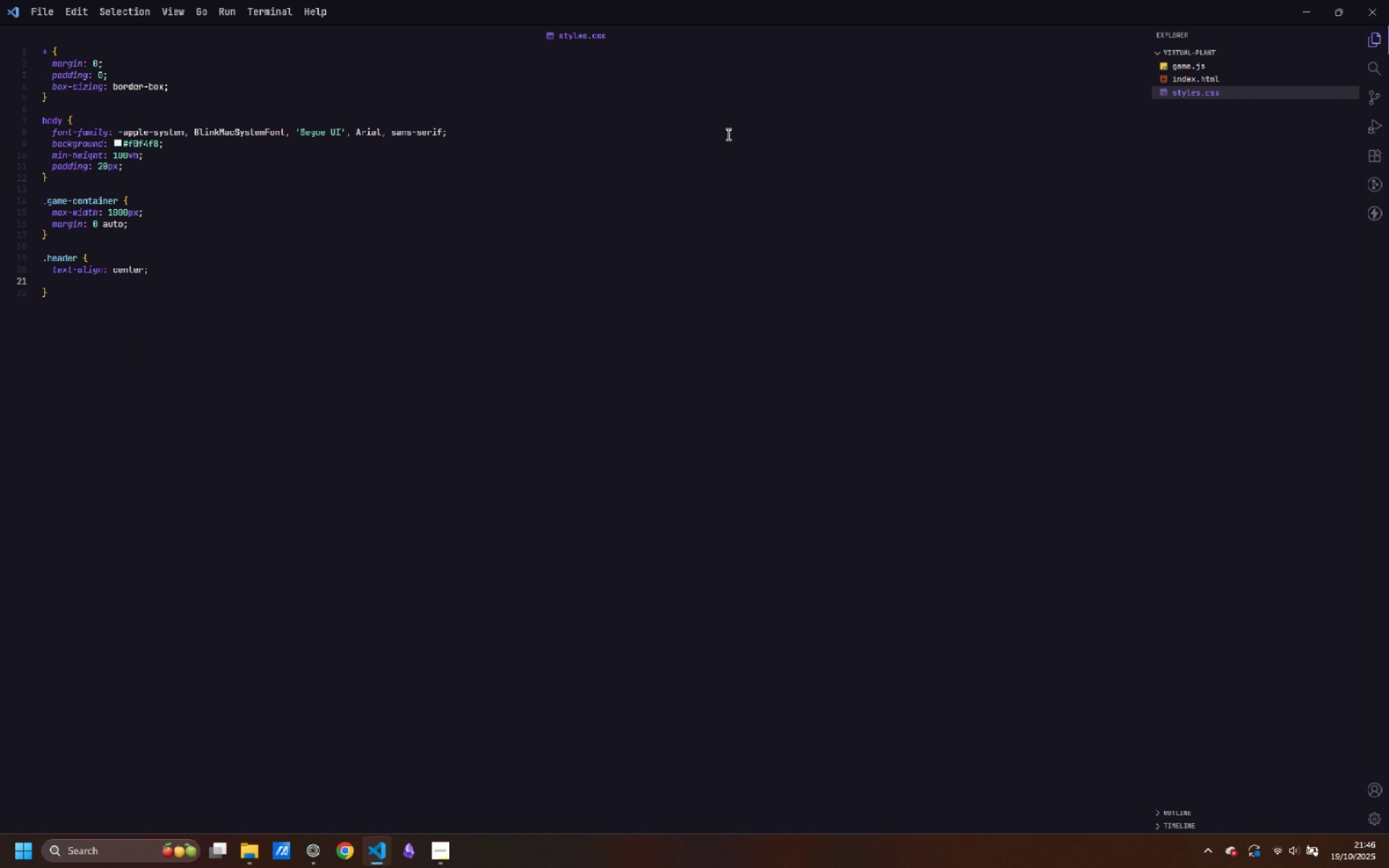 
type(margin-bottom: 30px;)
 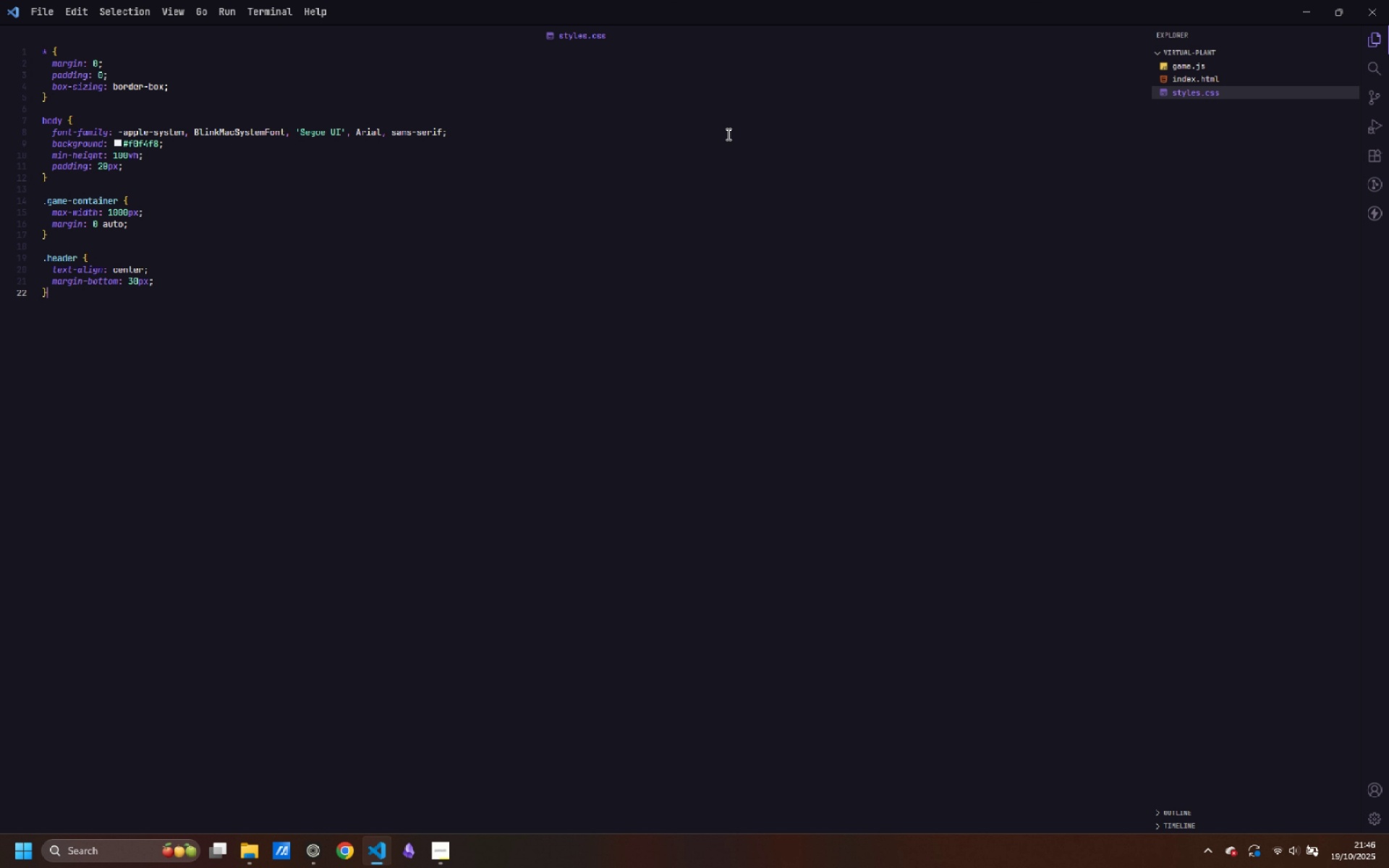 
key(ArrowDown)
 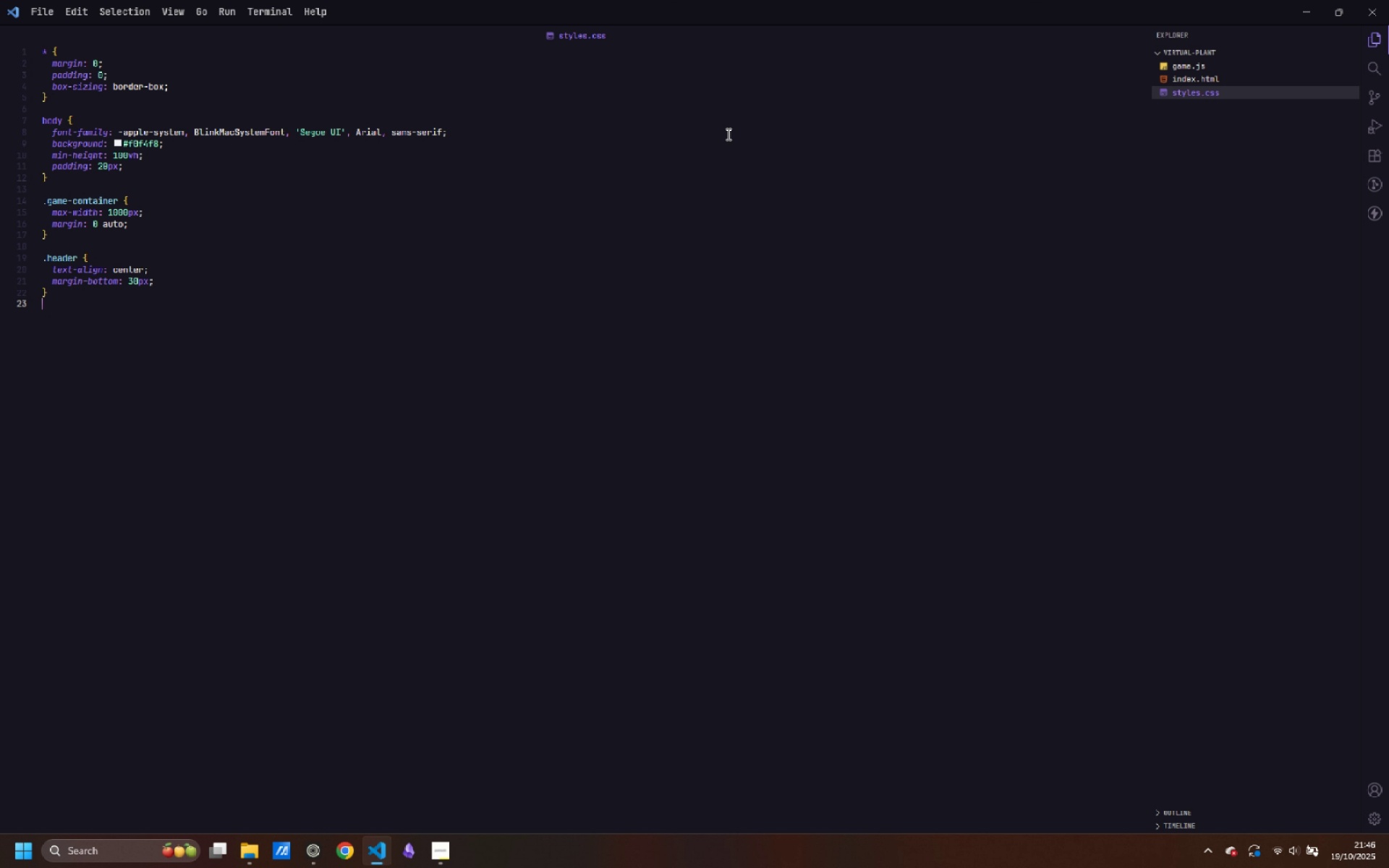 
key(Enter)
 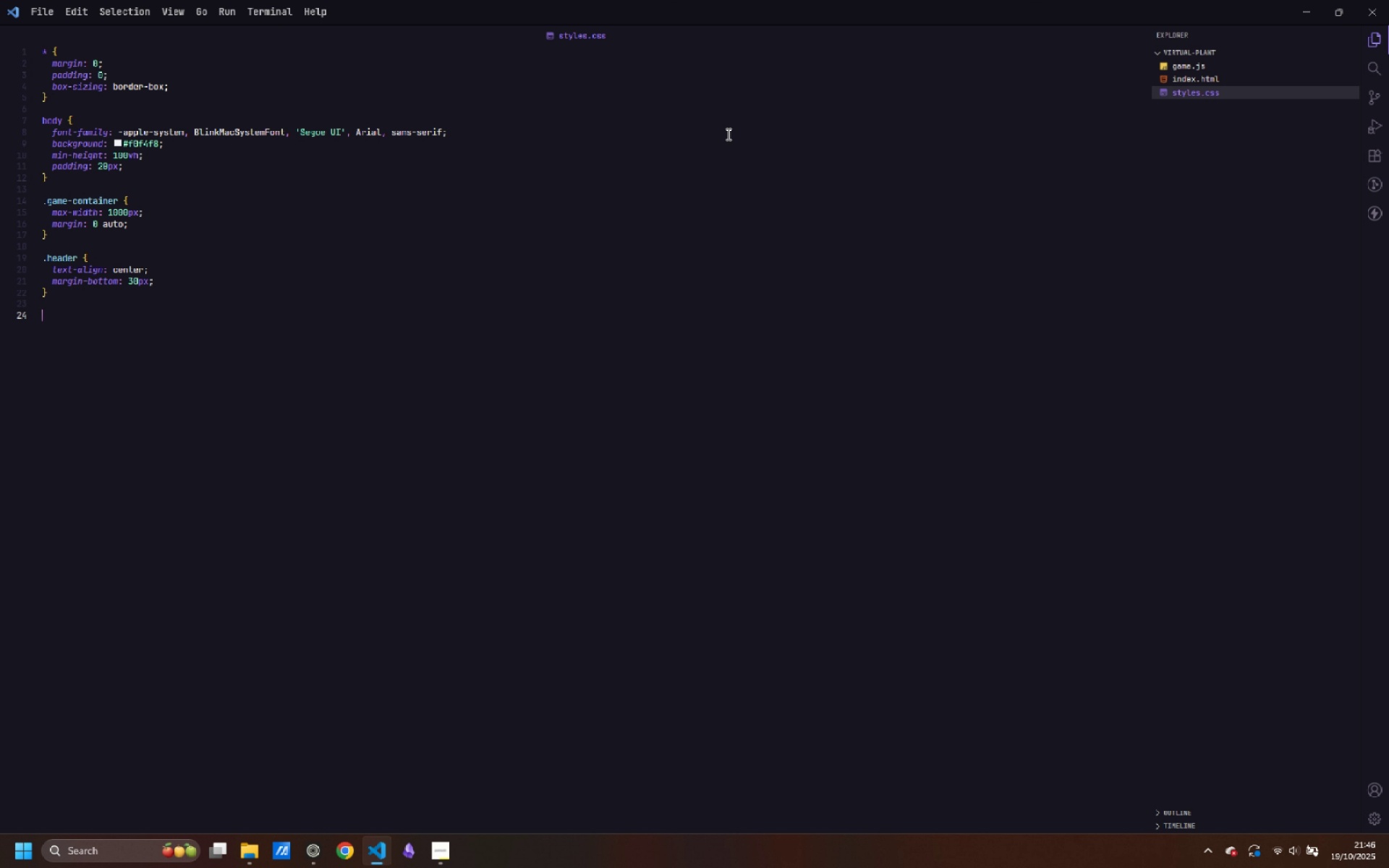 
key(Enter)
 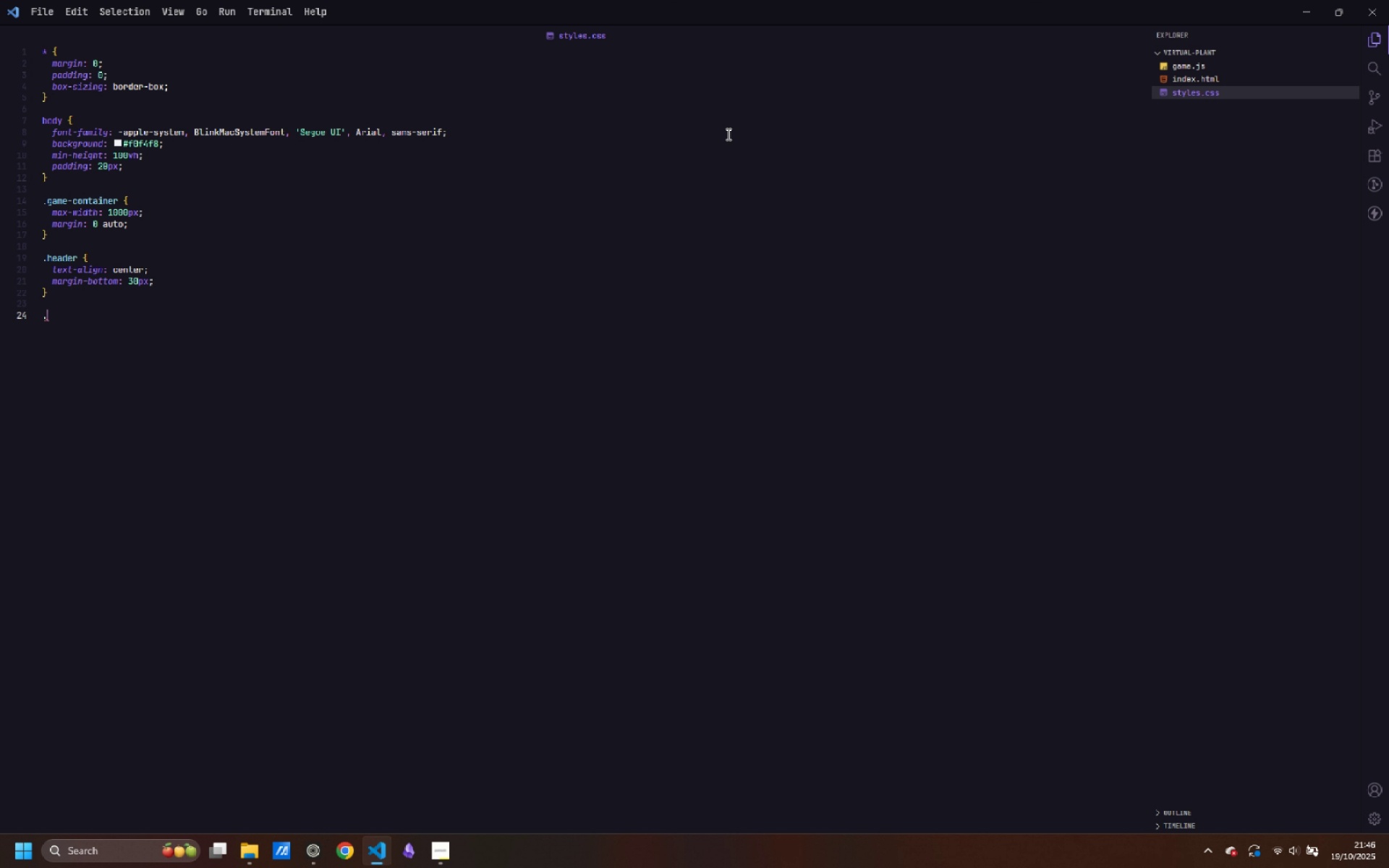 
type(.header h1 {)
 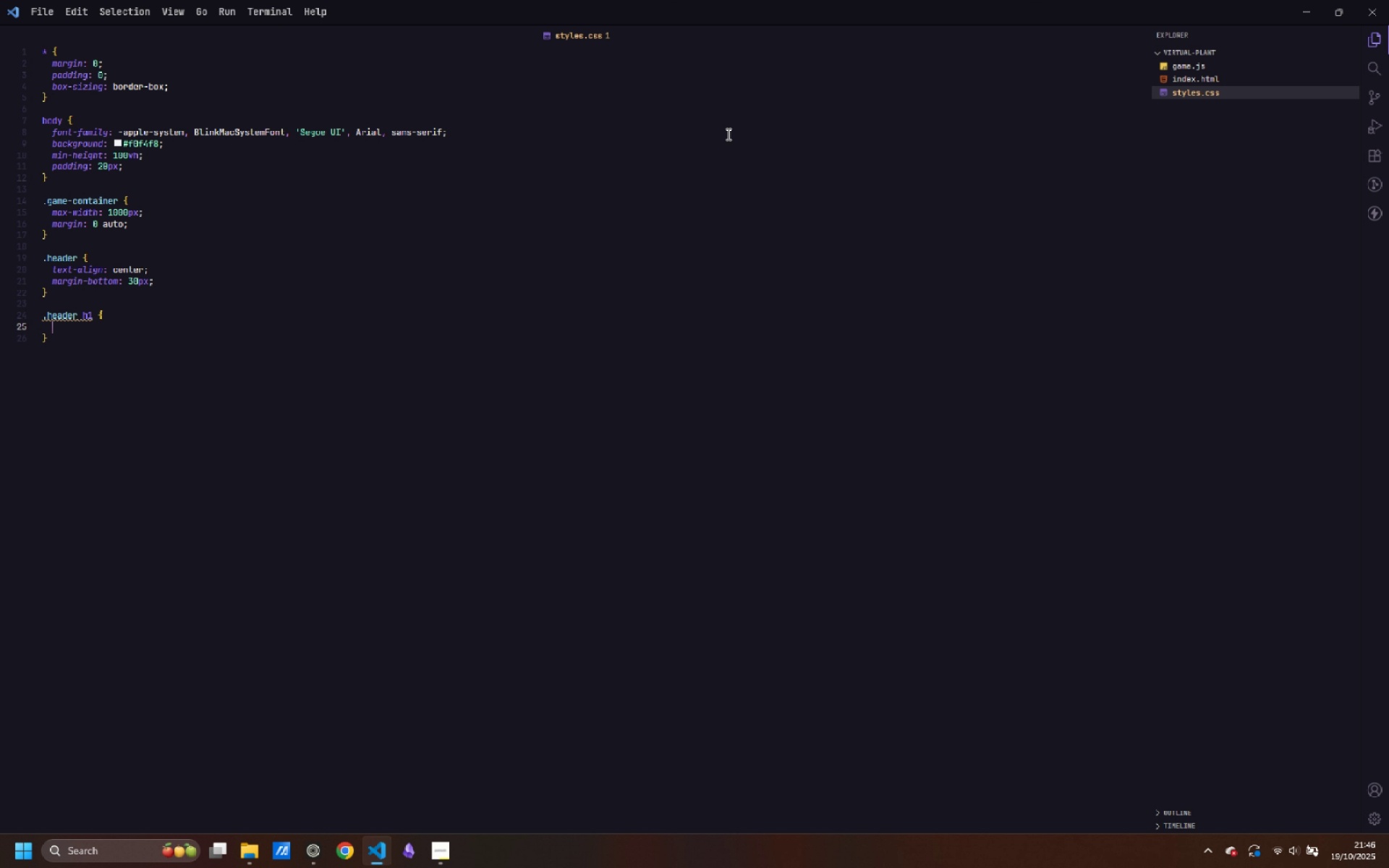 
key(Enter)
 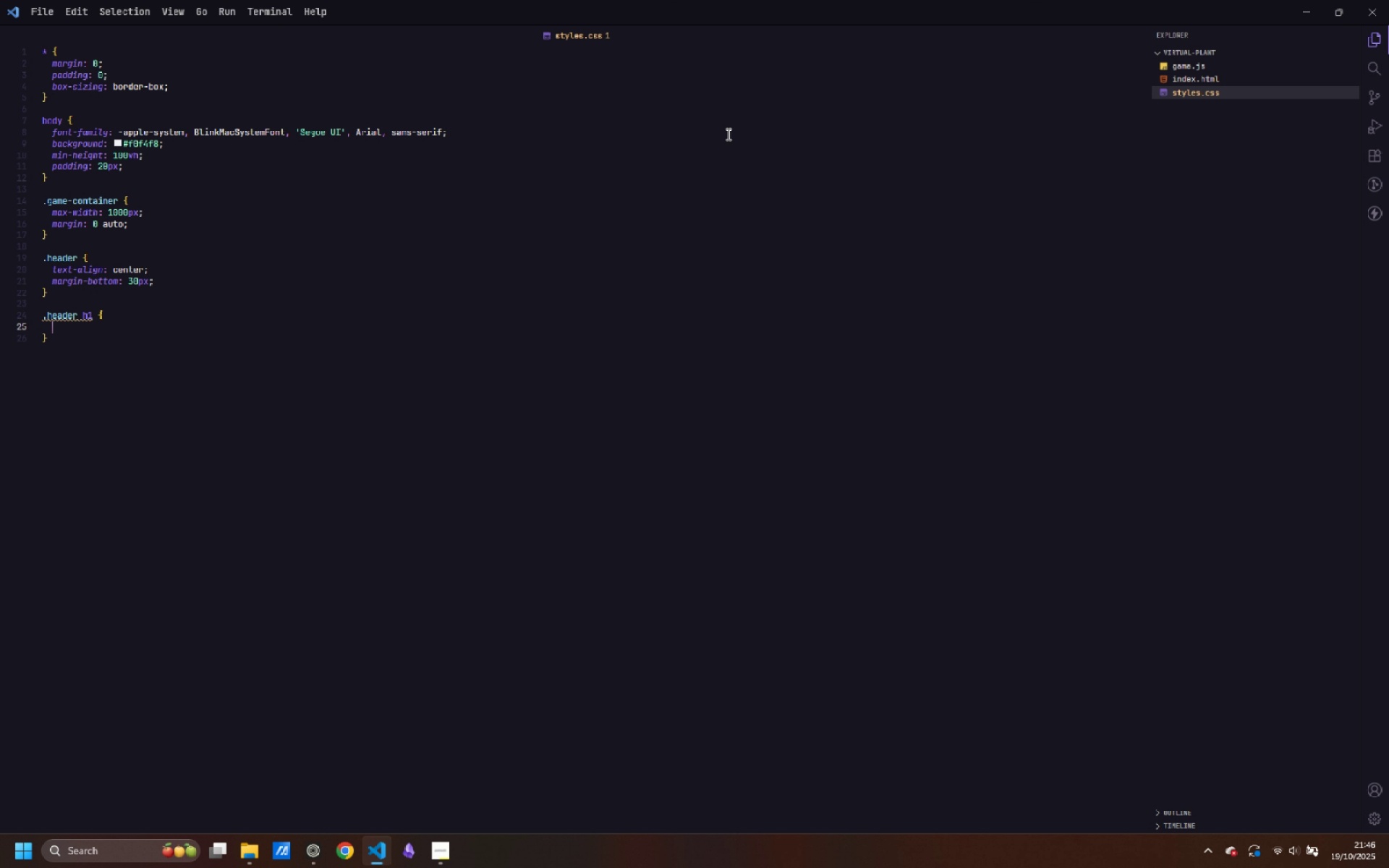 
type(font-size: 2.5em;)
 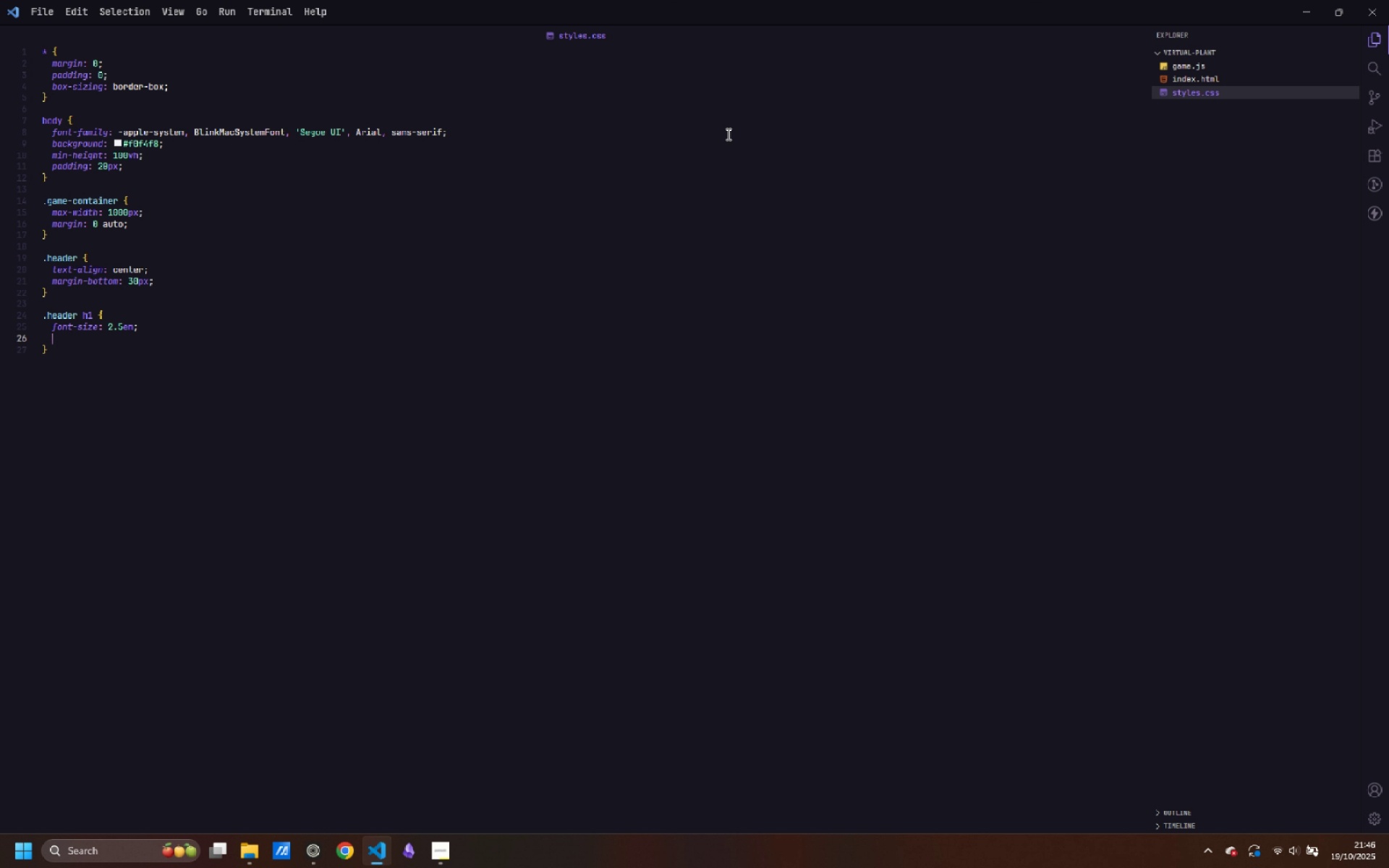 
 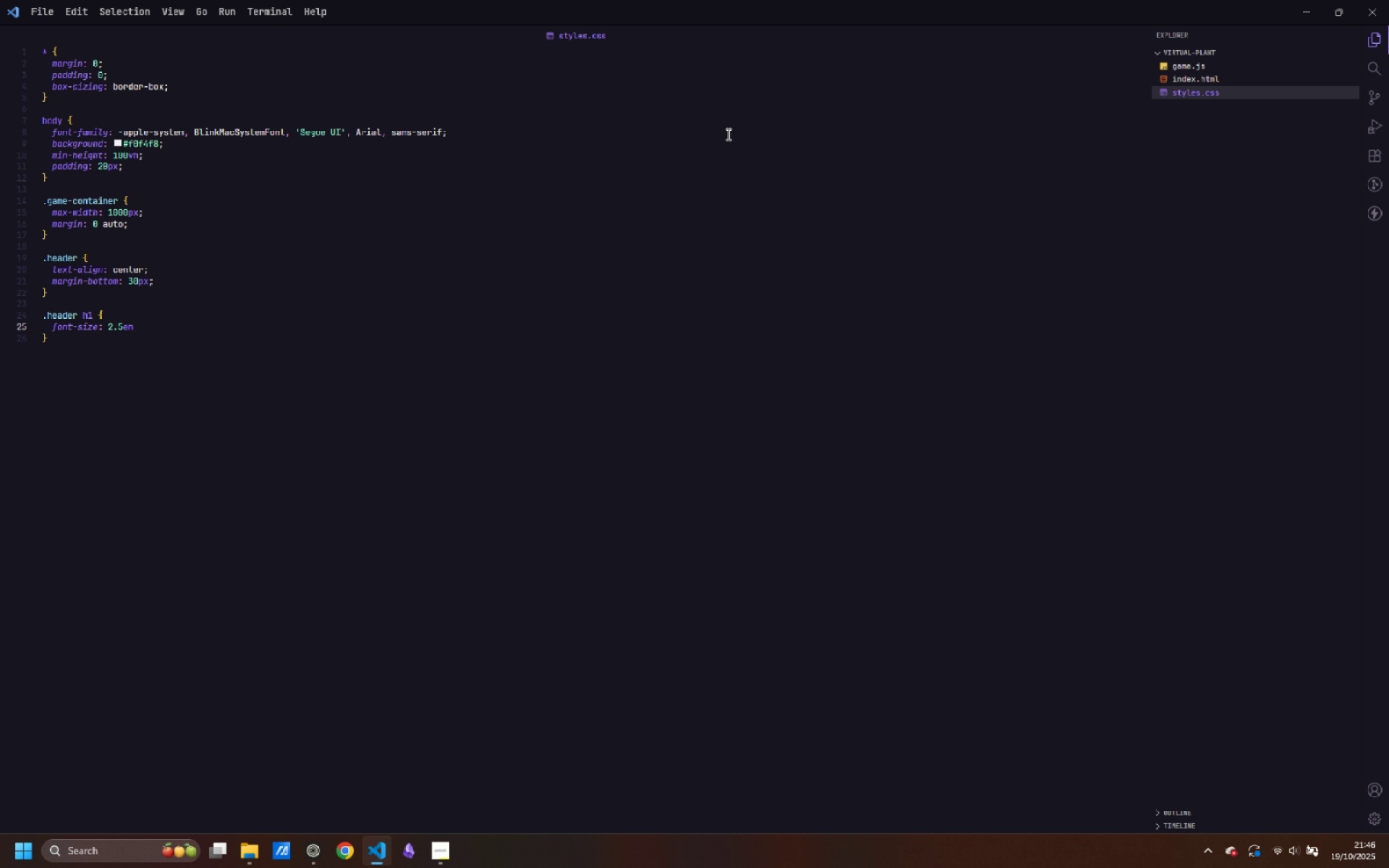 
key(Enter)
 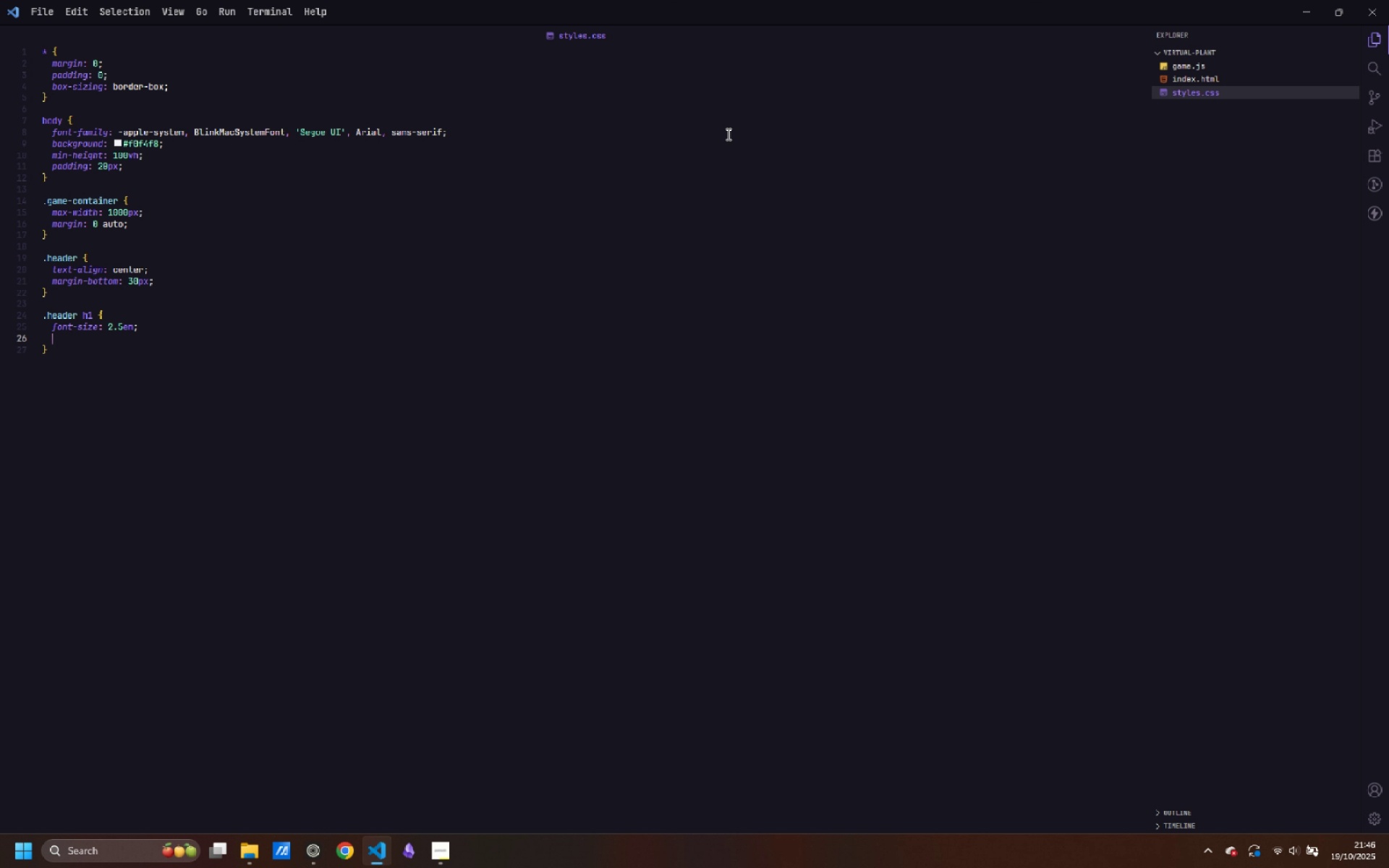 
type(color: #2d5016;)
 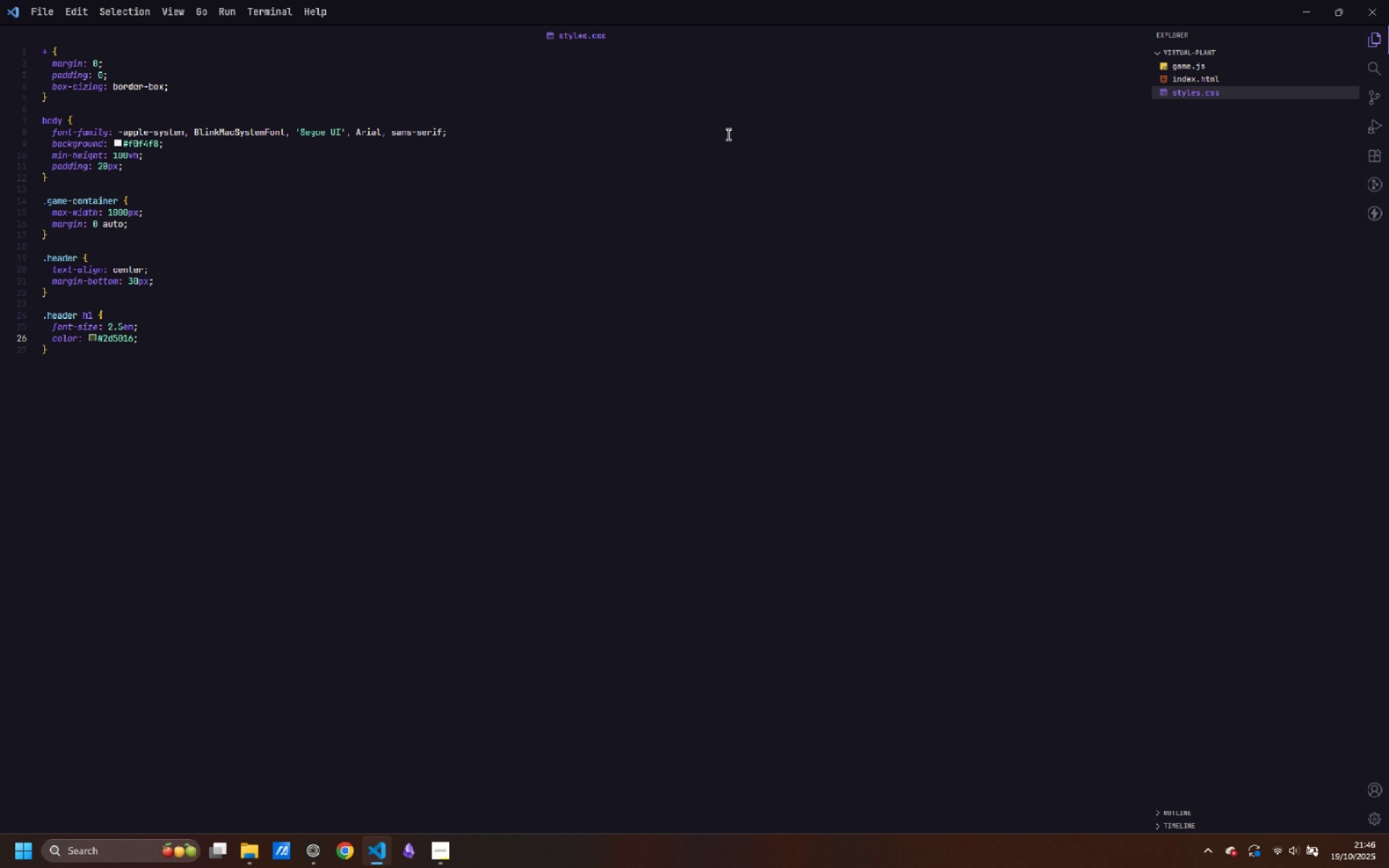 
key(Enter)
 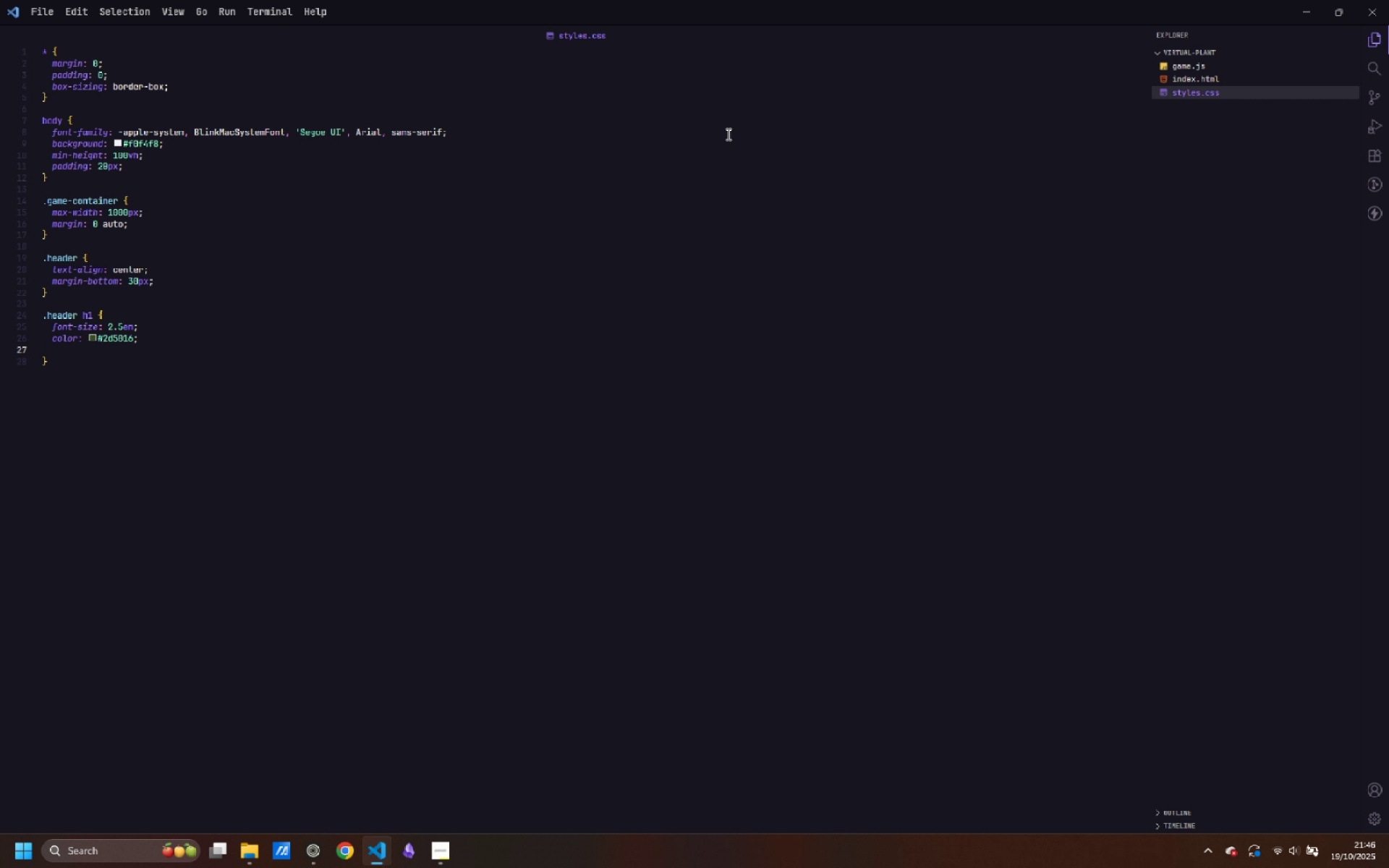 
type(margin-bottom: 5px;)
 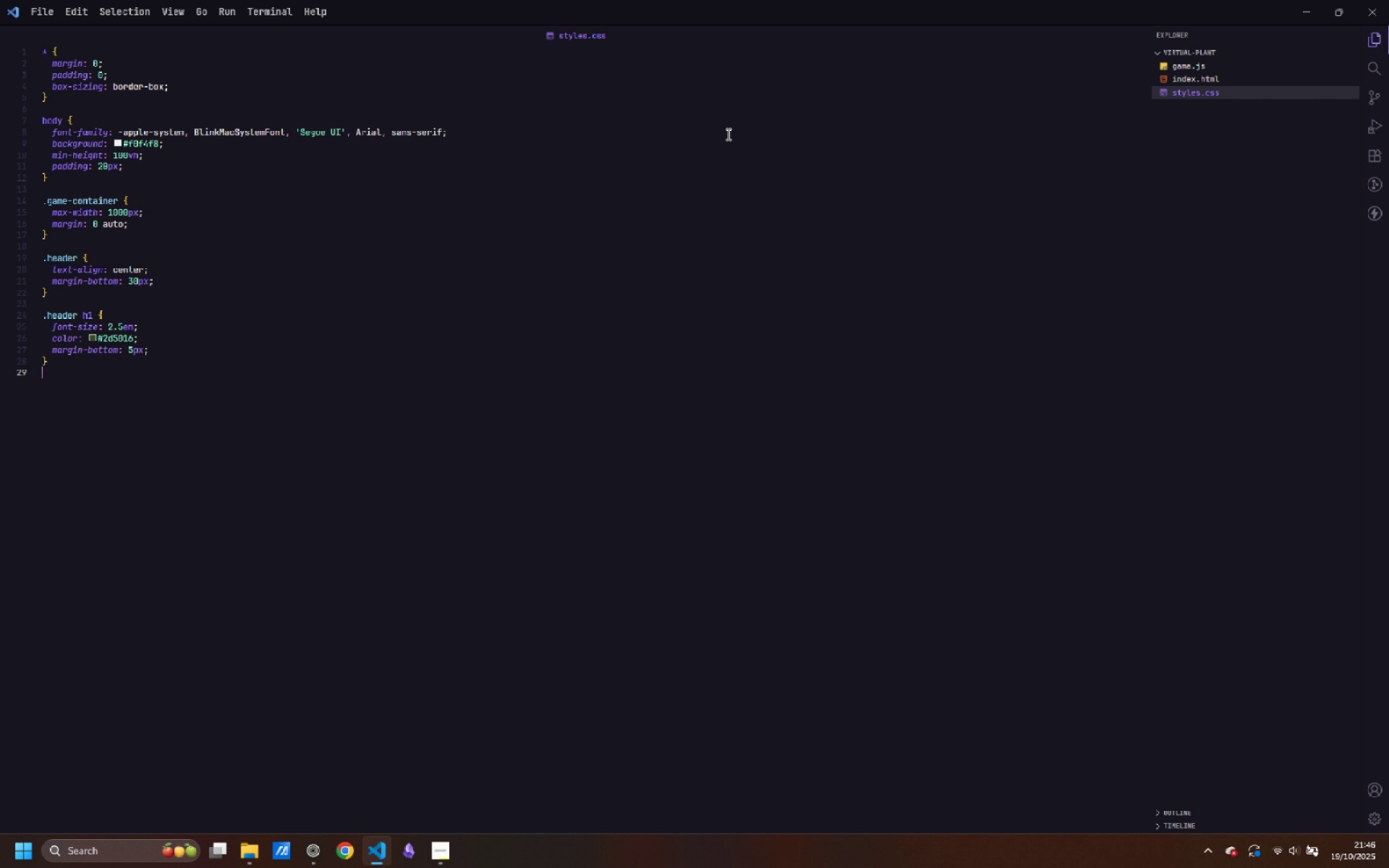 
 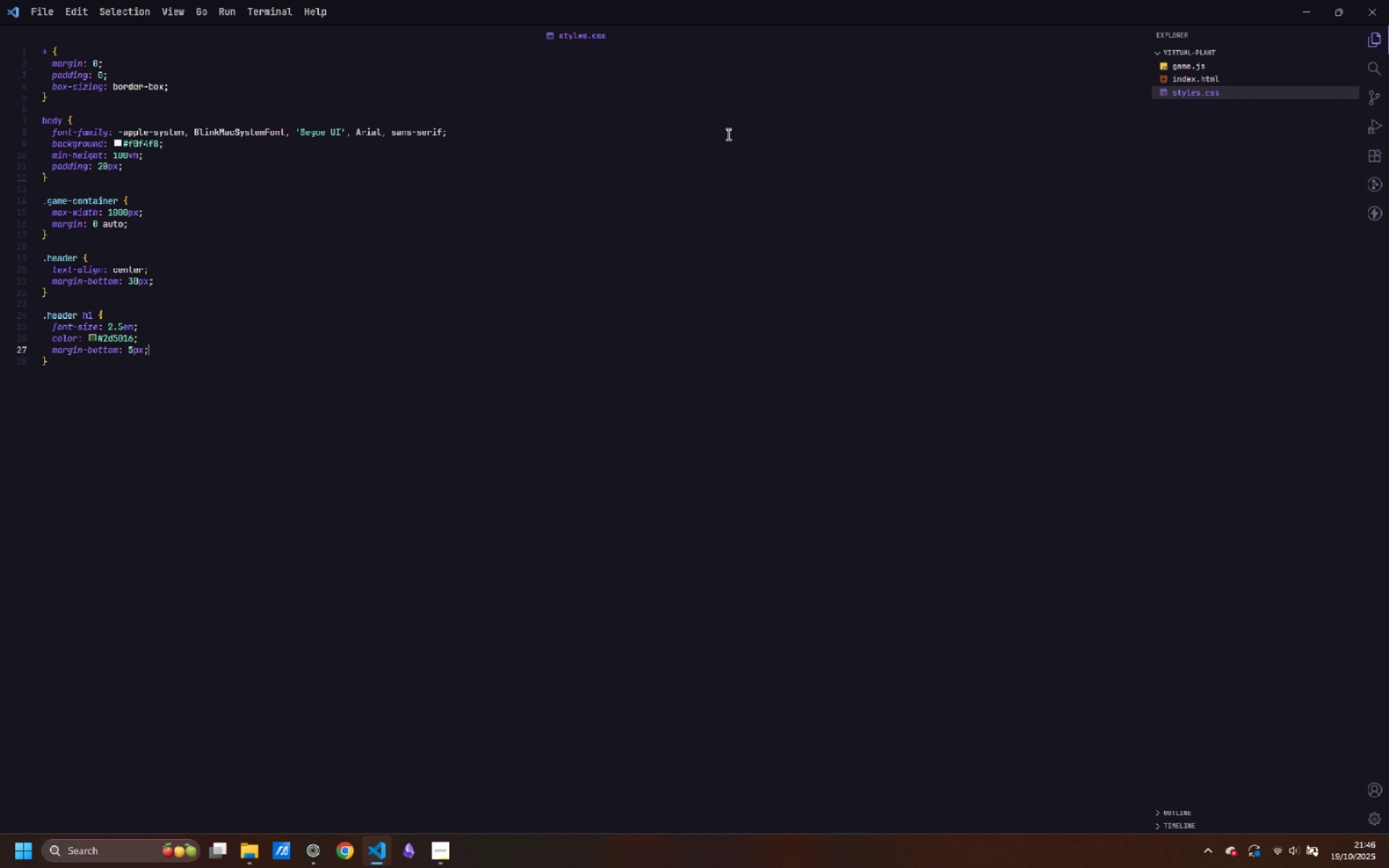 
key(ArrowDown)
 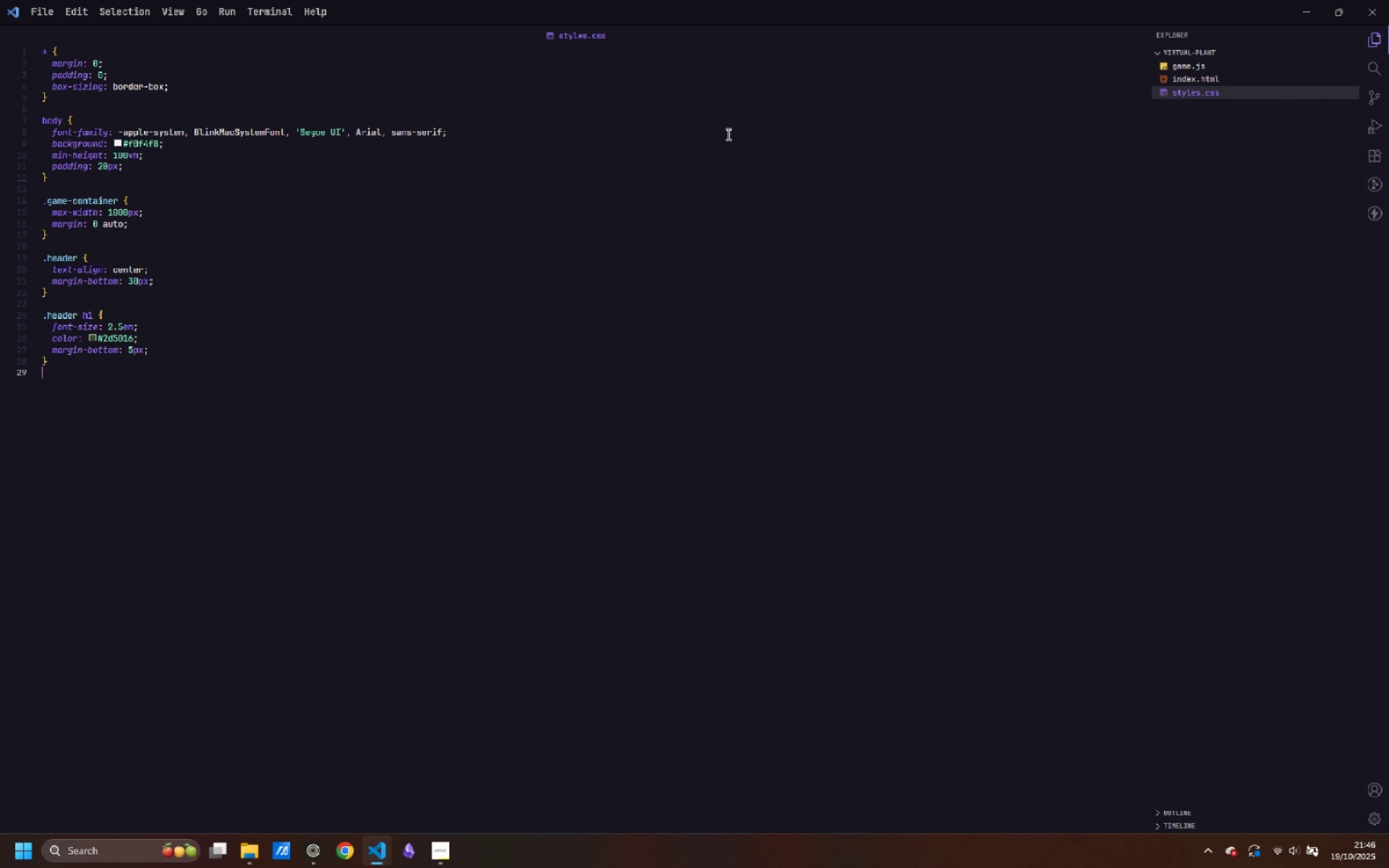 
key(Enter)
 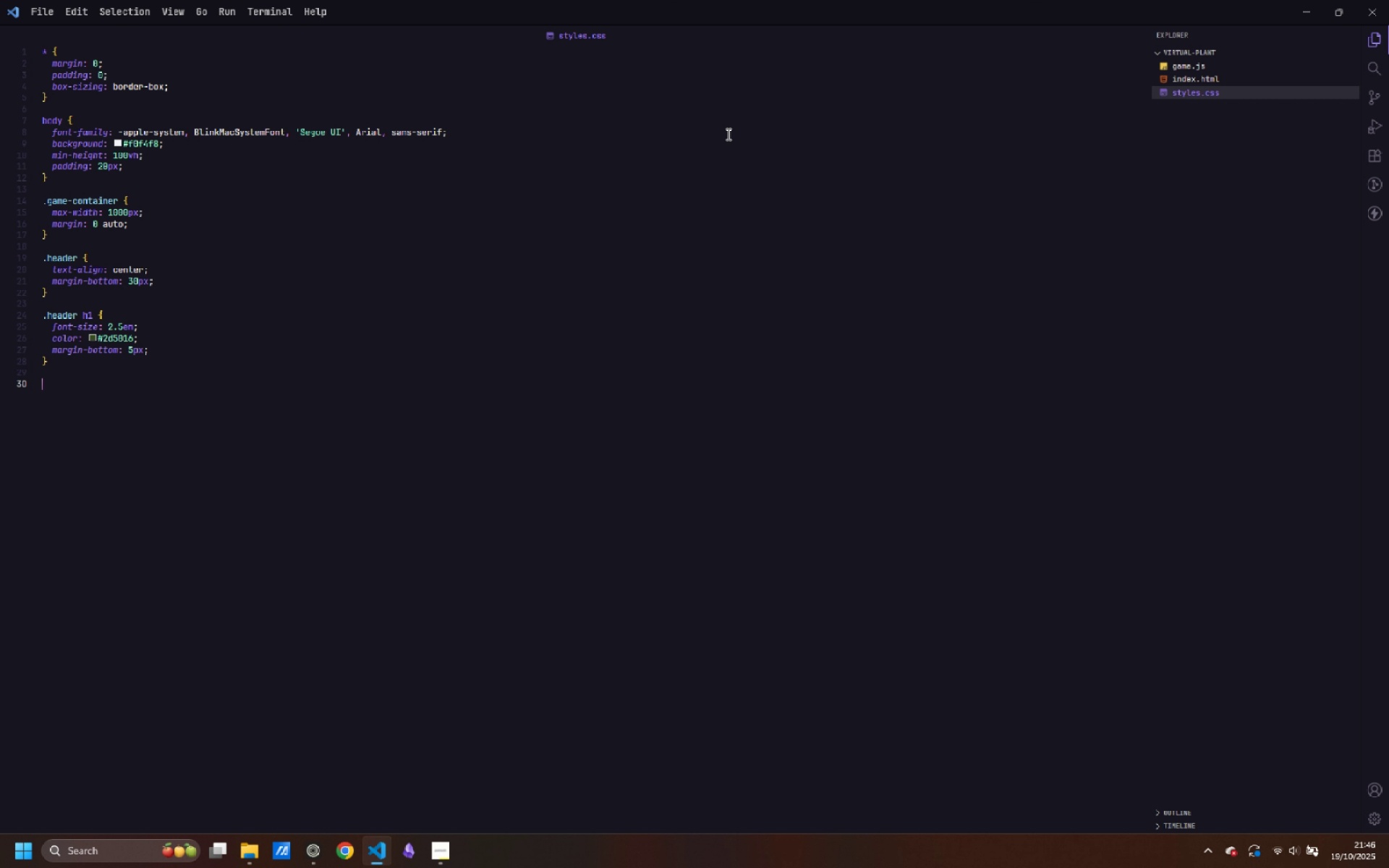 
key(Enter)
 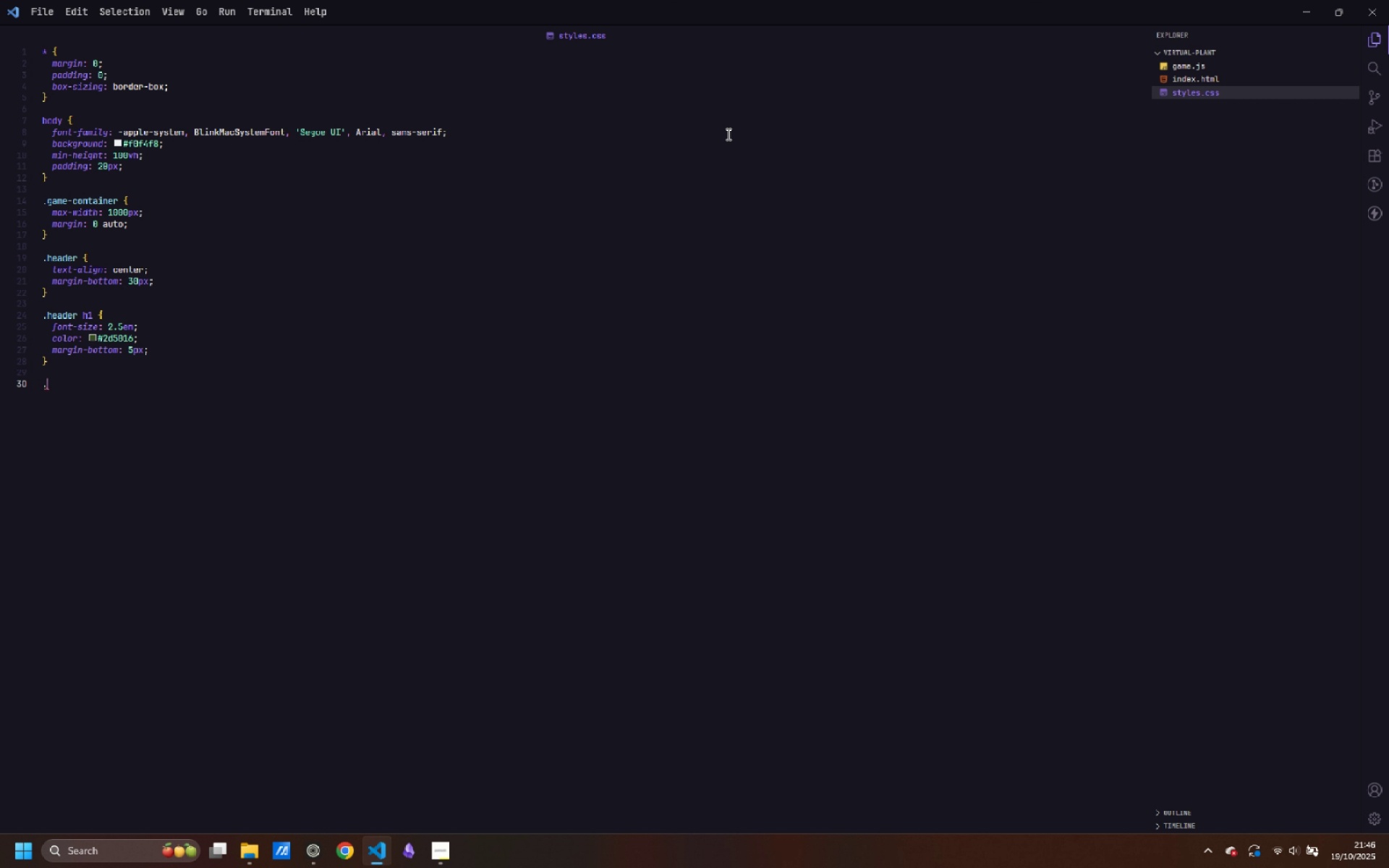 
type(.header p {)
 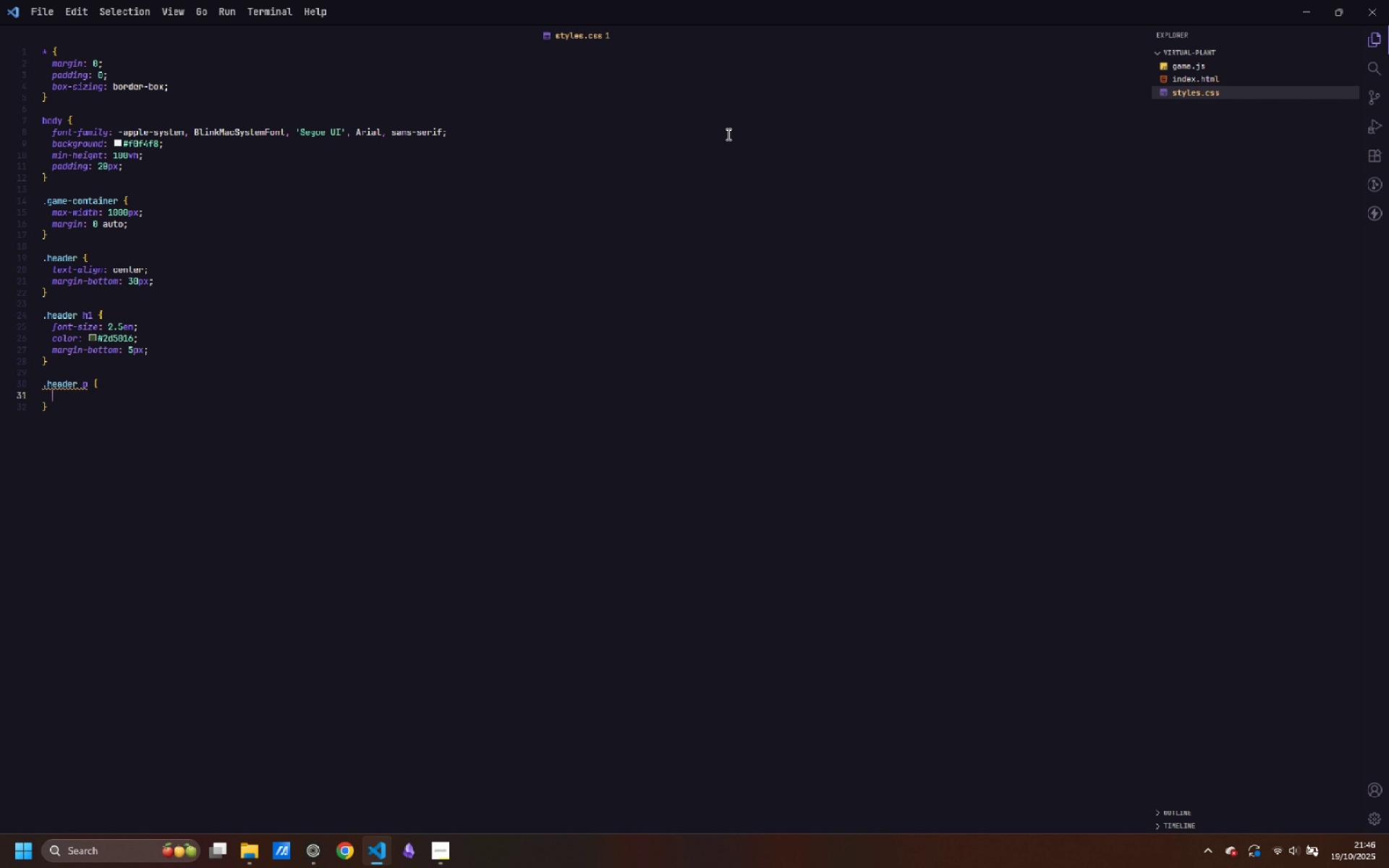 
key(Enter)
 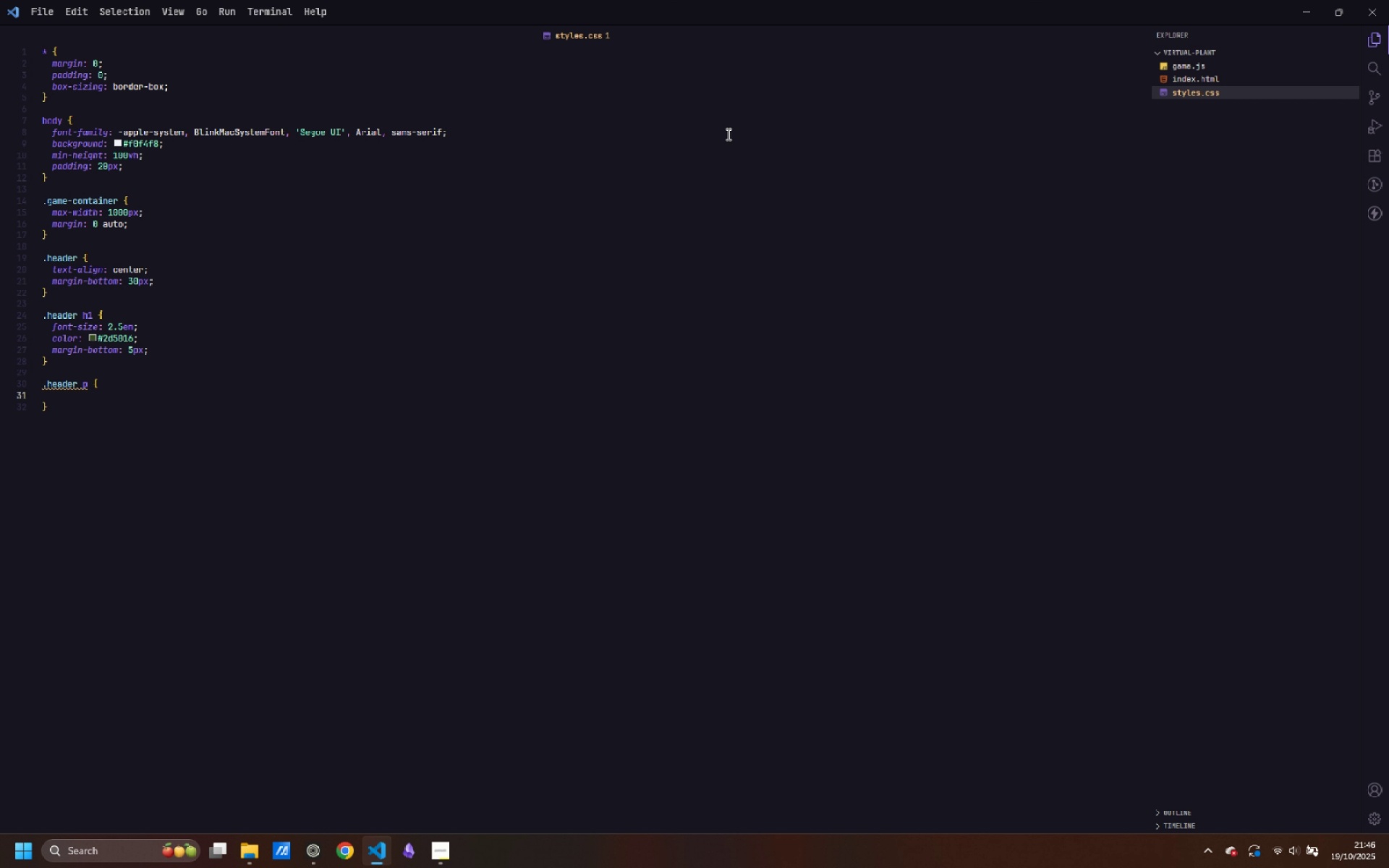 
type(color: #666;)
 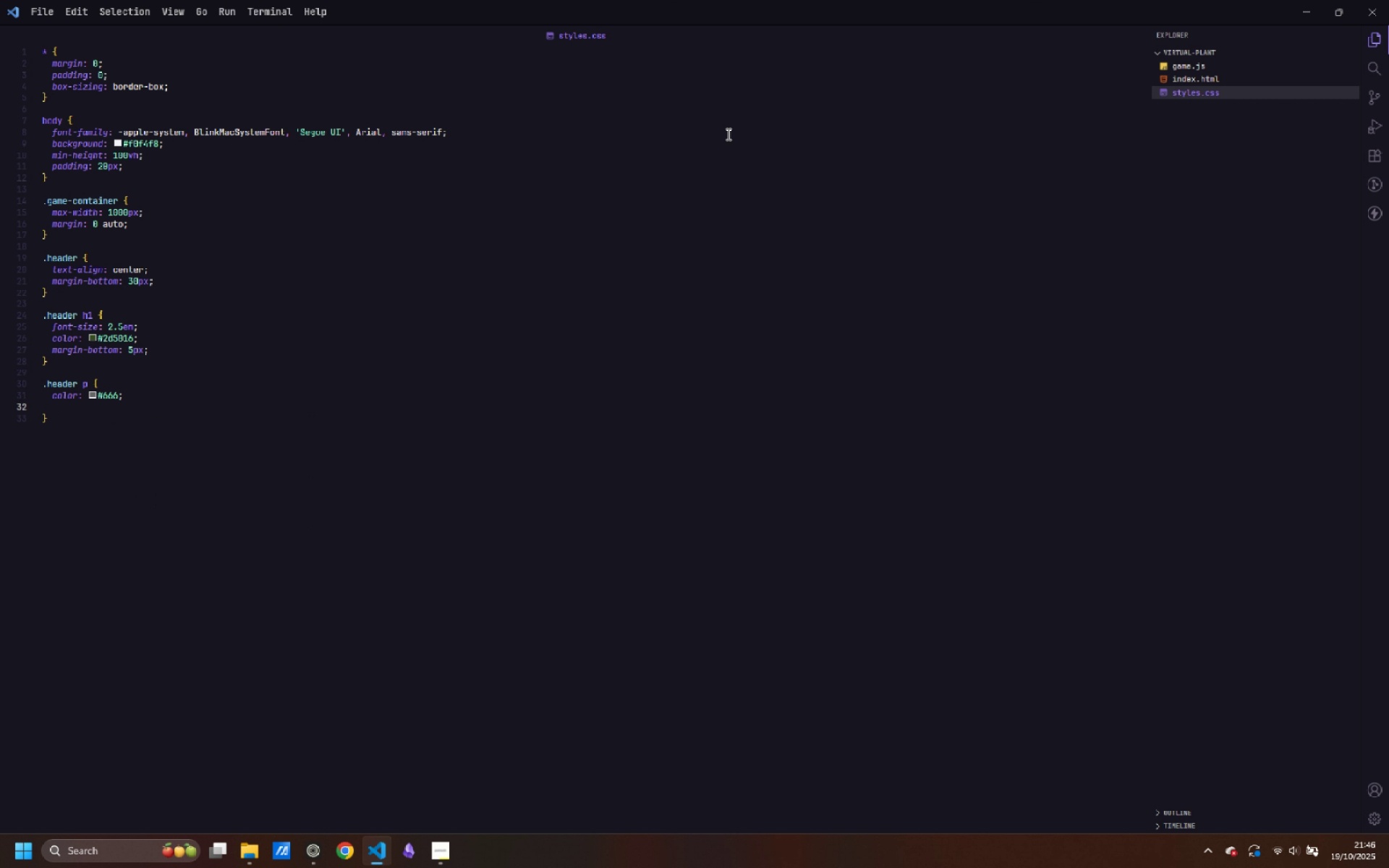 
 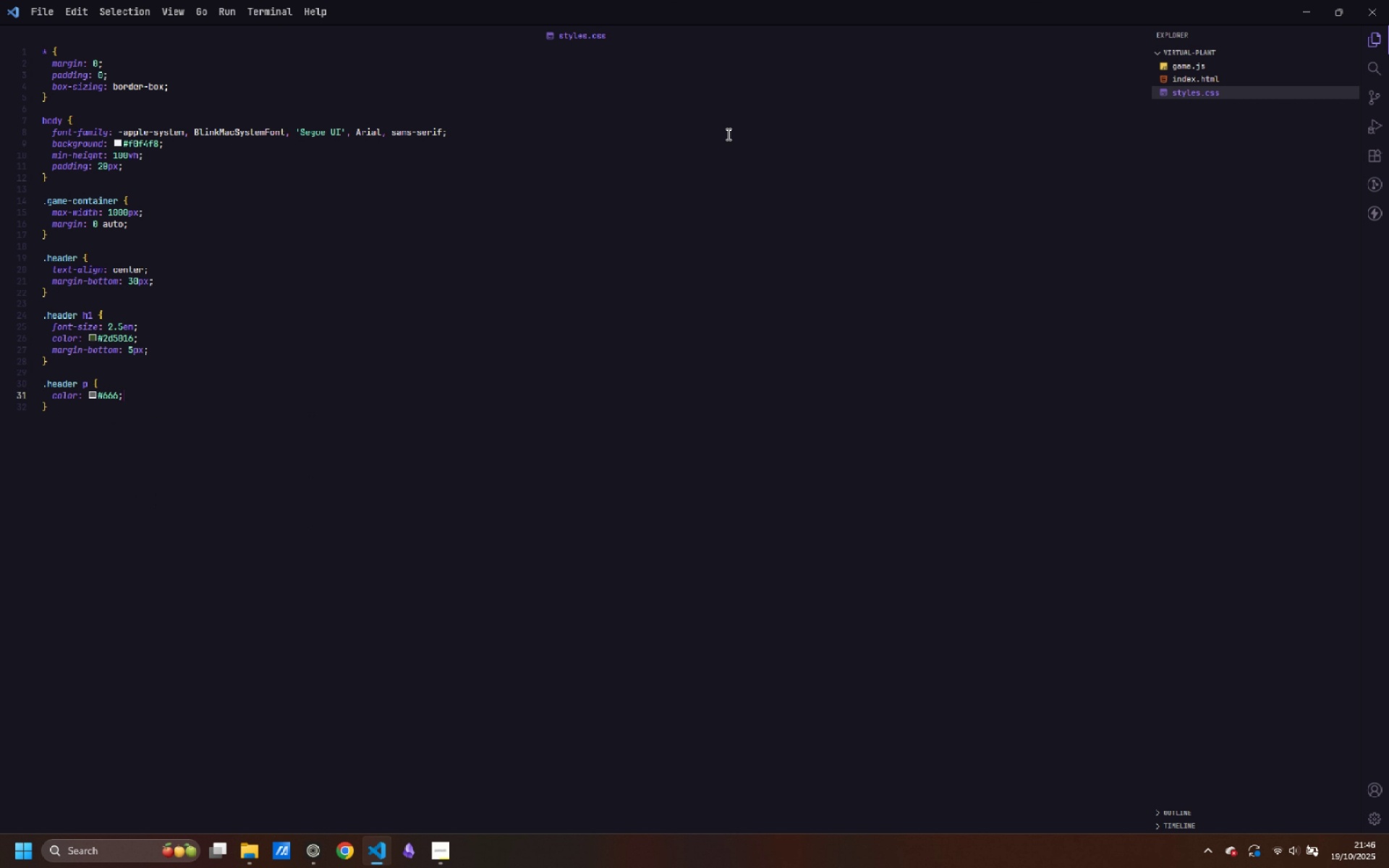 
key(Enter)
 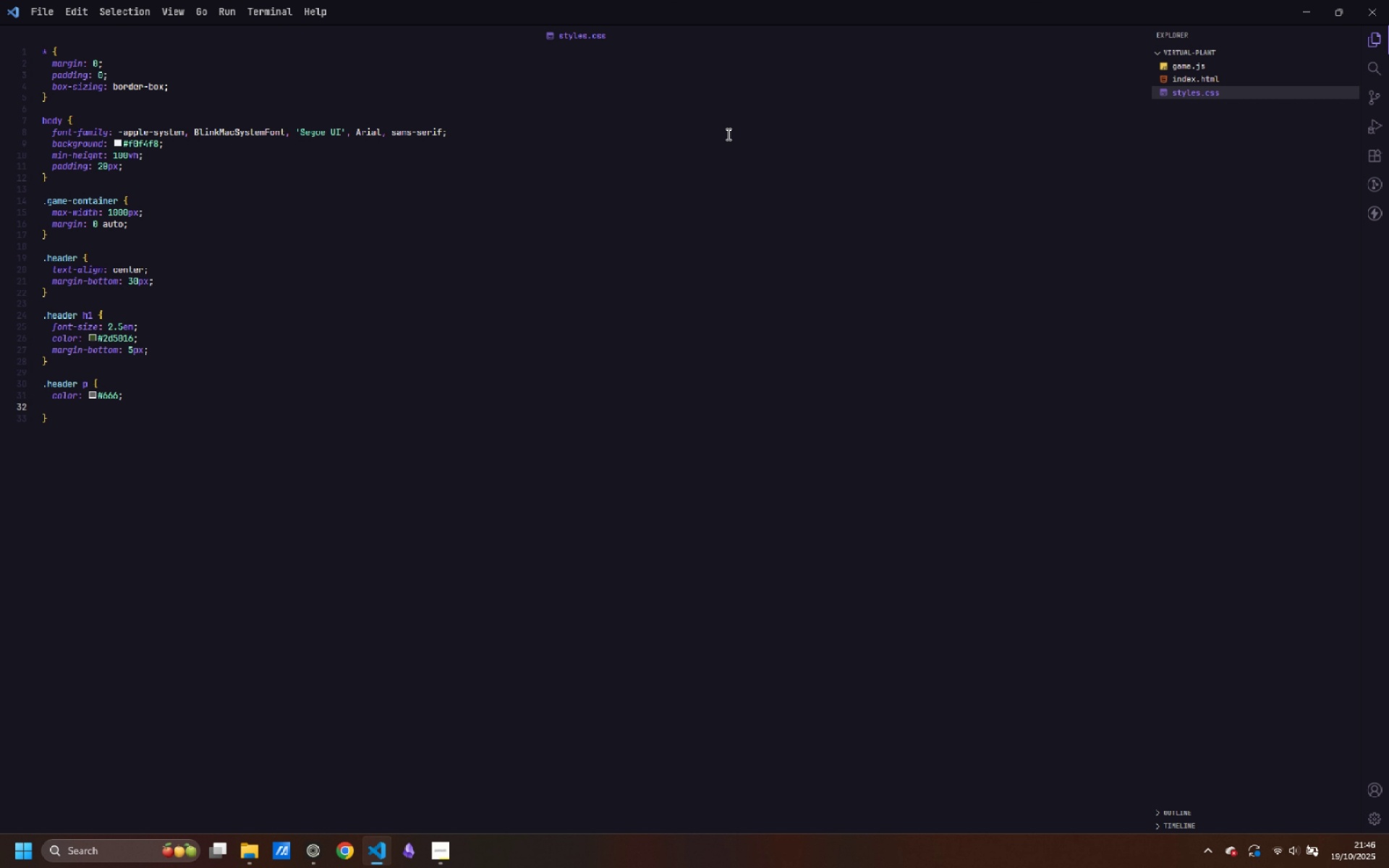 
type(font-size: 1.1em;)
 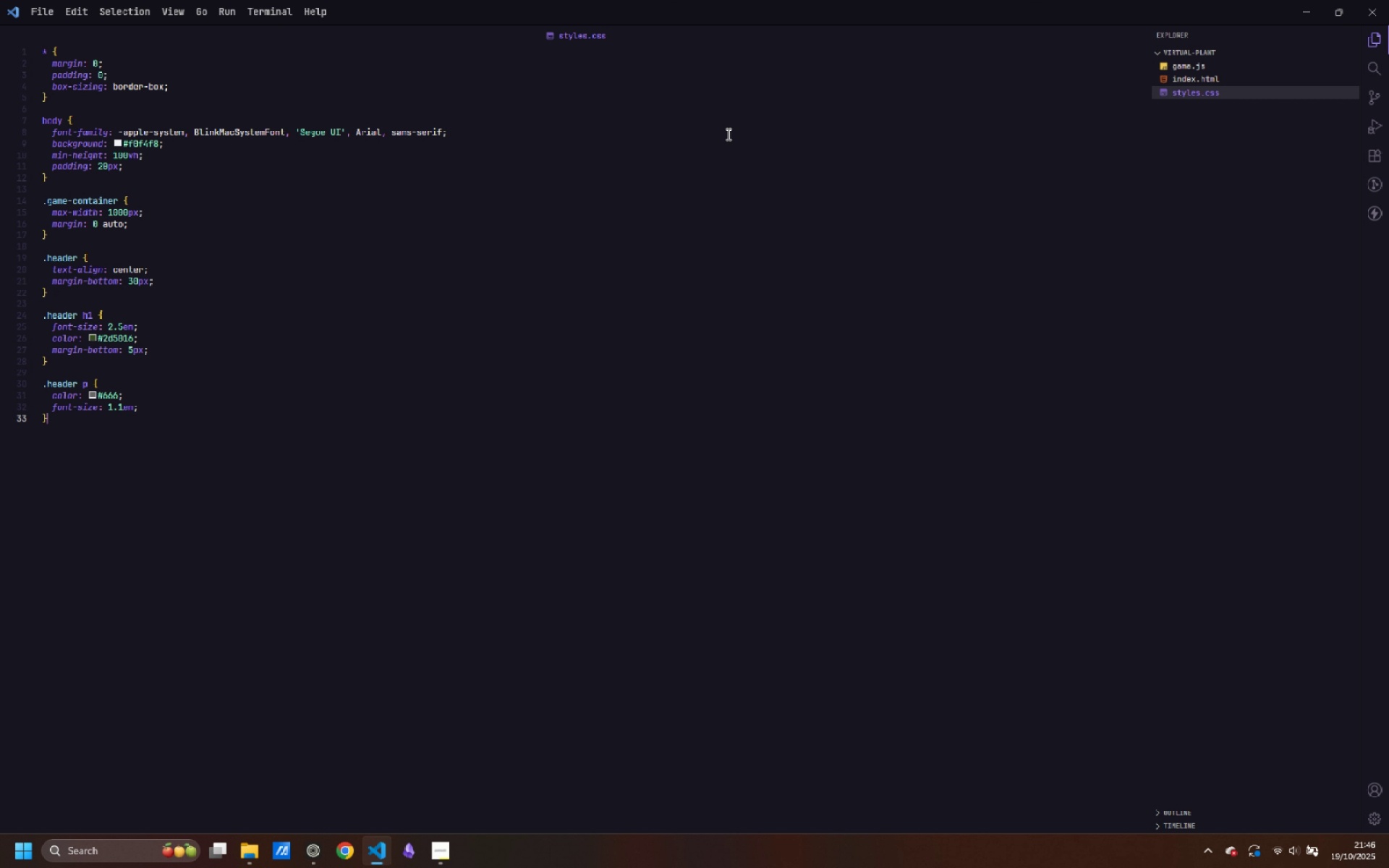 
key(ArrowDown)
 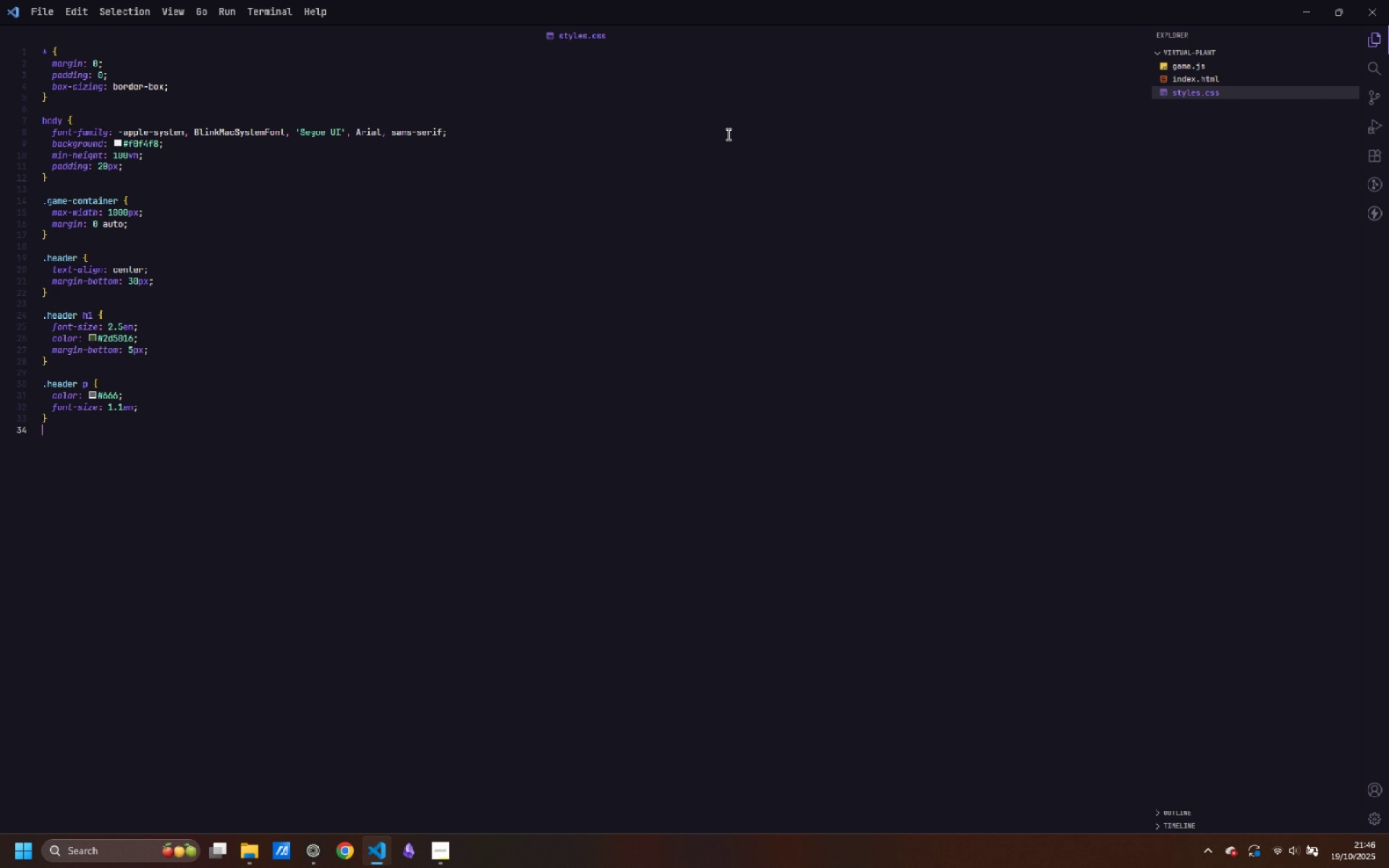 
key(Enter)
 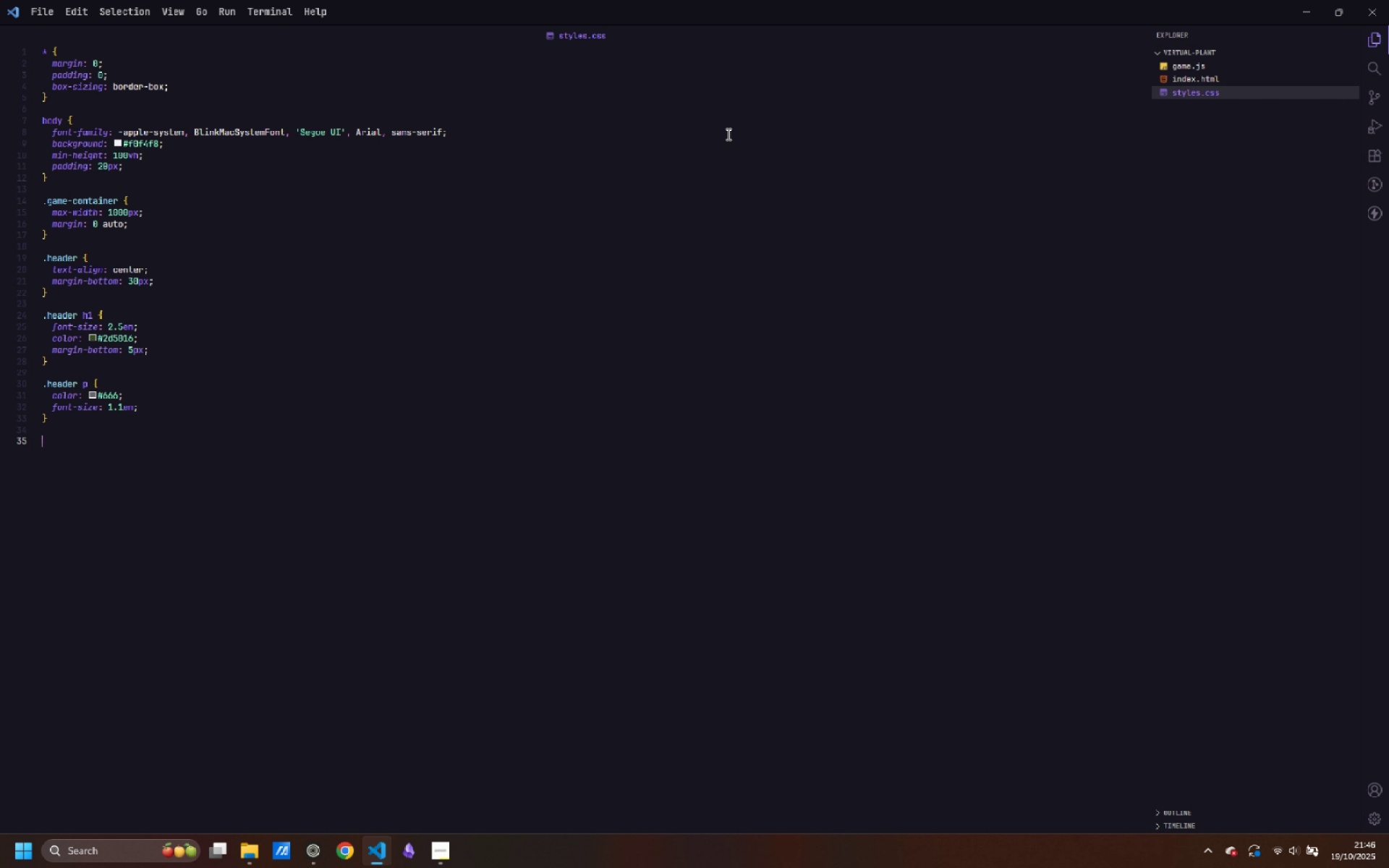 
key(Enter)
 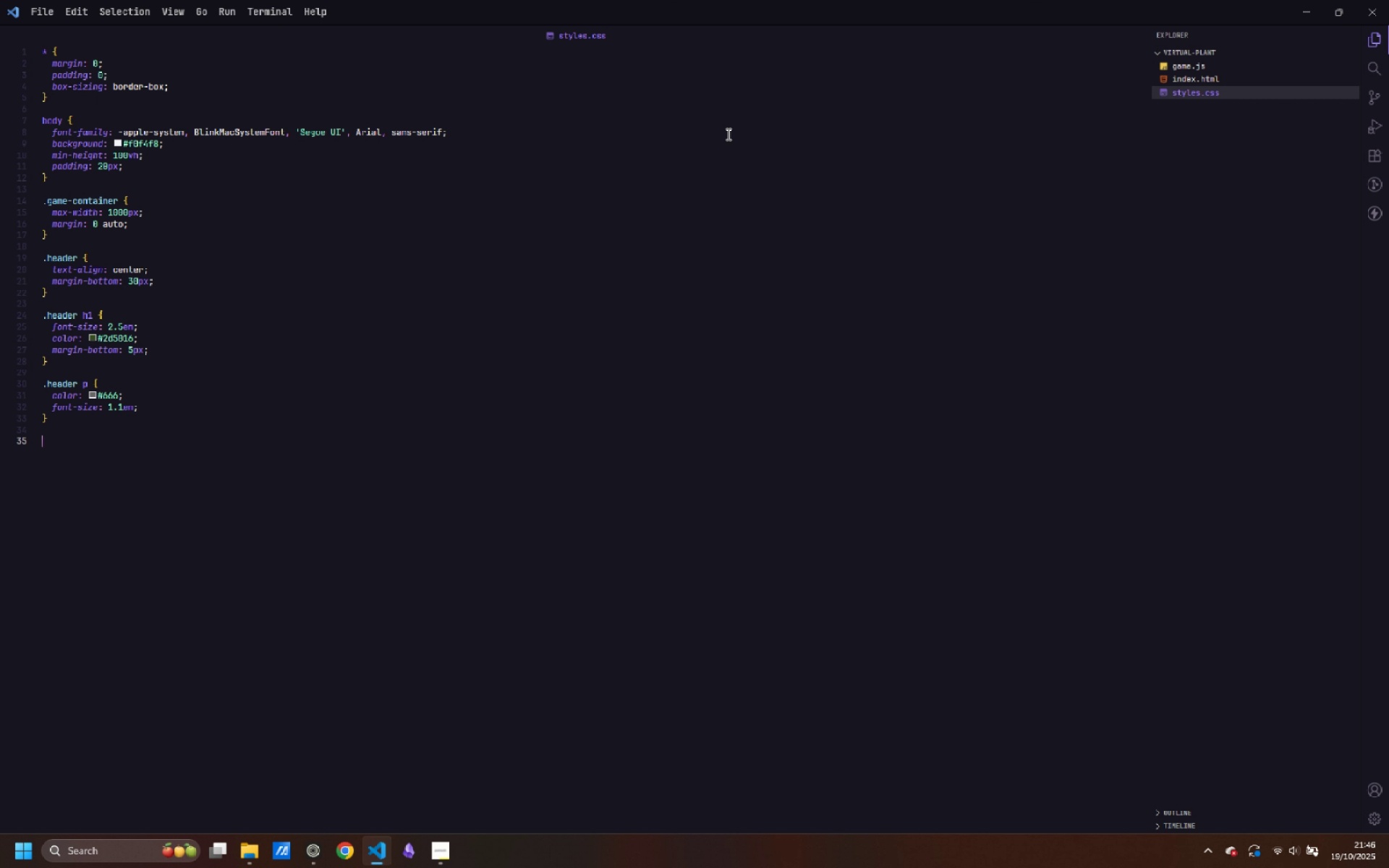 
type(.game-card {)
 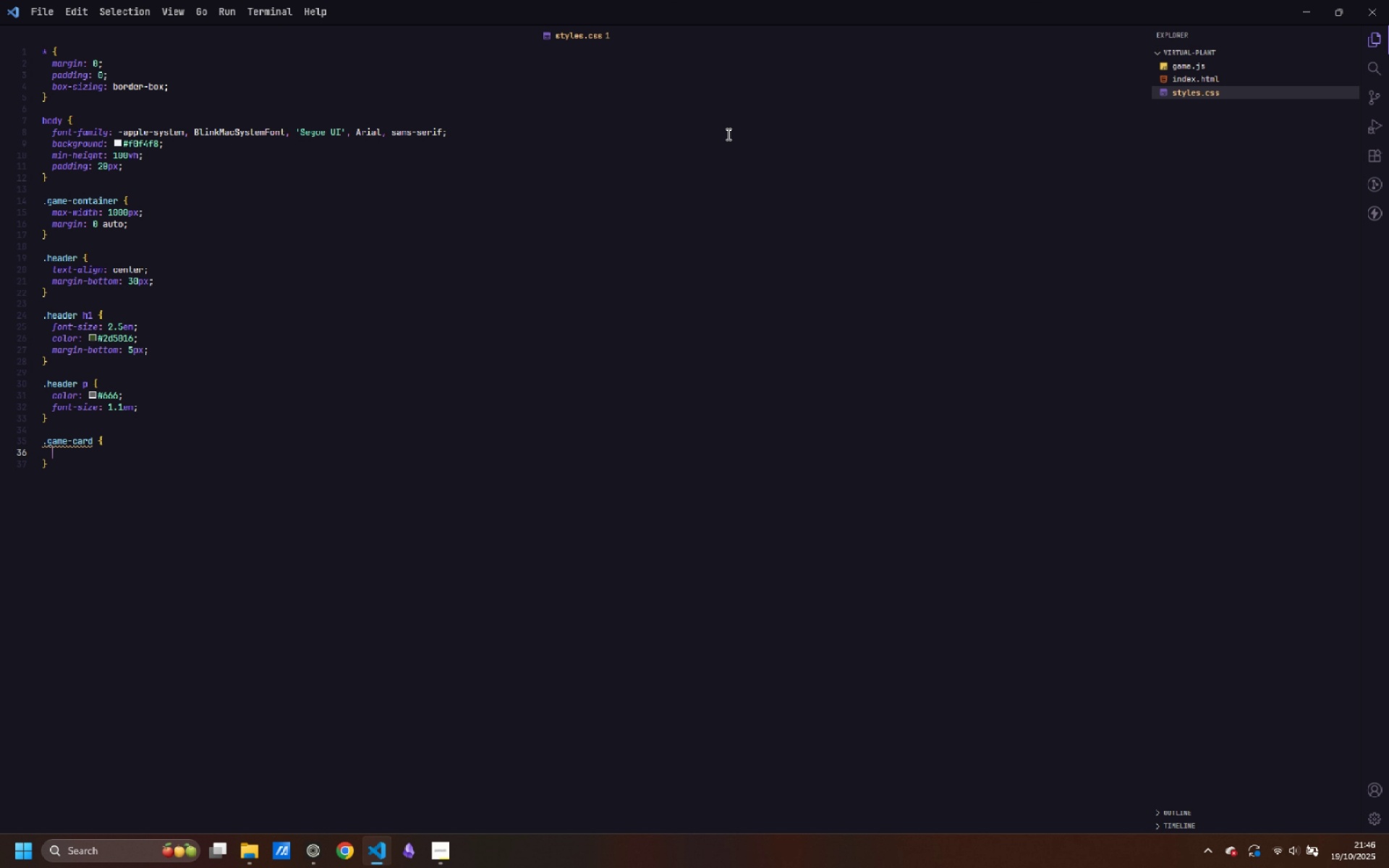 
key(Enter)
 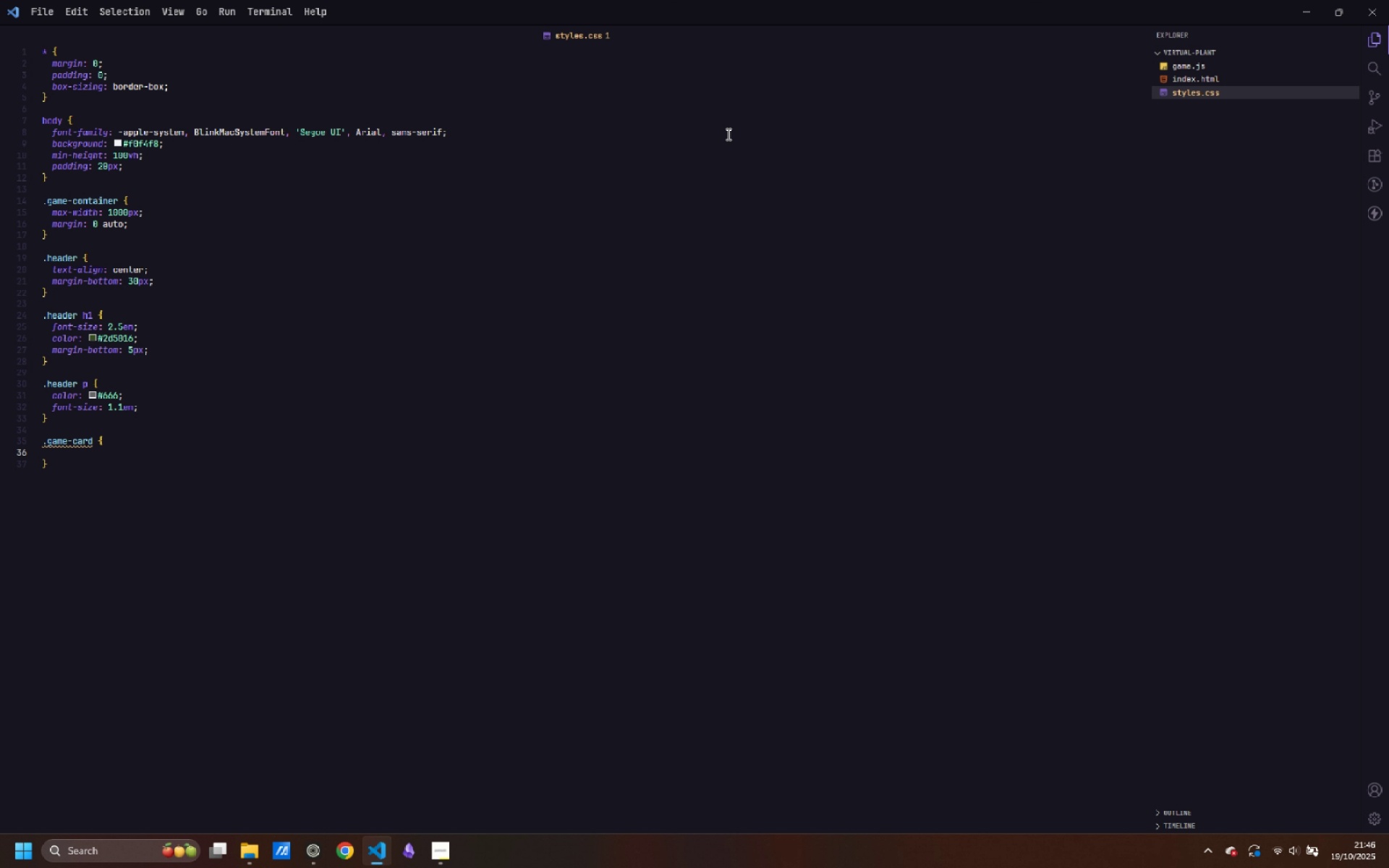 
type(background: white;)
 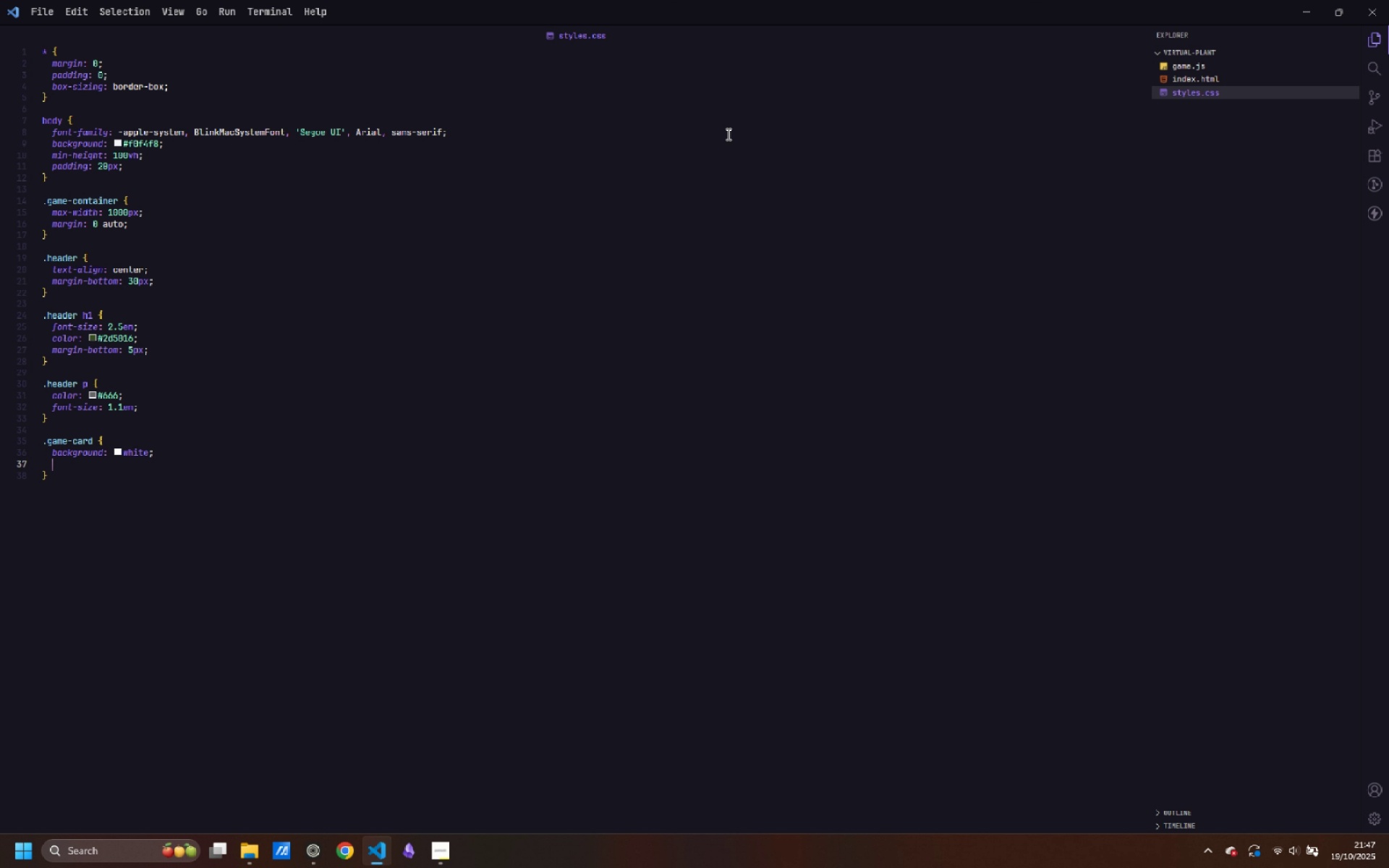 
key(Enter)
 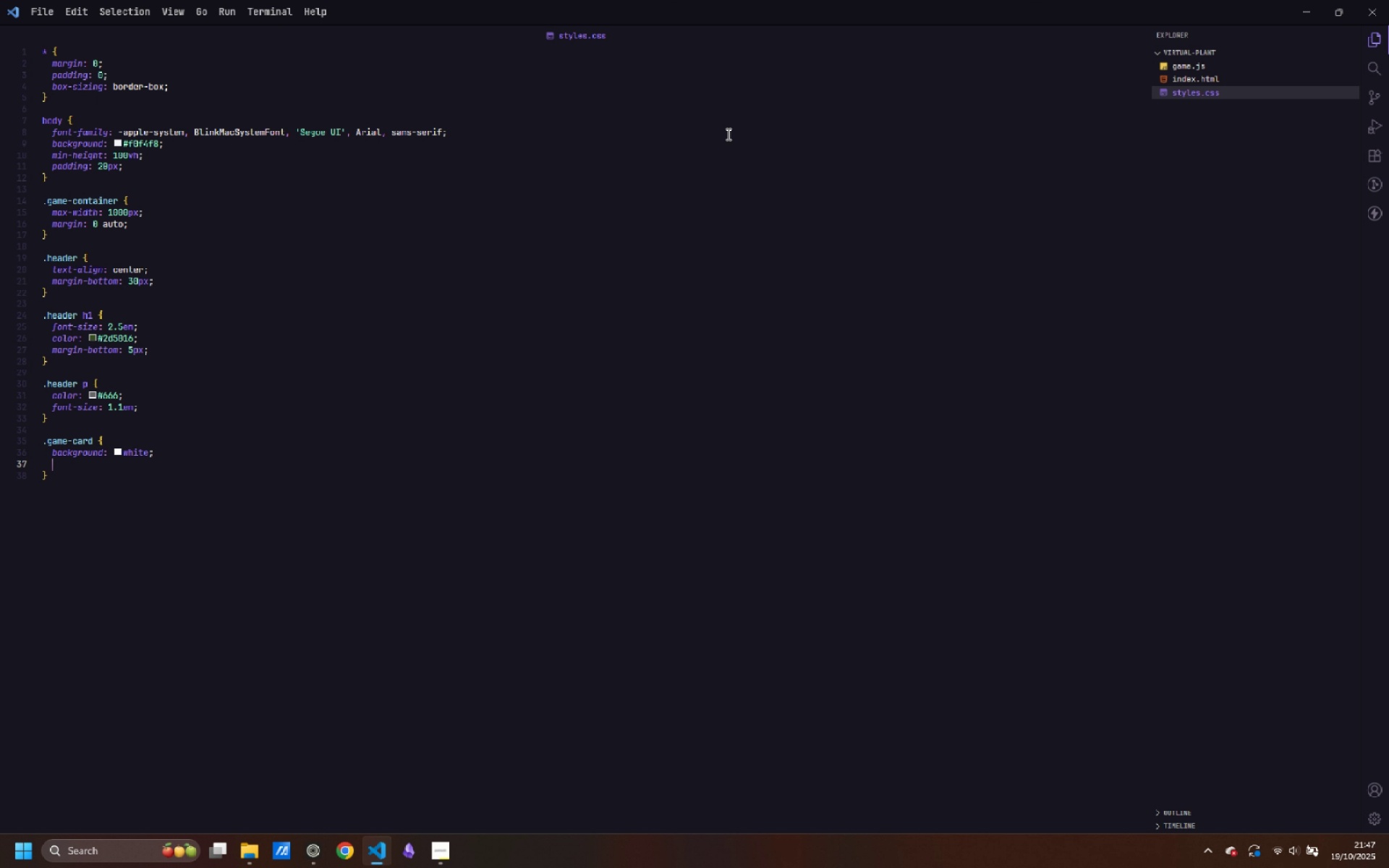 
type(br)
key(Backspace)
type(order-radu)
key(Backspace)
type(ius: 16px;)
 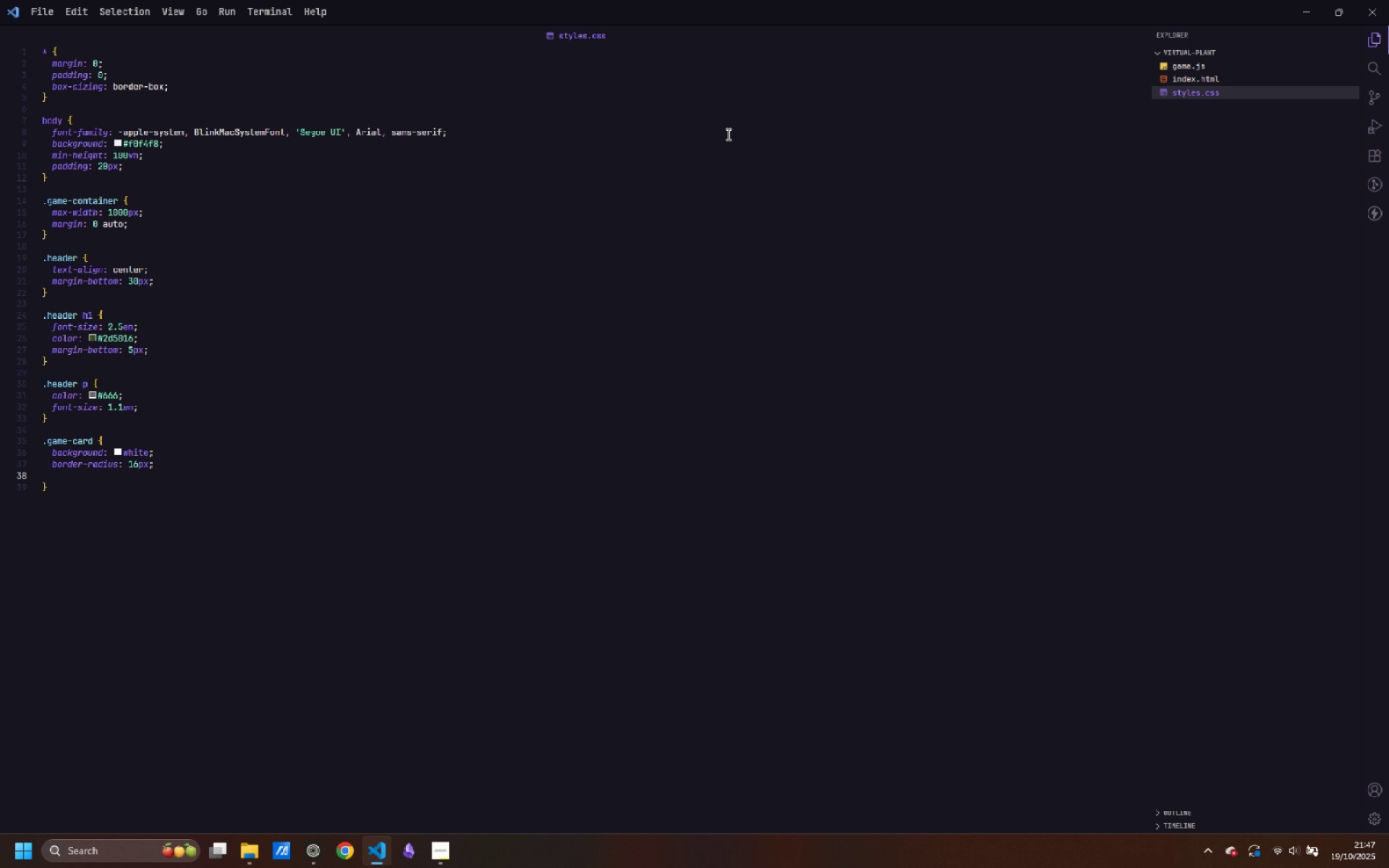 
 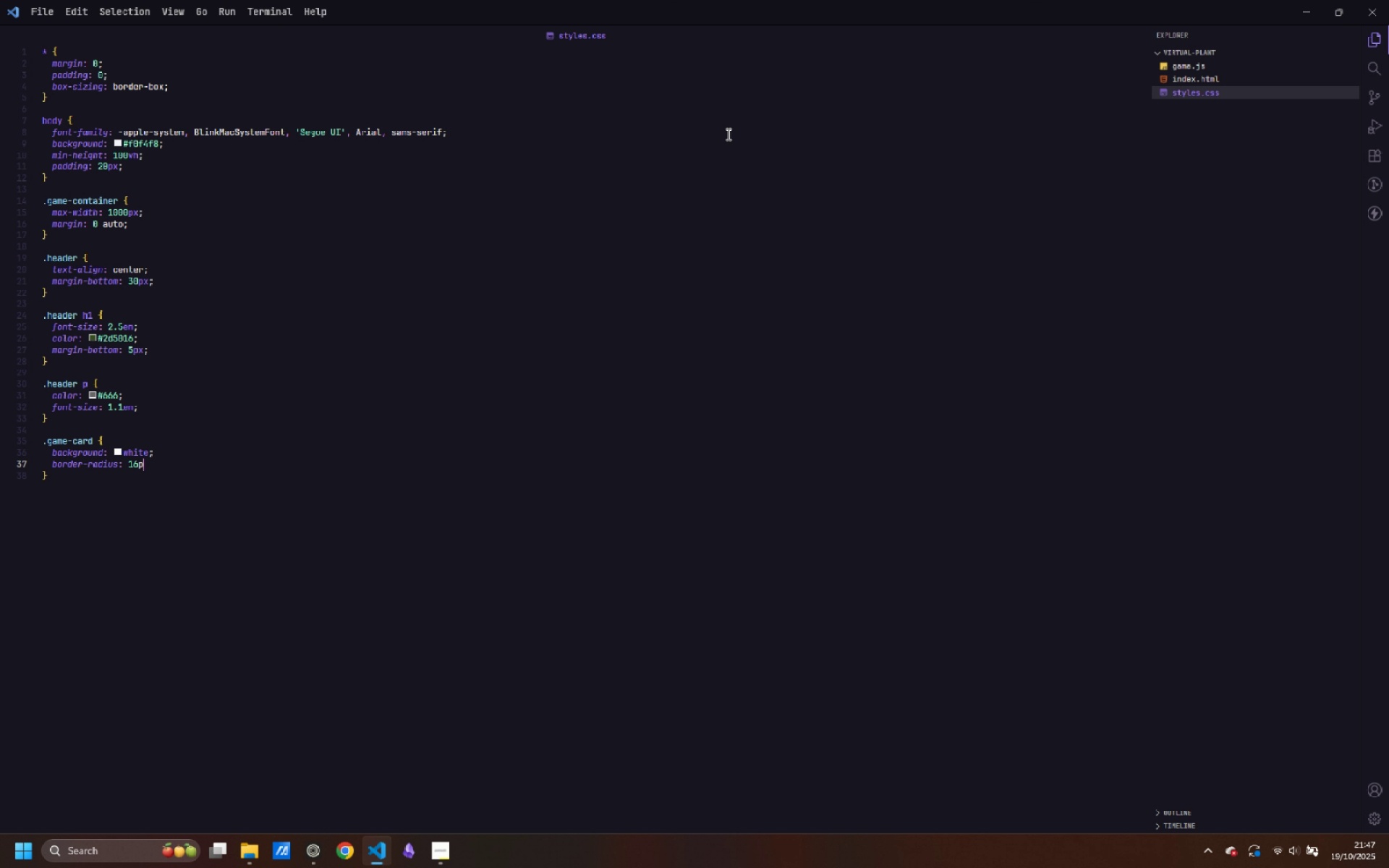 
key(Enter)
 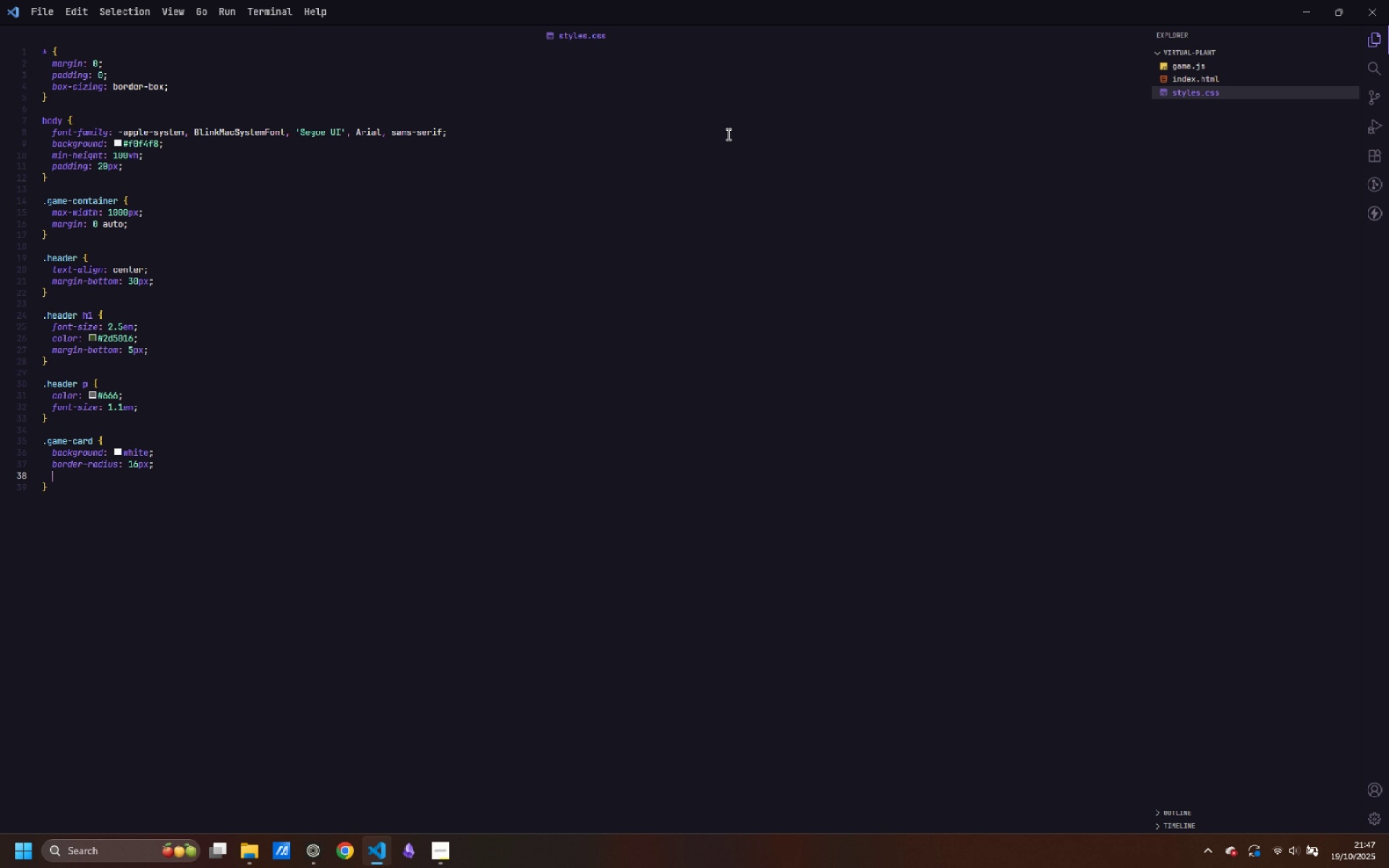 
type(box-shadow: 0 4px 20px rgba(0,0,0,)
 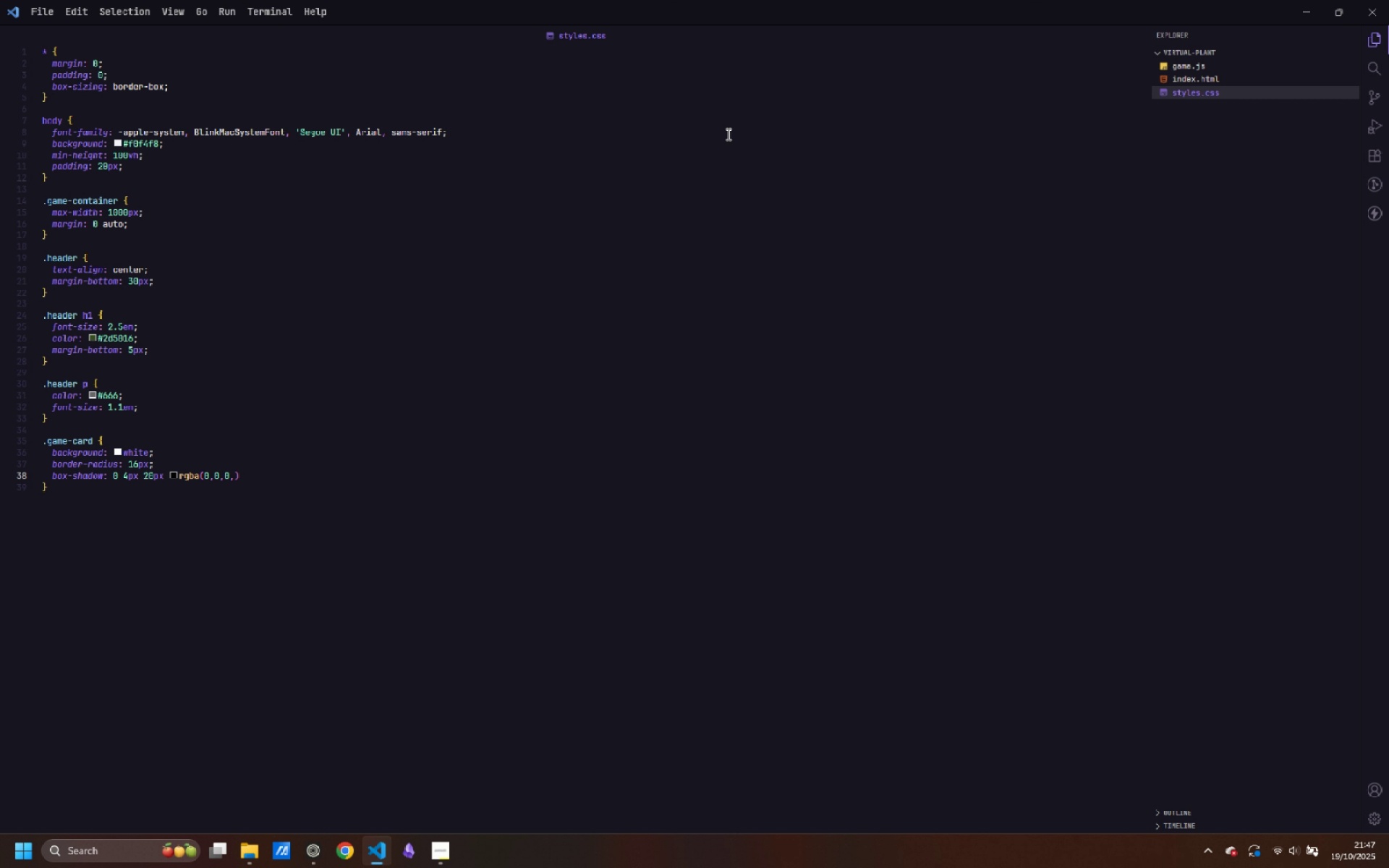 
type(0.08)
 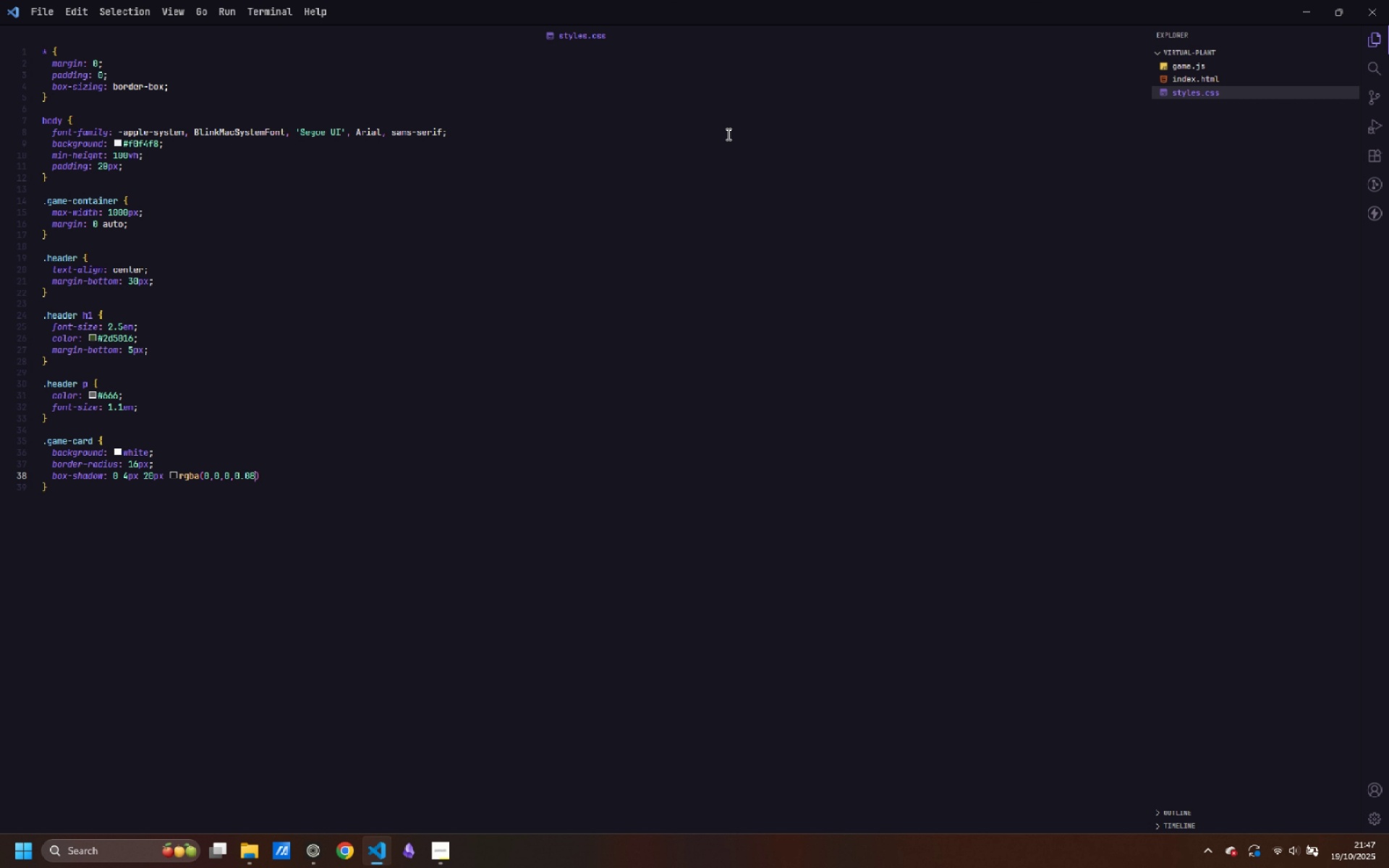 
key(ArrowRight)
 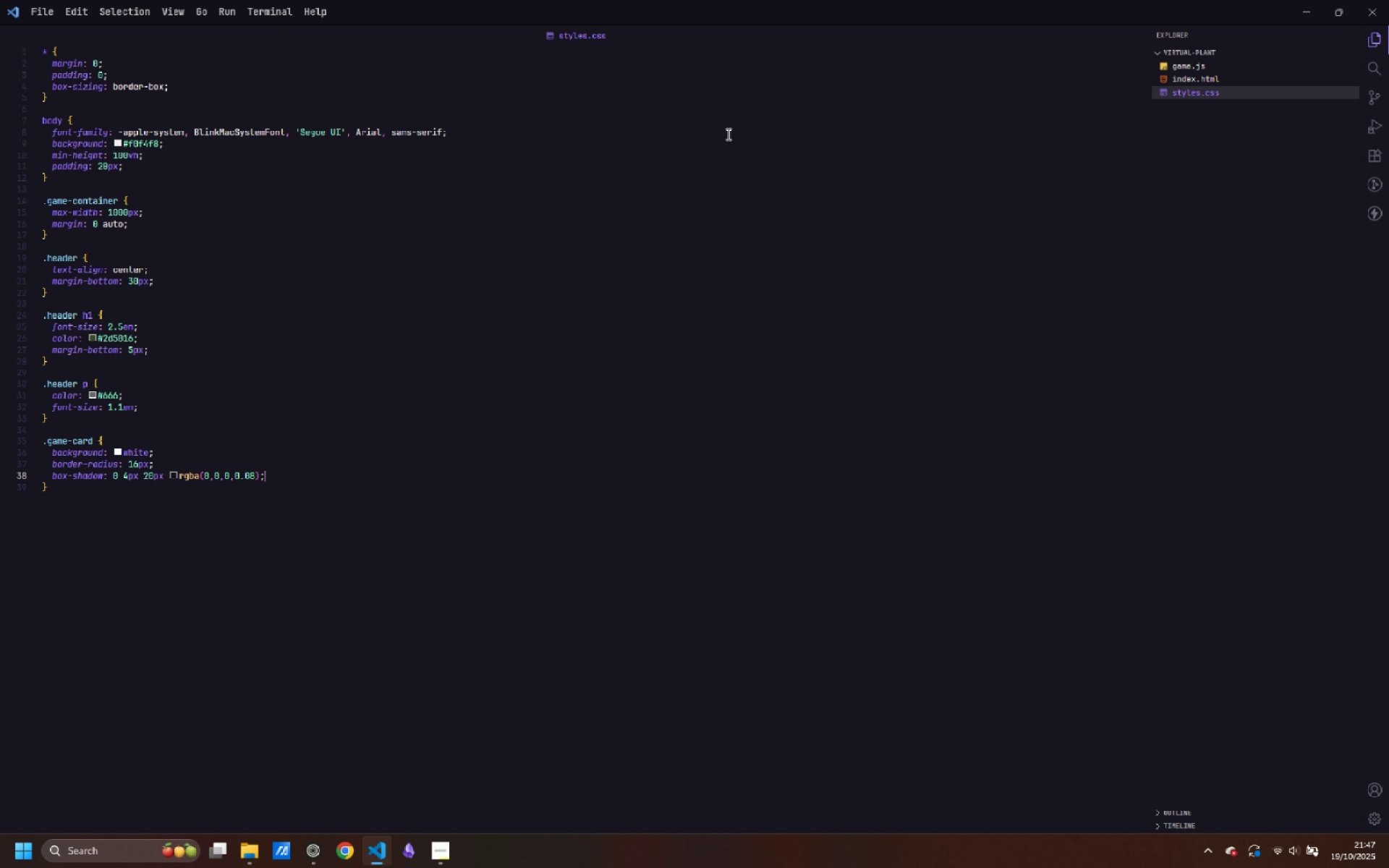 
key(Semicolon)
 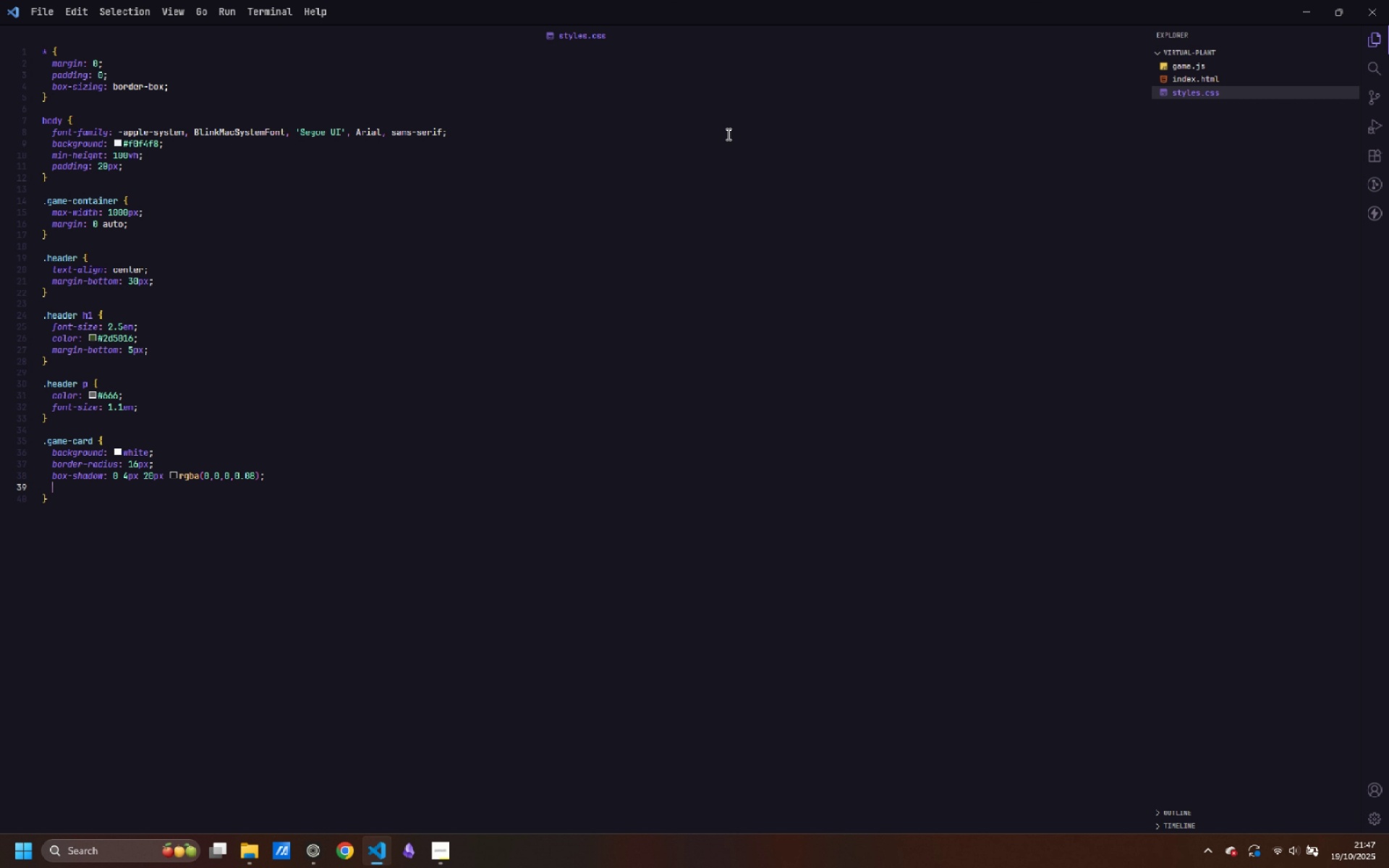 
key(Enter)
 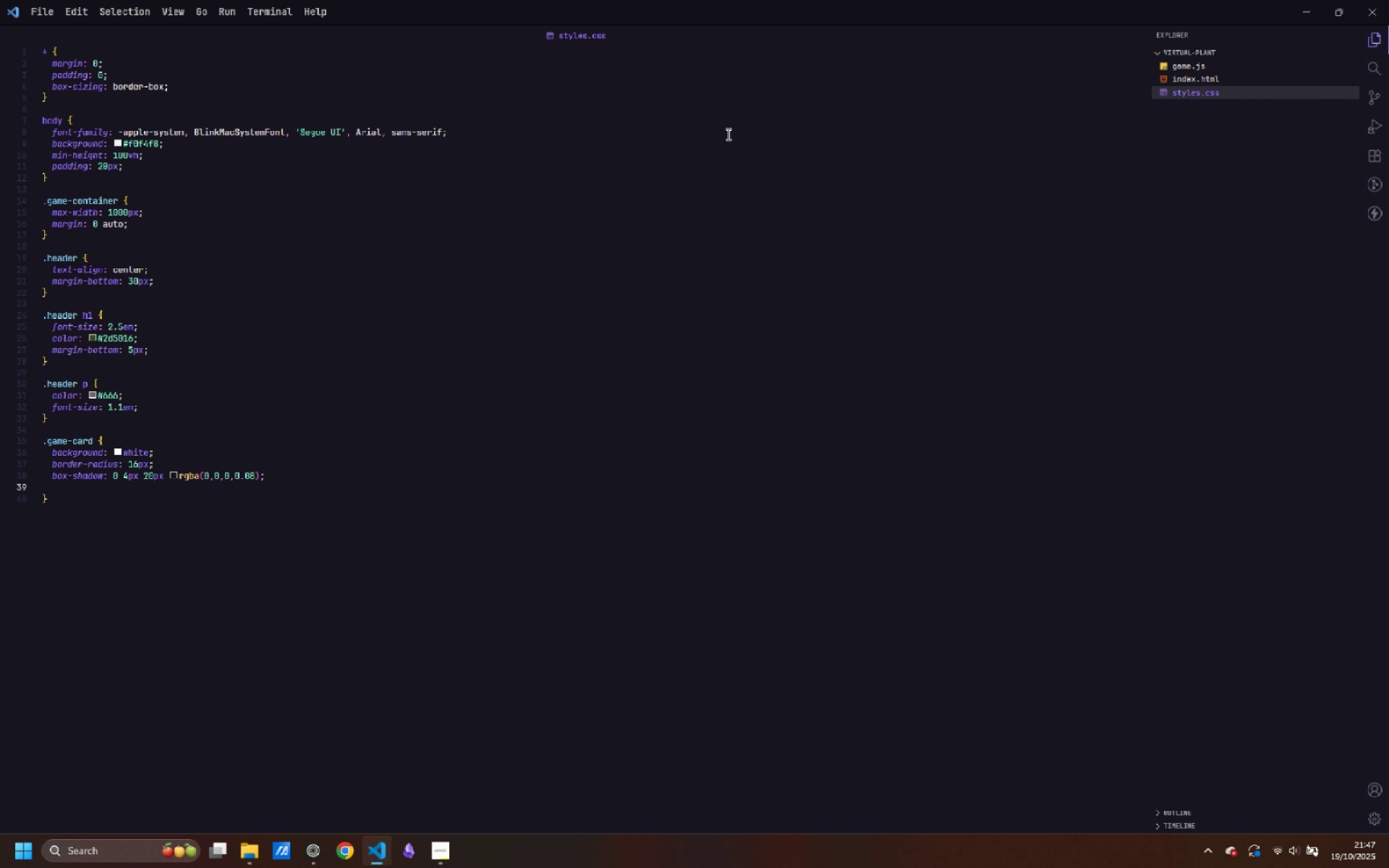 
type(padding: 30px;)
 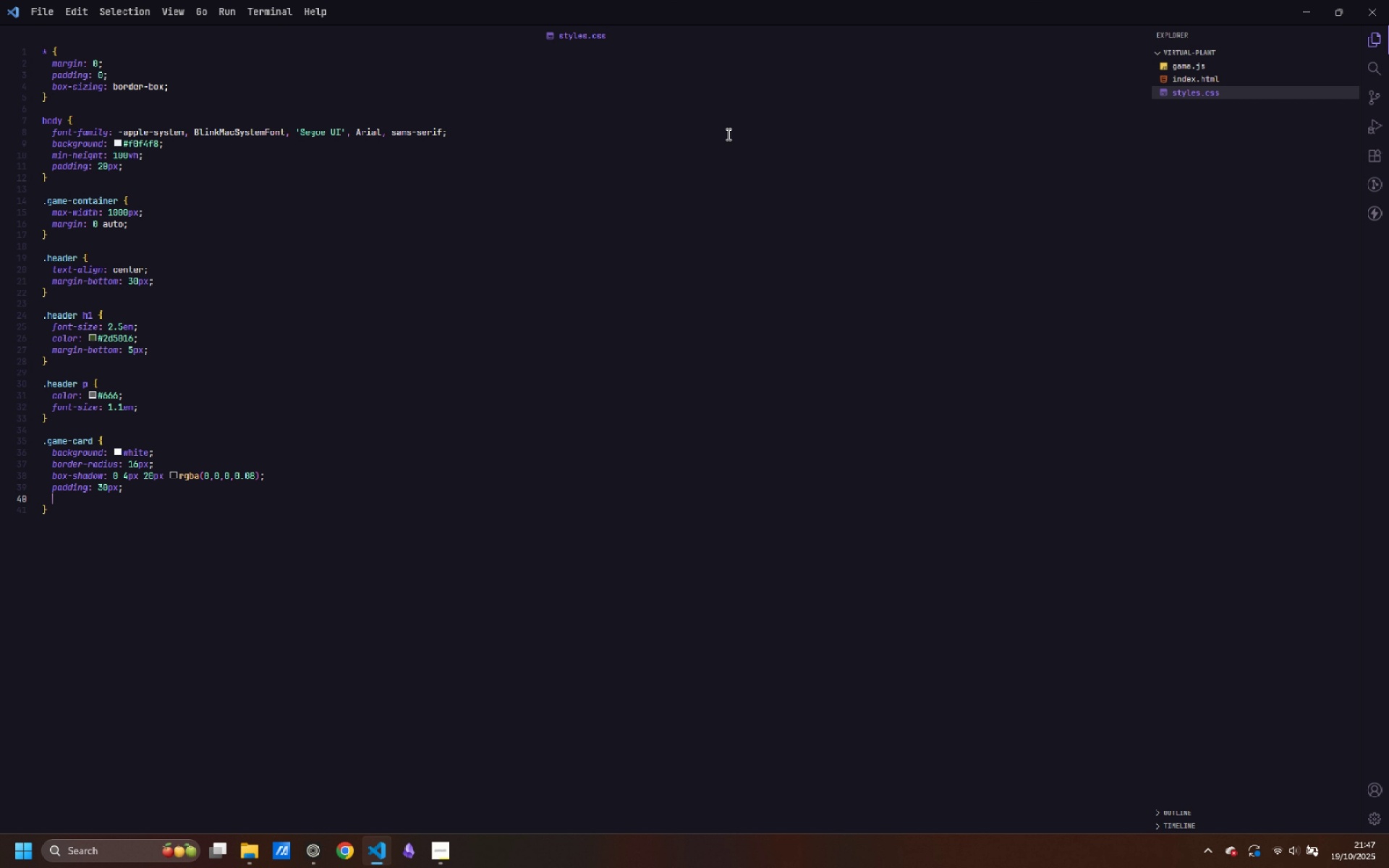 
key(Enter)
 